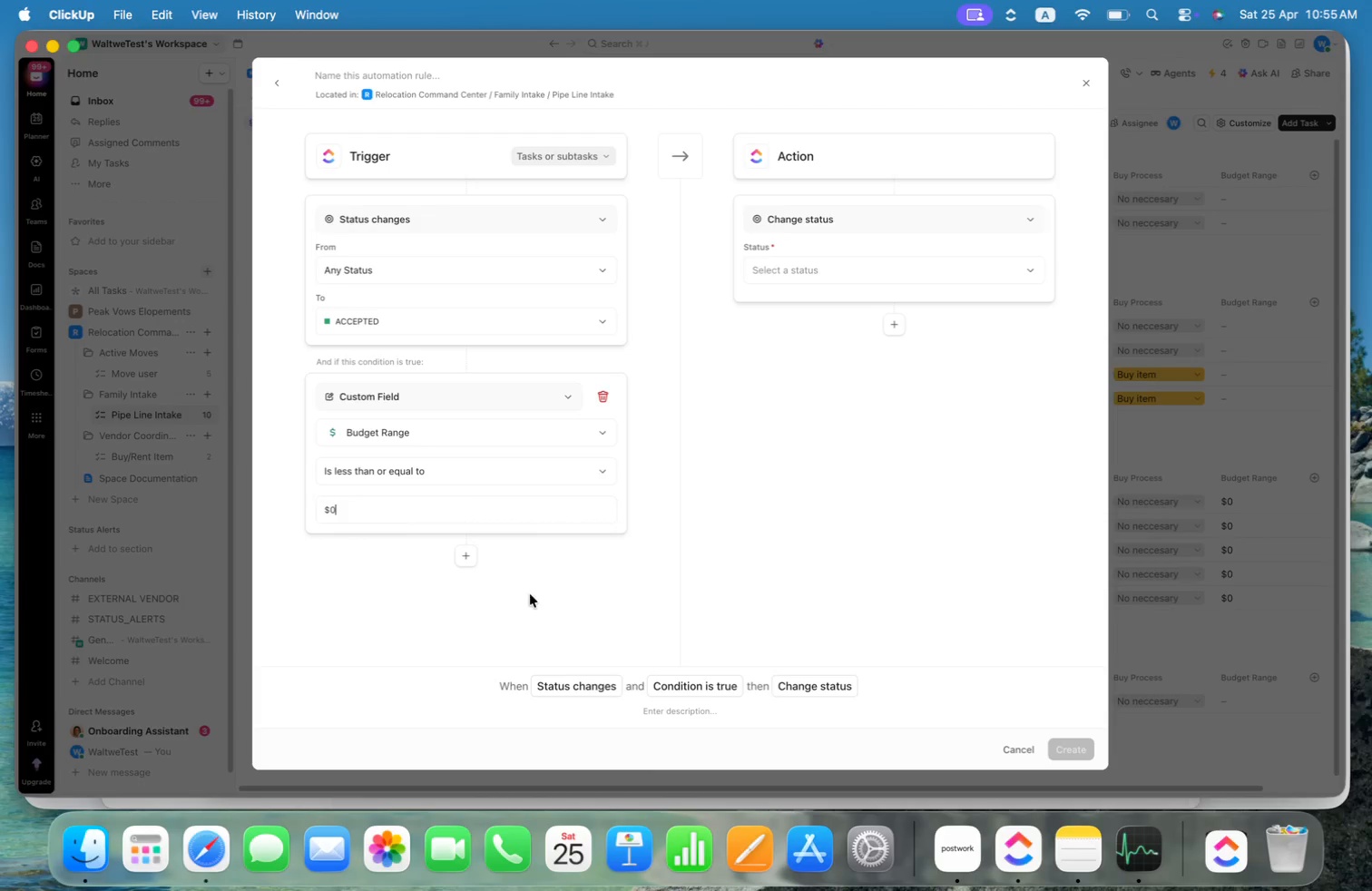 
left_click([603, 601])
 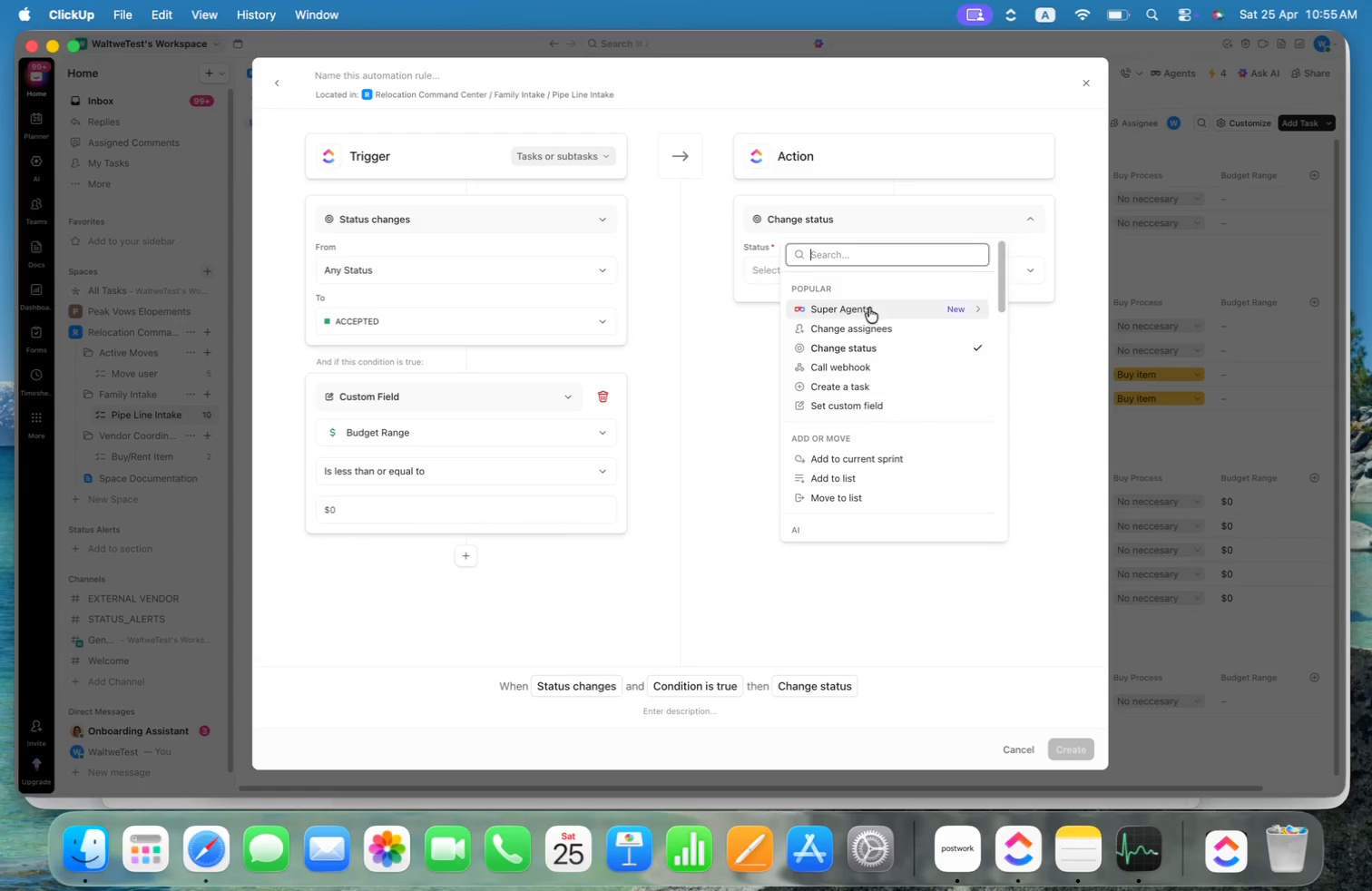 
left_click([867, 348])
 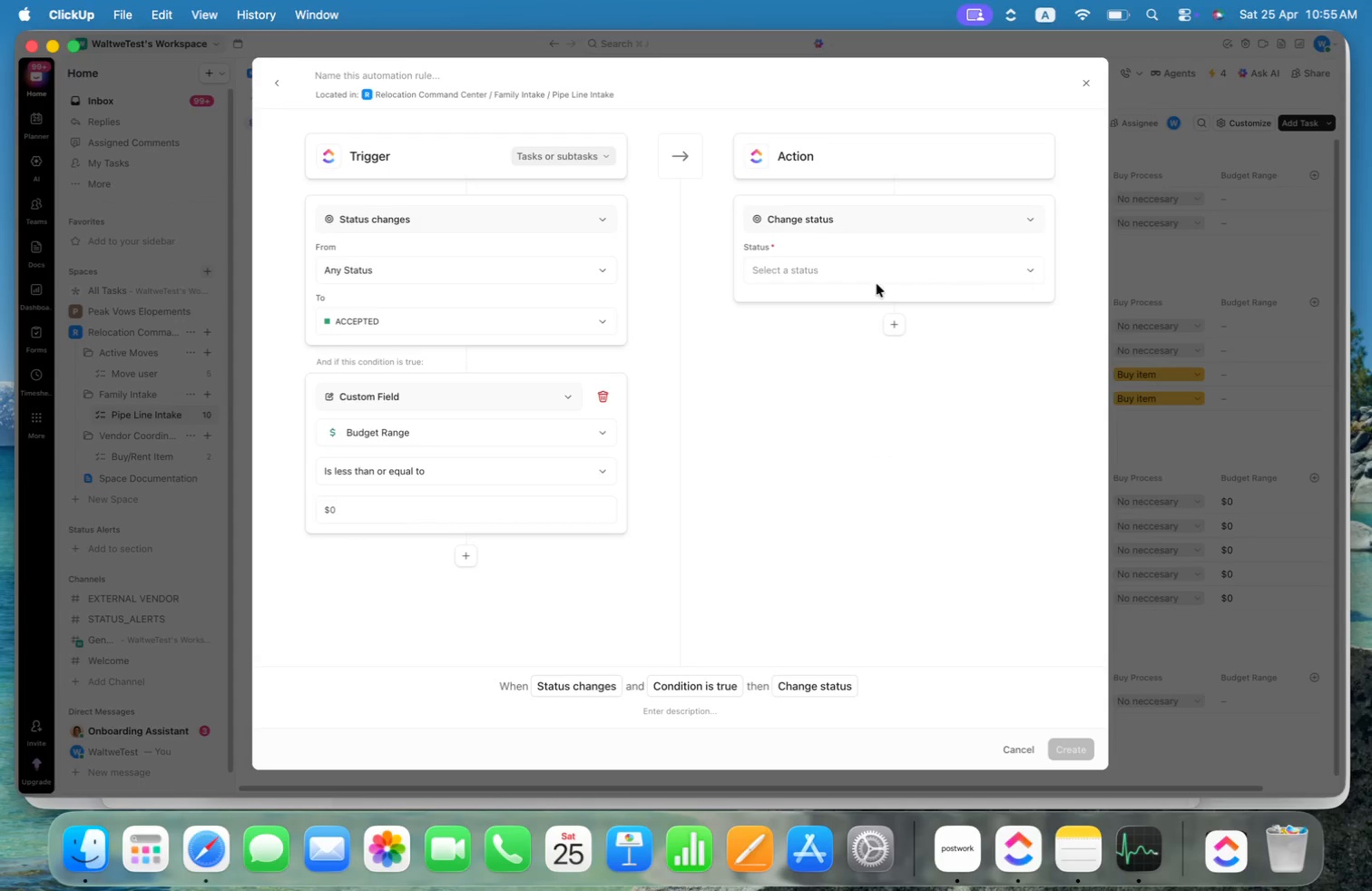 
left_click([878, 275])
 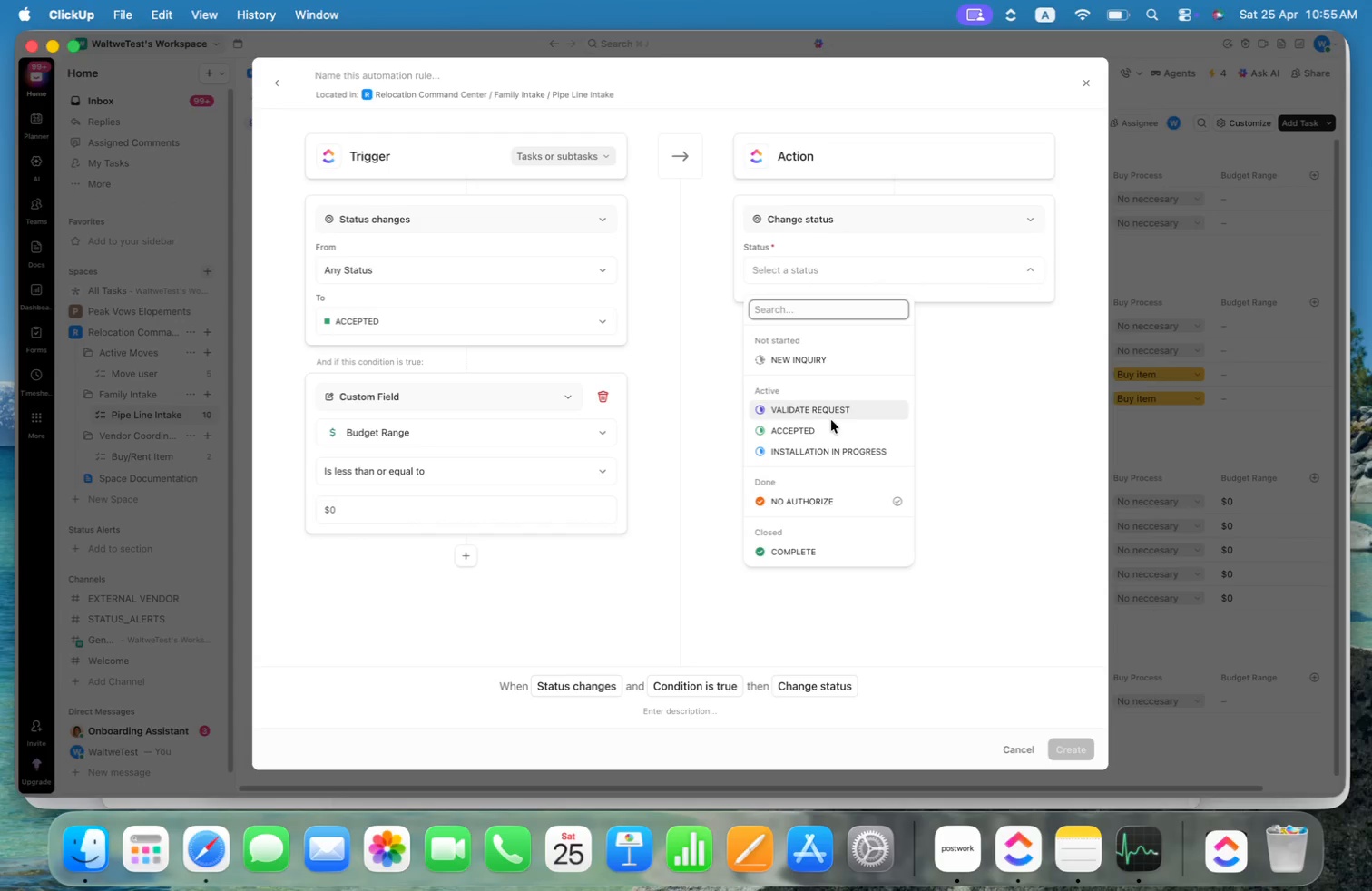 
left_click([834, 408])
 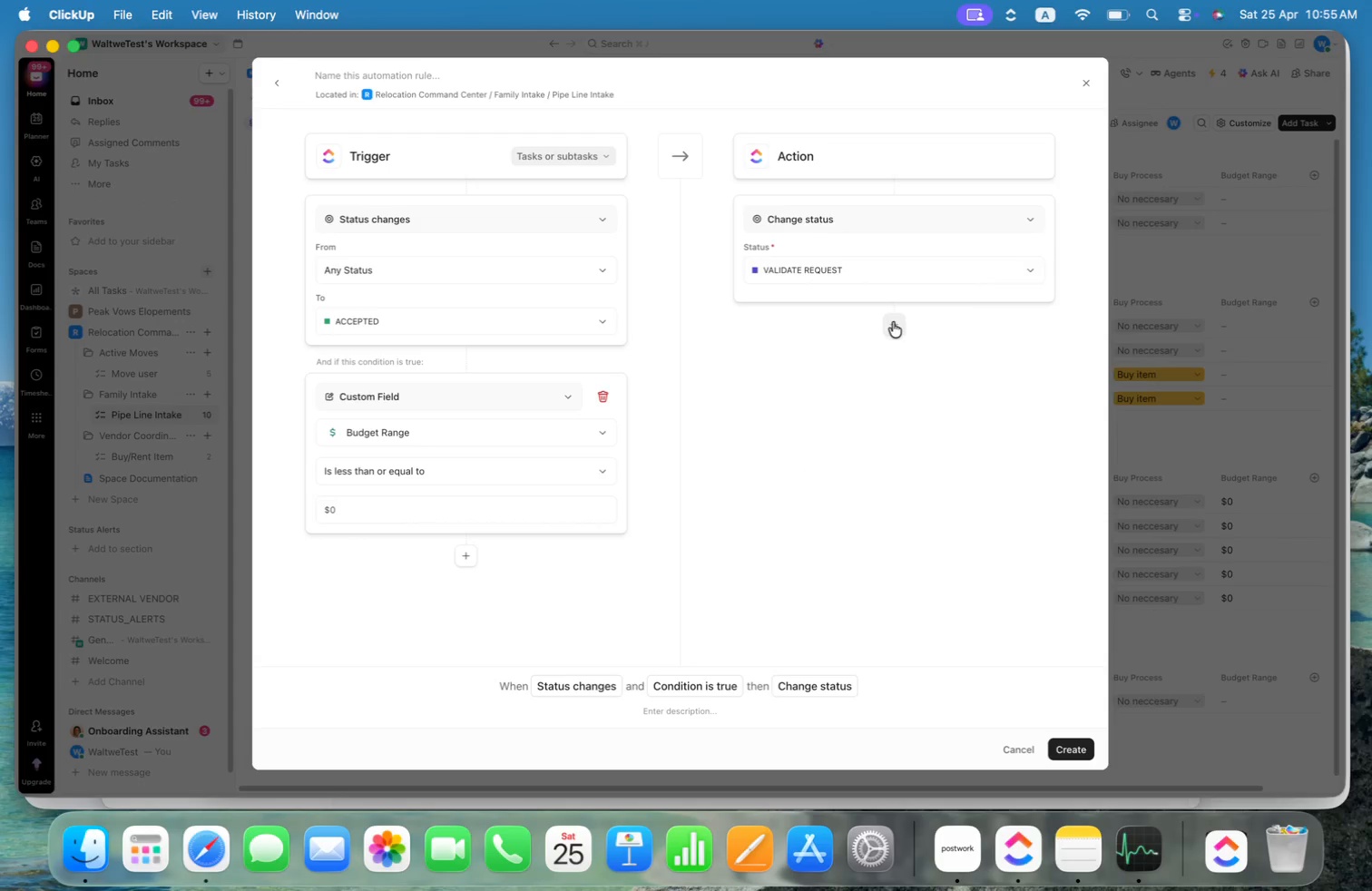 
left_click([892, 327])
 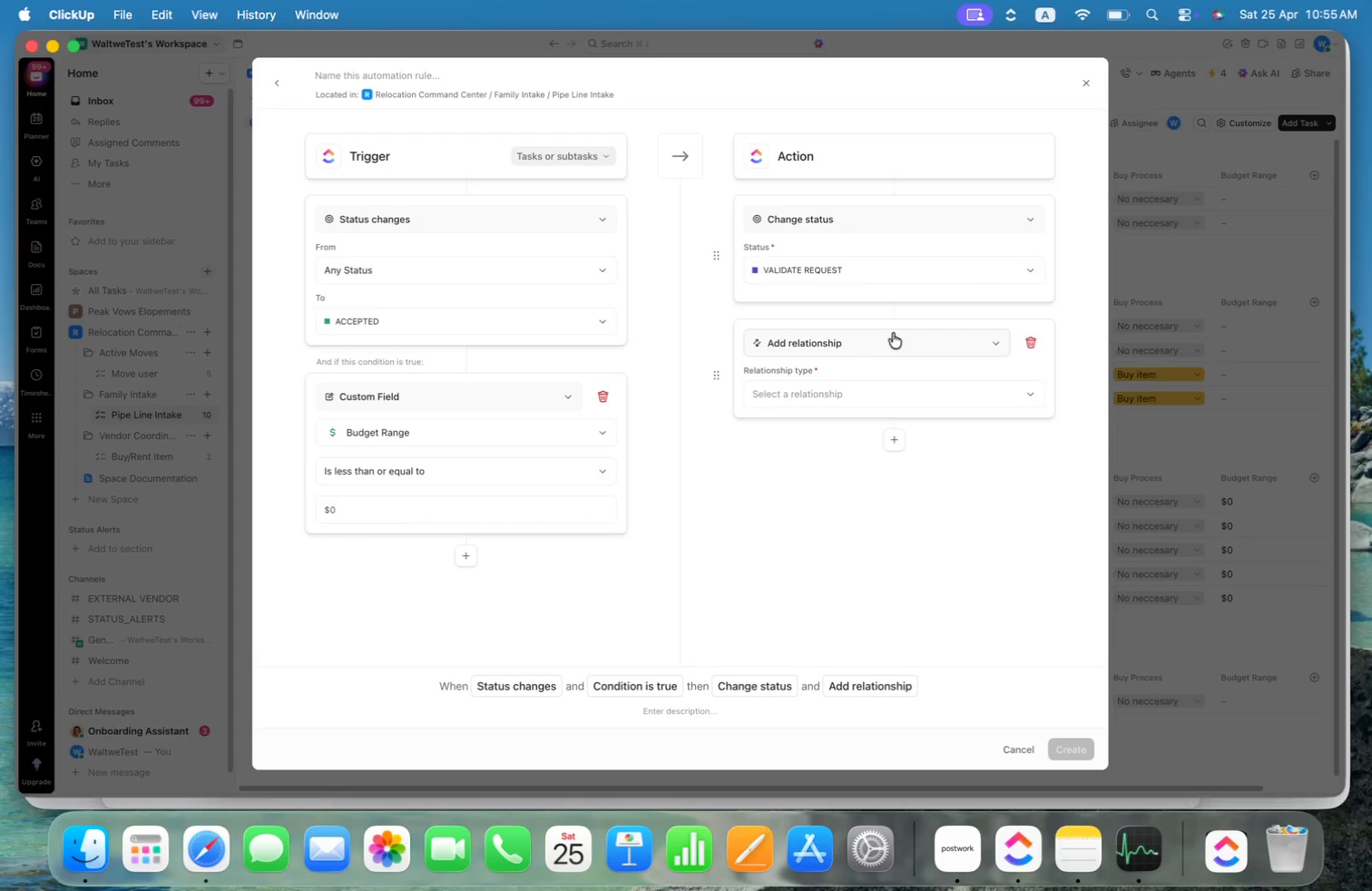 
left_click([891, 340])
 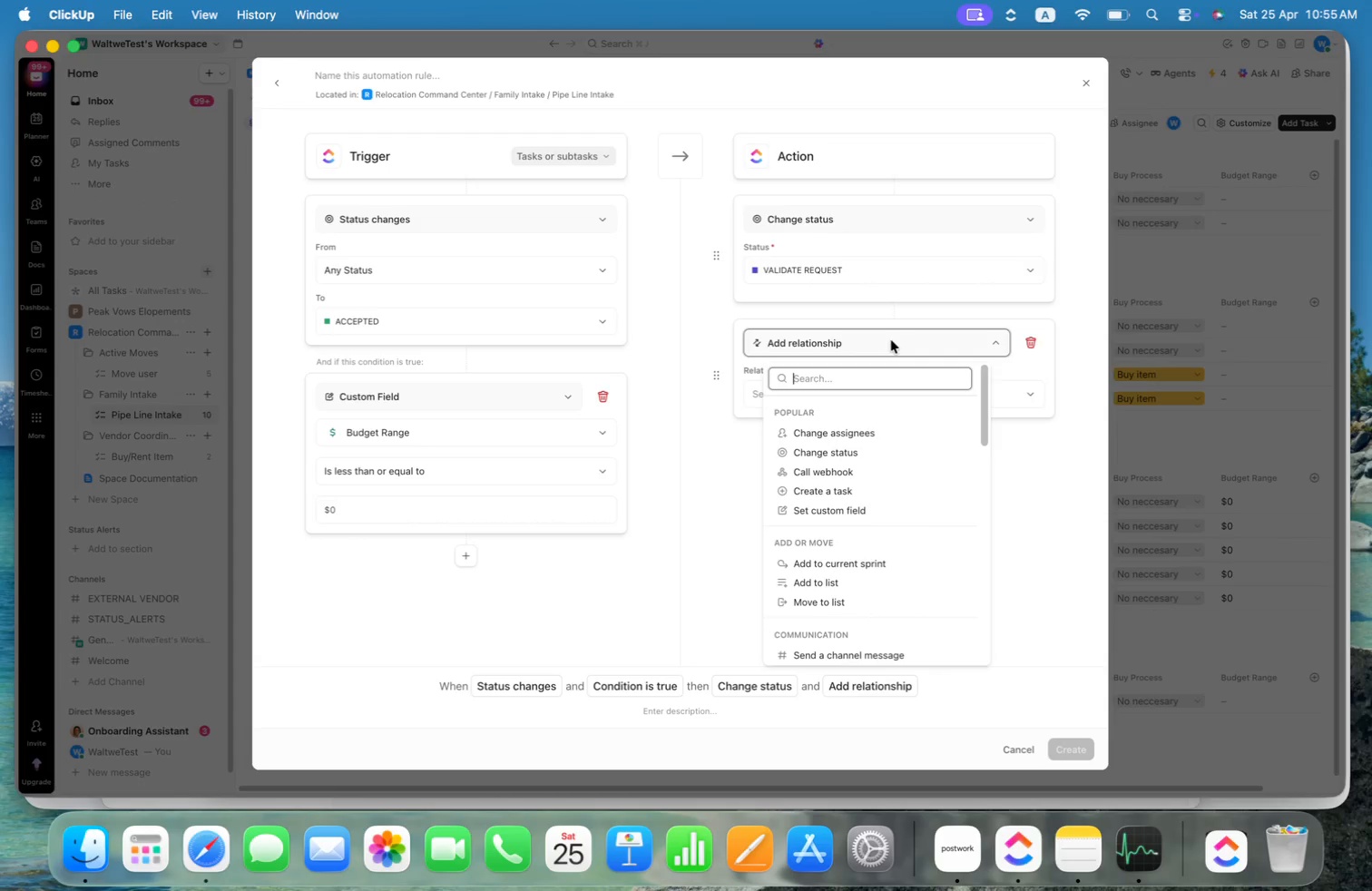 
type(com)
 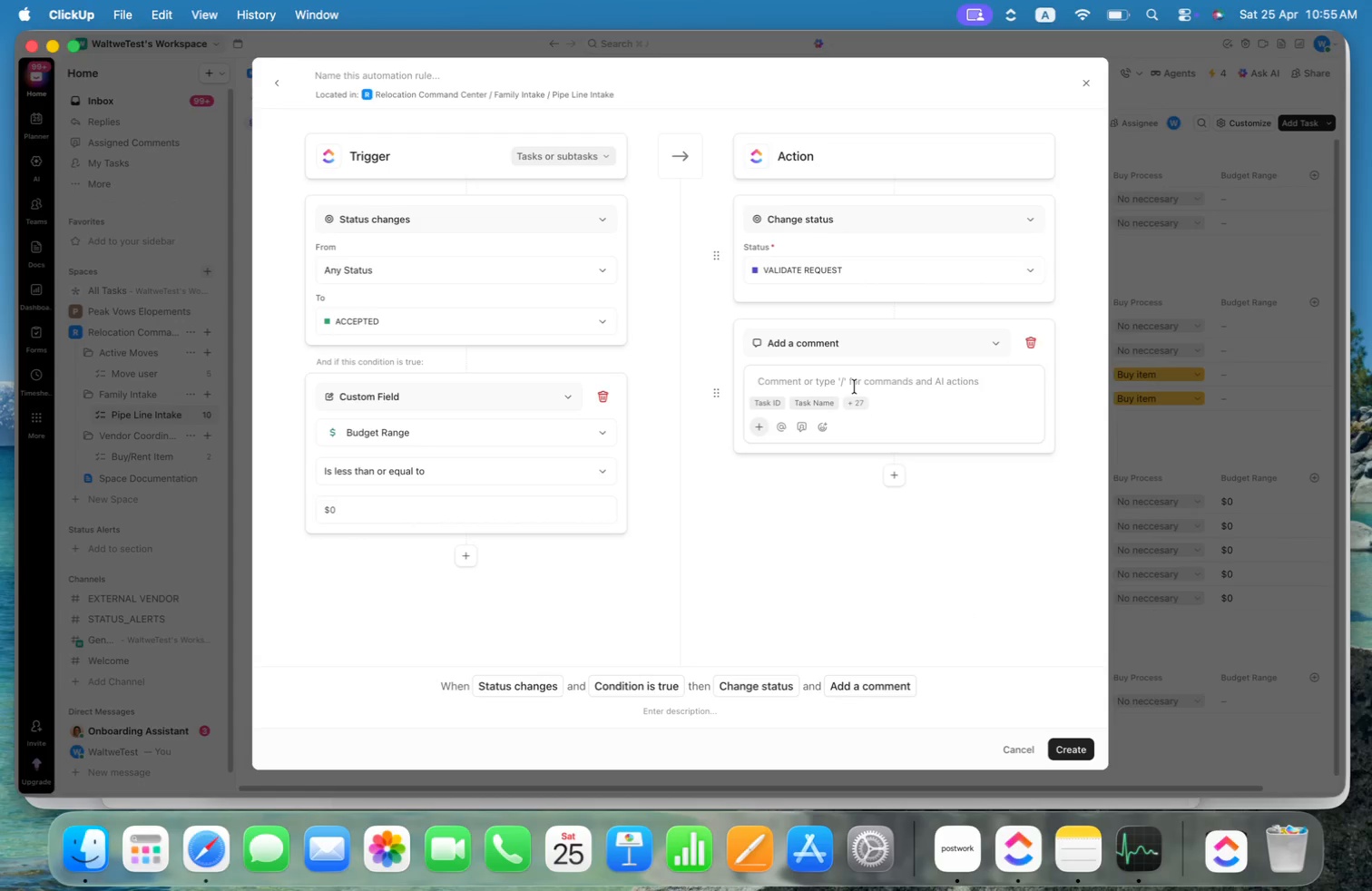 
type(COnfirm budget request ed)
 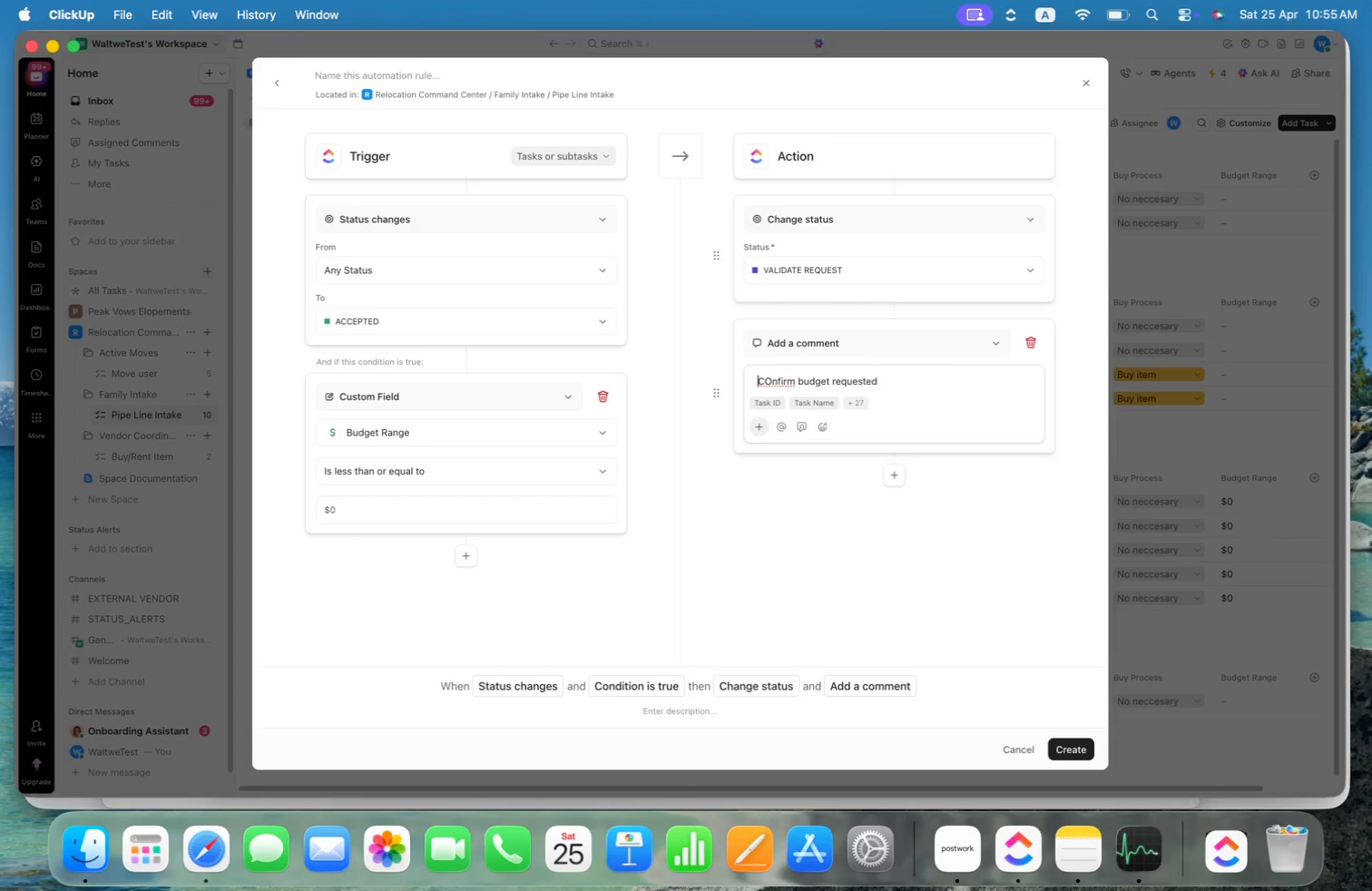 
hold_key(key=OptionLeft, duration=0.32)
 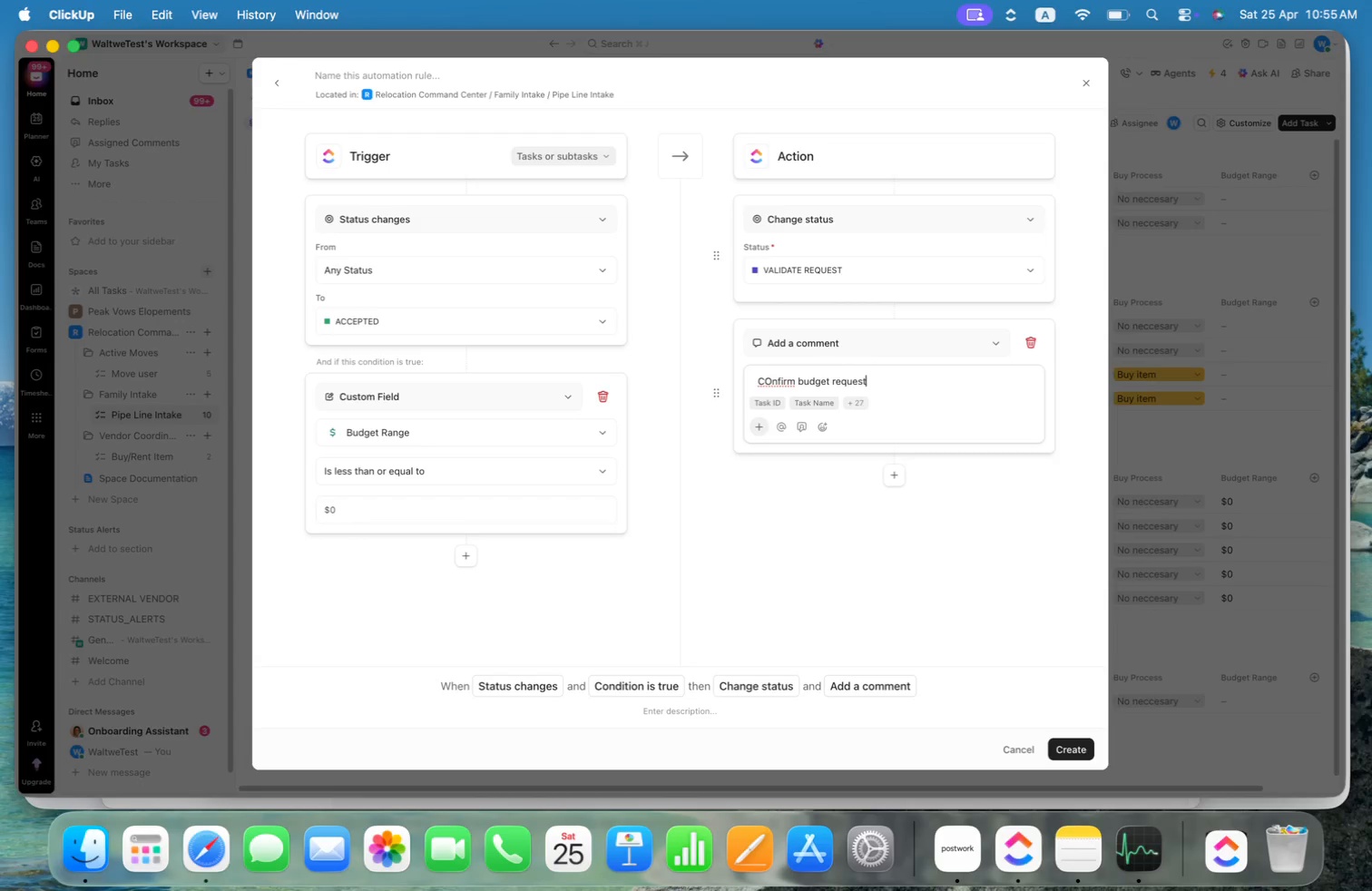 
hold_key(key=ArrowLeft, duration=0.87)
 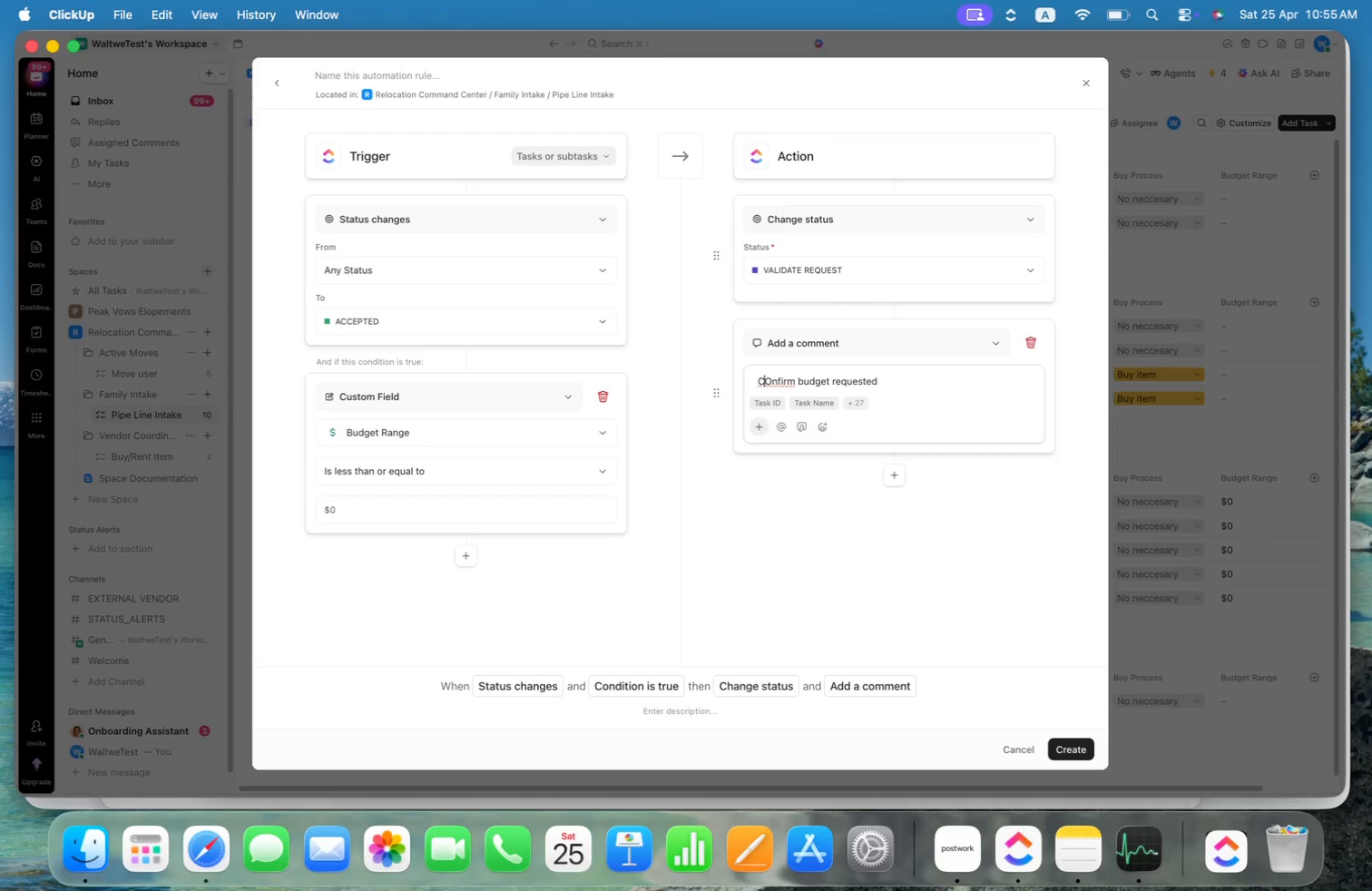 
key(Meta+CommandLeft)
 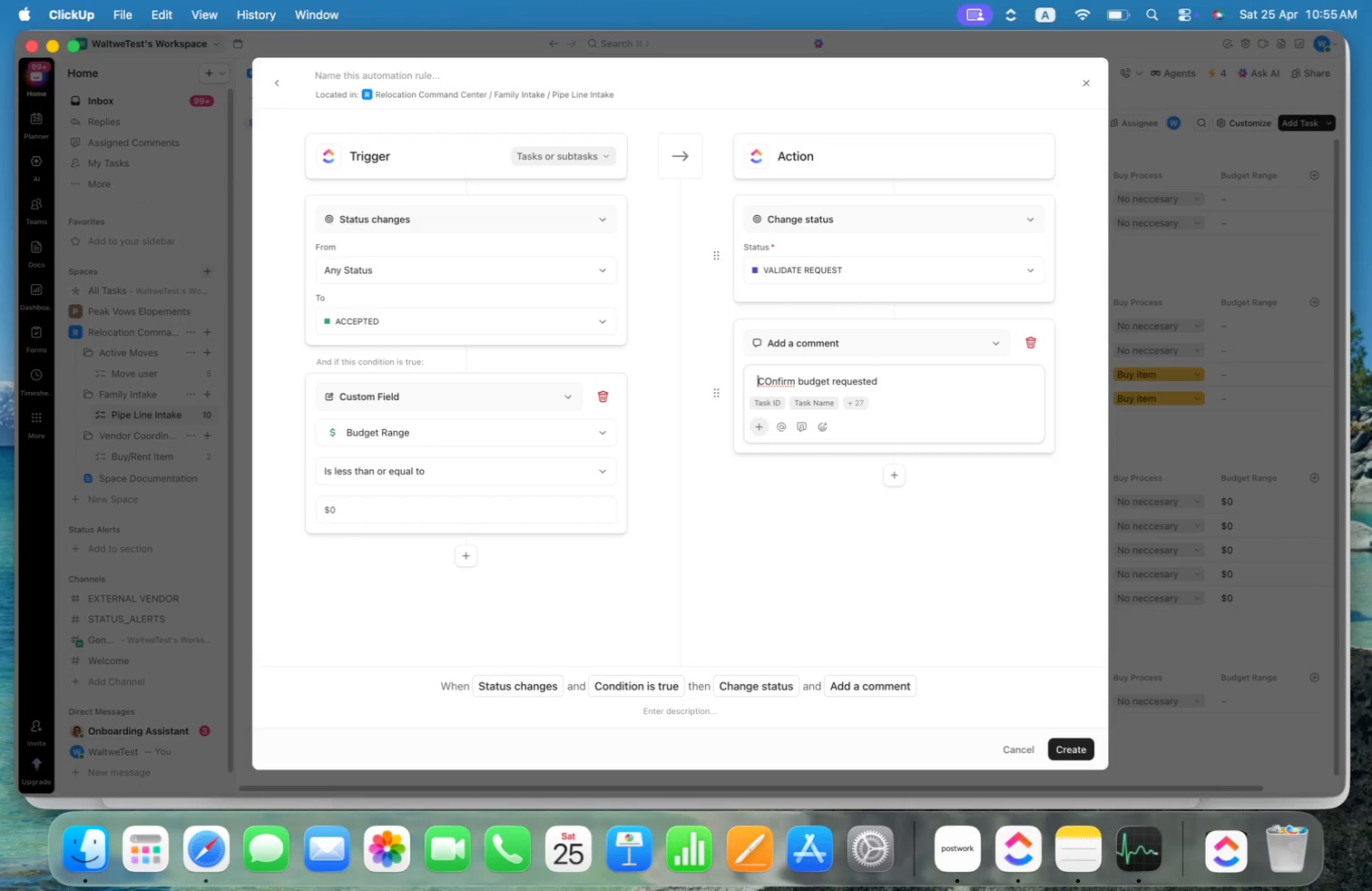 
key(Alt+OptionLeft)
 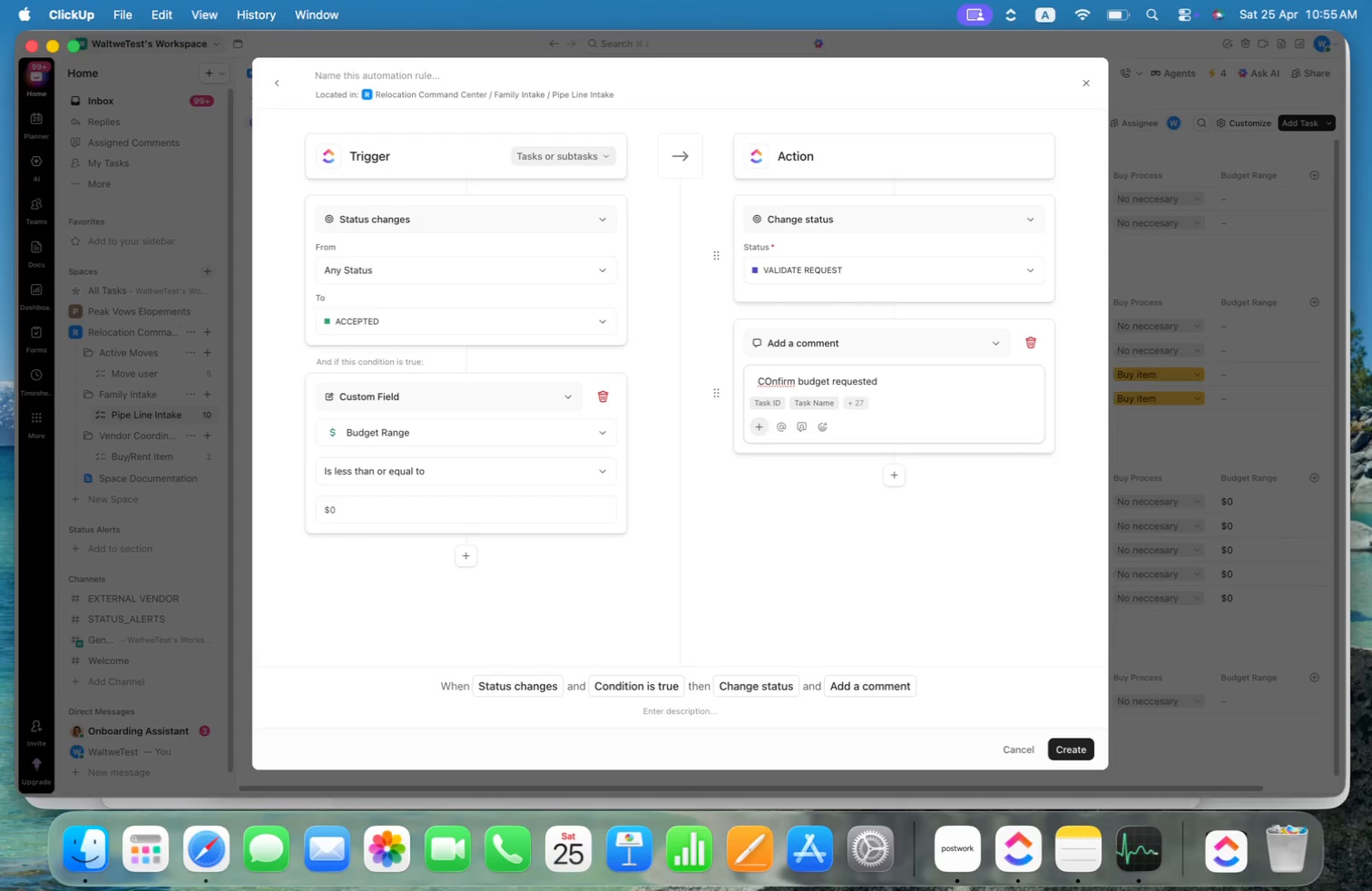 
key(ArrowRight)
 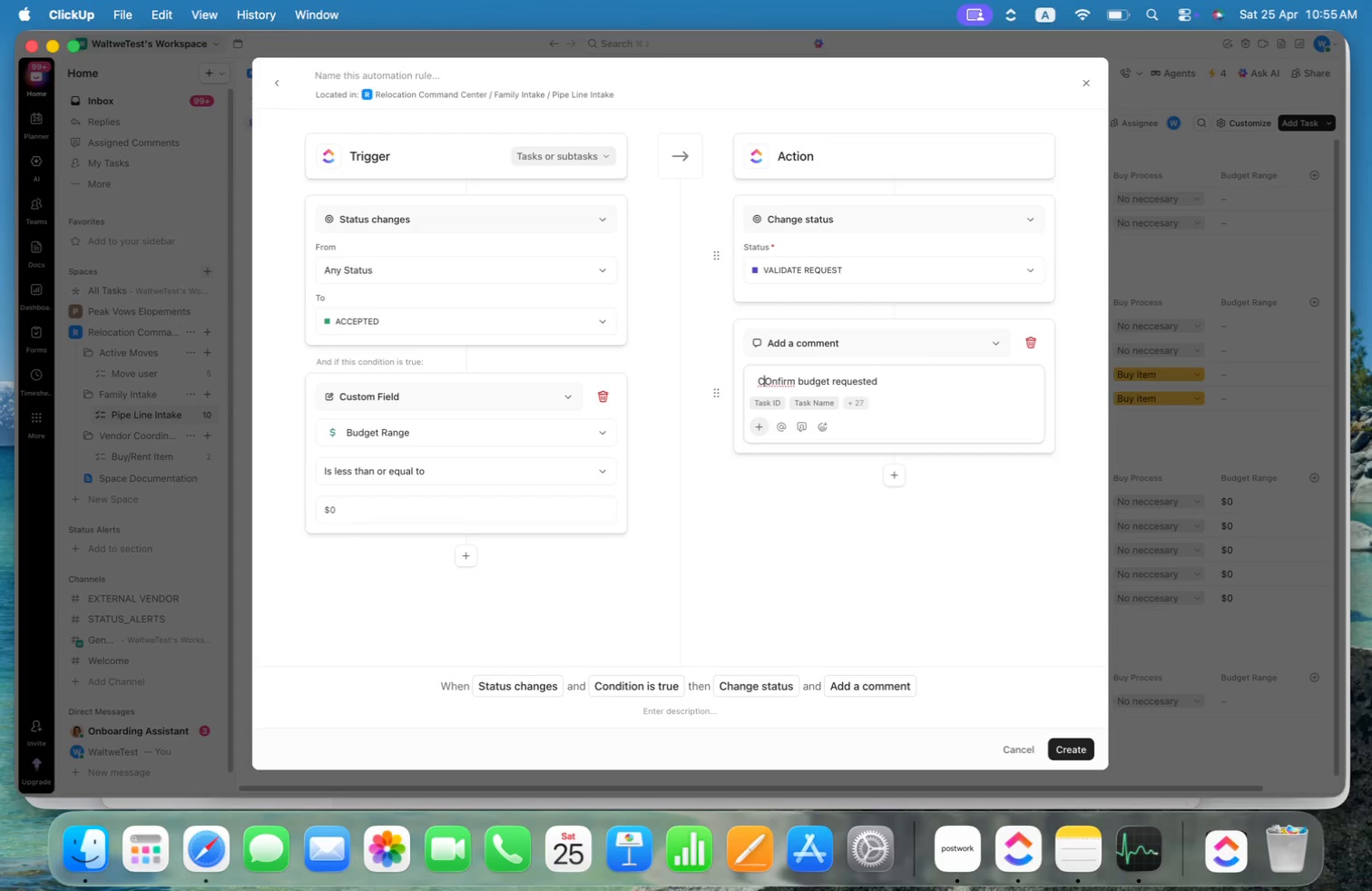 
key(ArrowRight)
 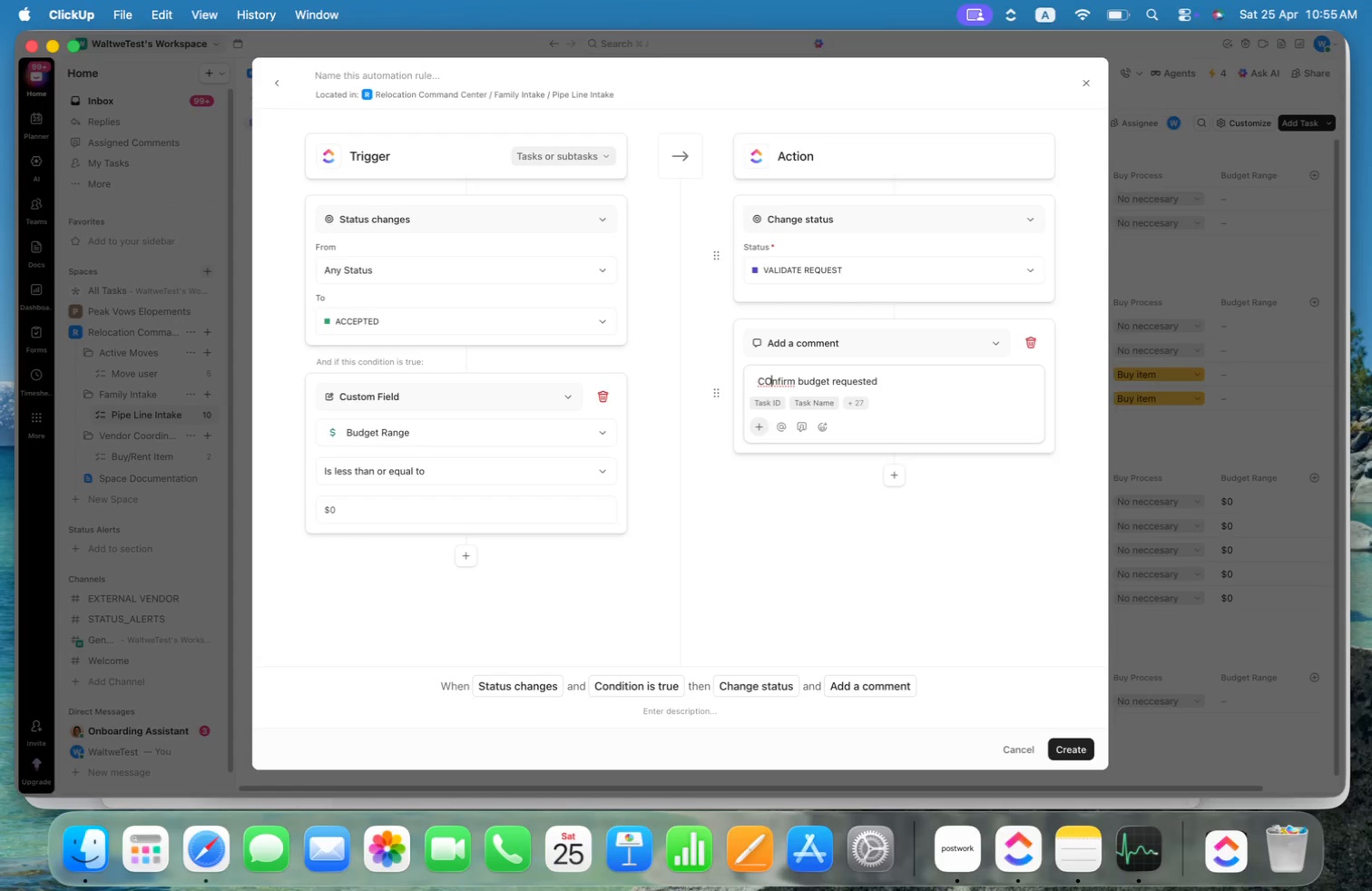 
key(Backspace)
 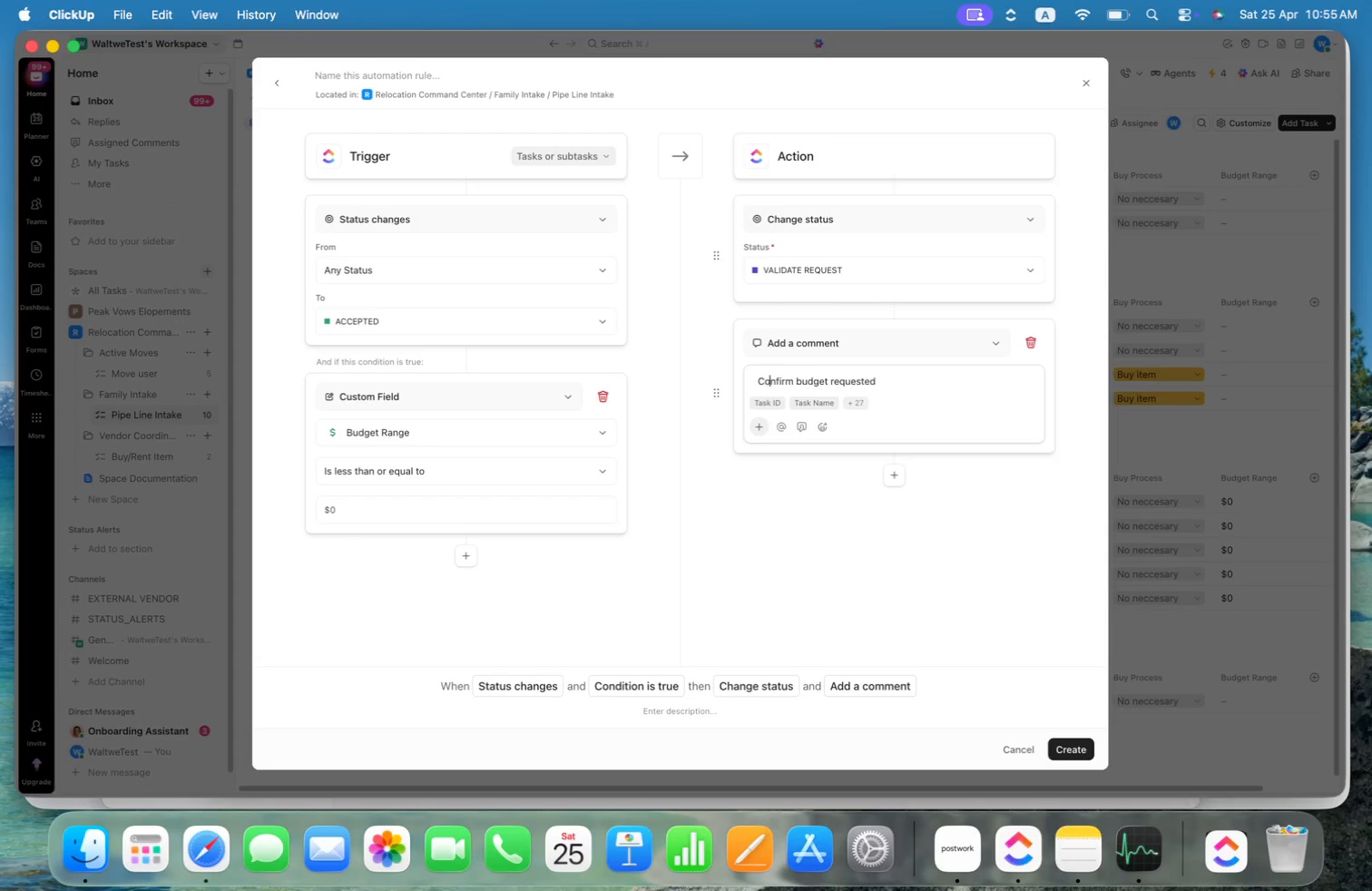 
key(O)
 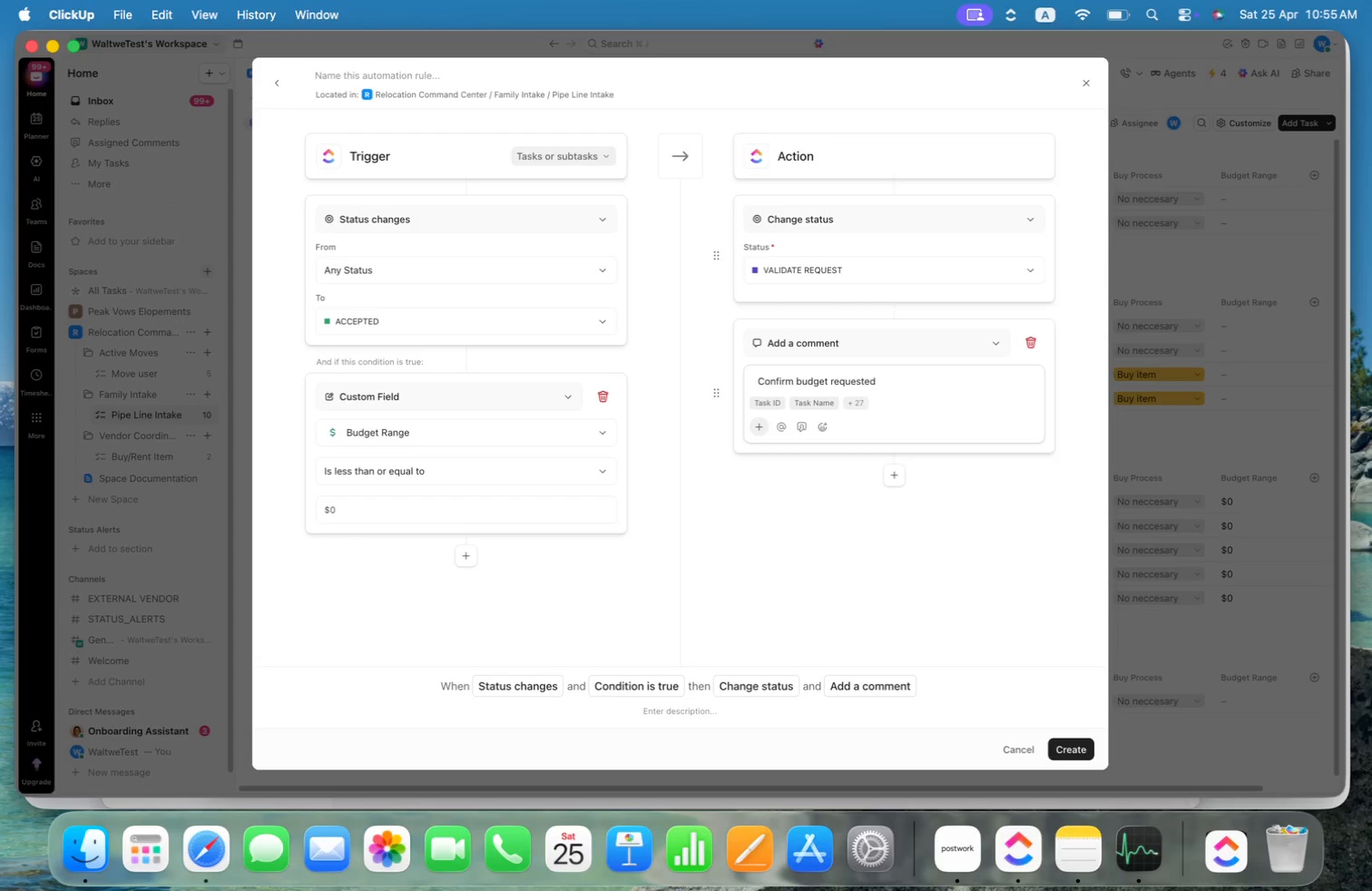 
key(Meta+ArrowRight)
 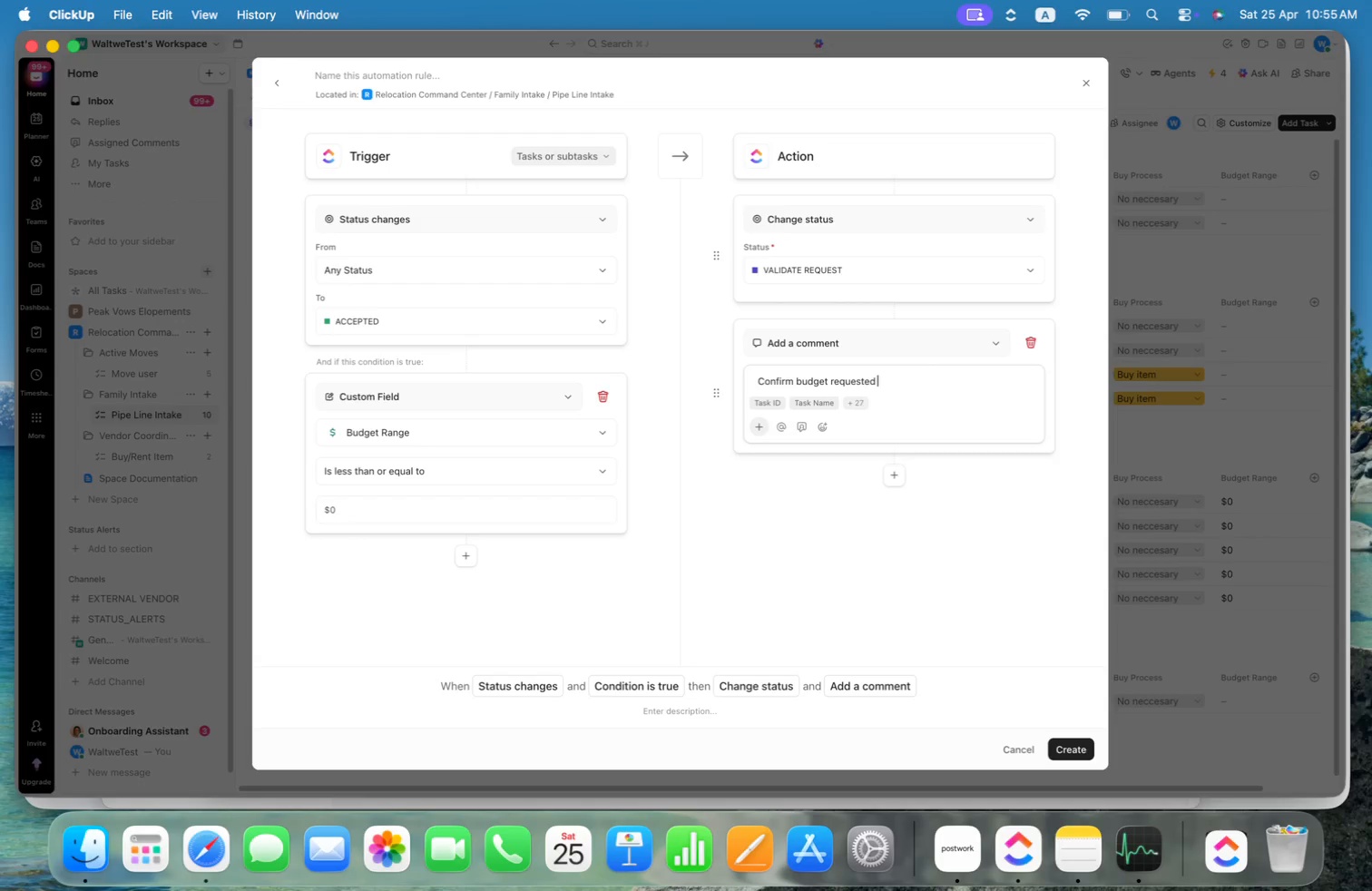 
type(or accepted.)
 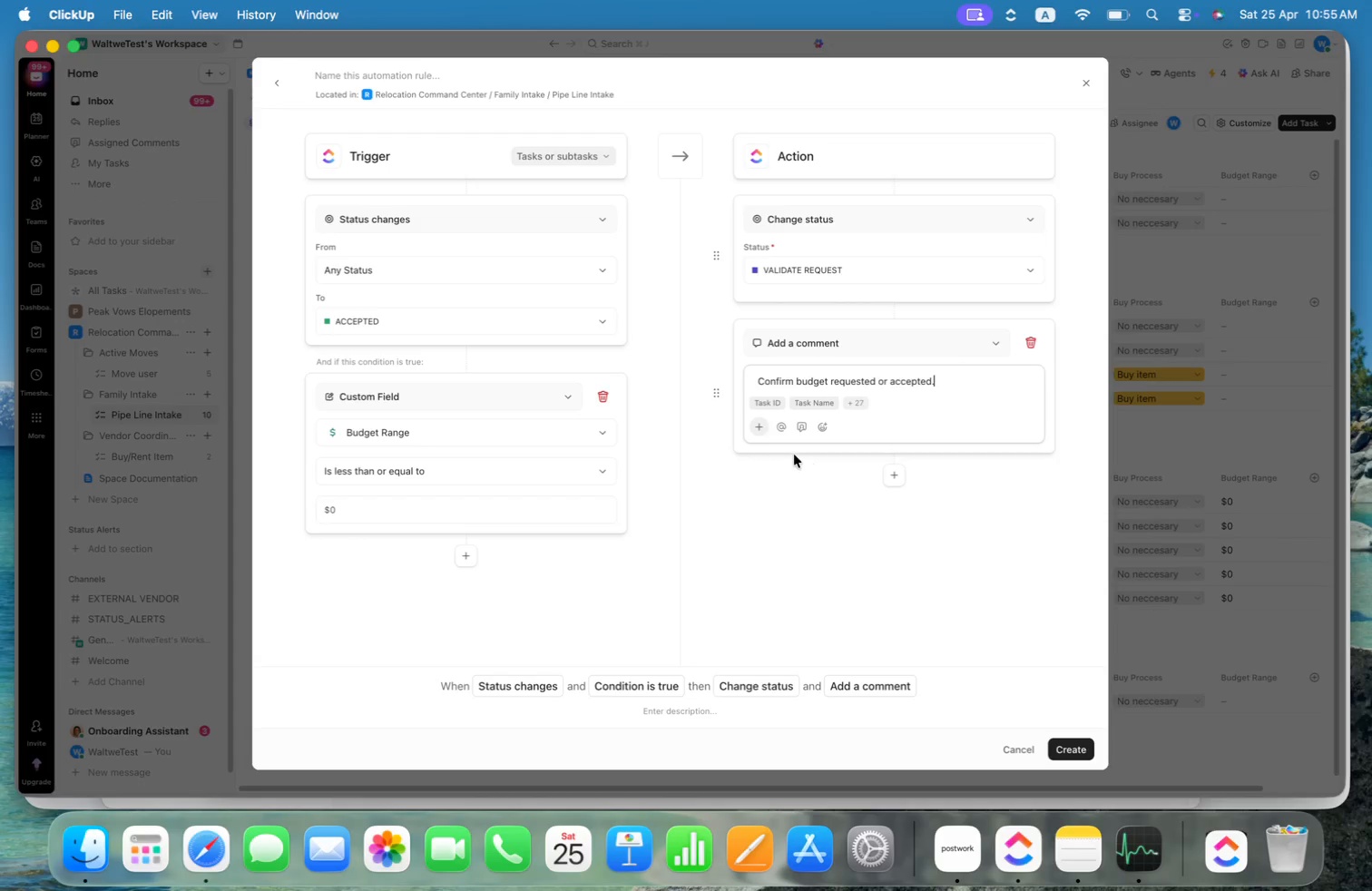 
wait(6.02)
 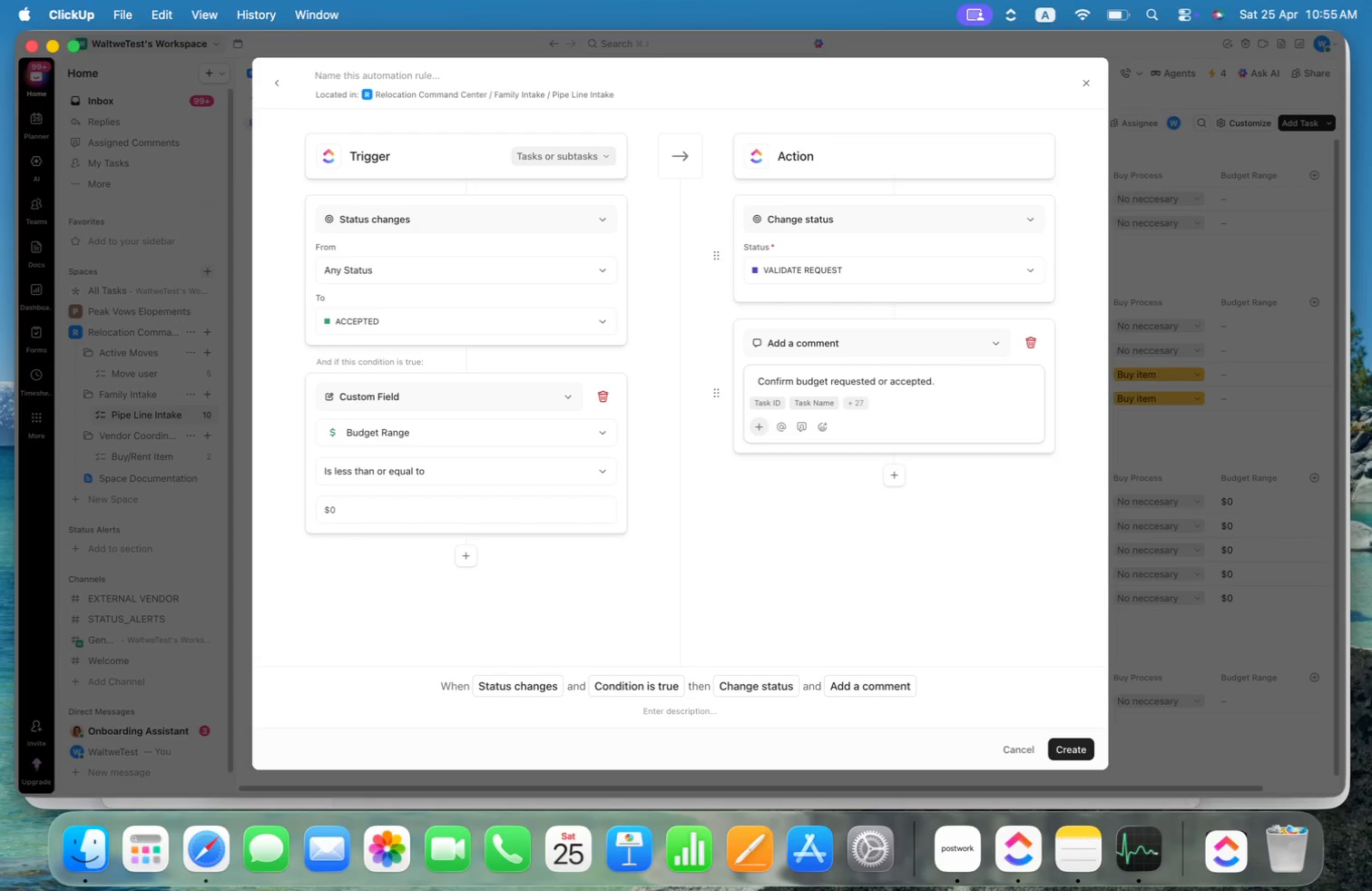 
left_click([1072, 754])
 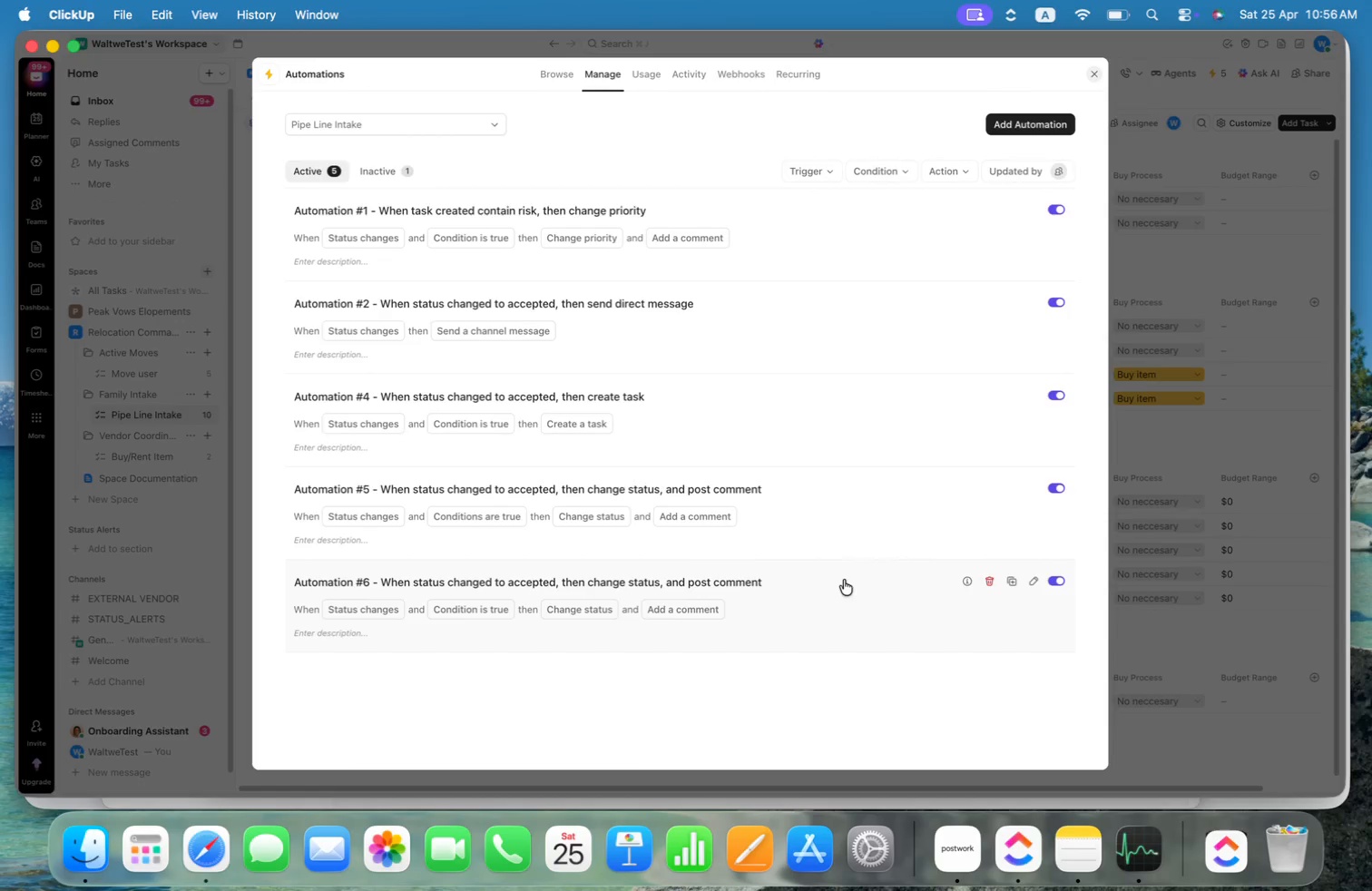 
left_click([1096, 74])
 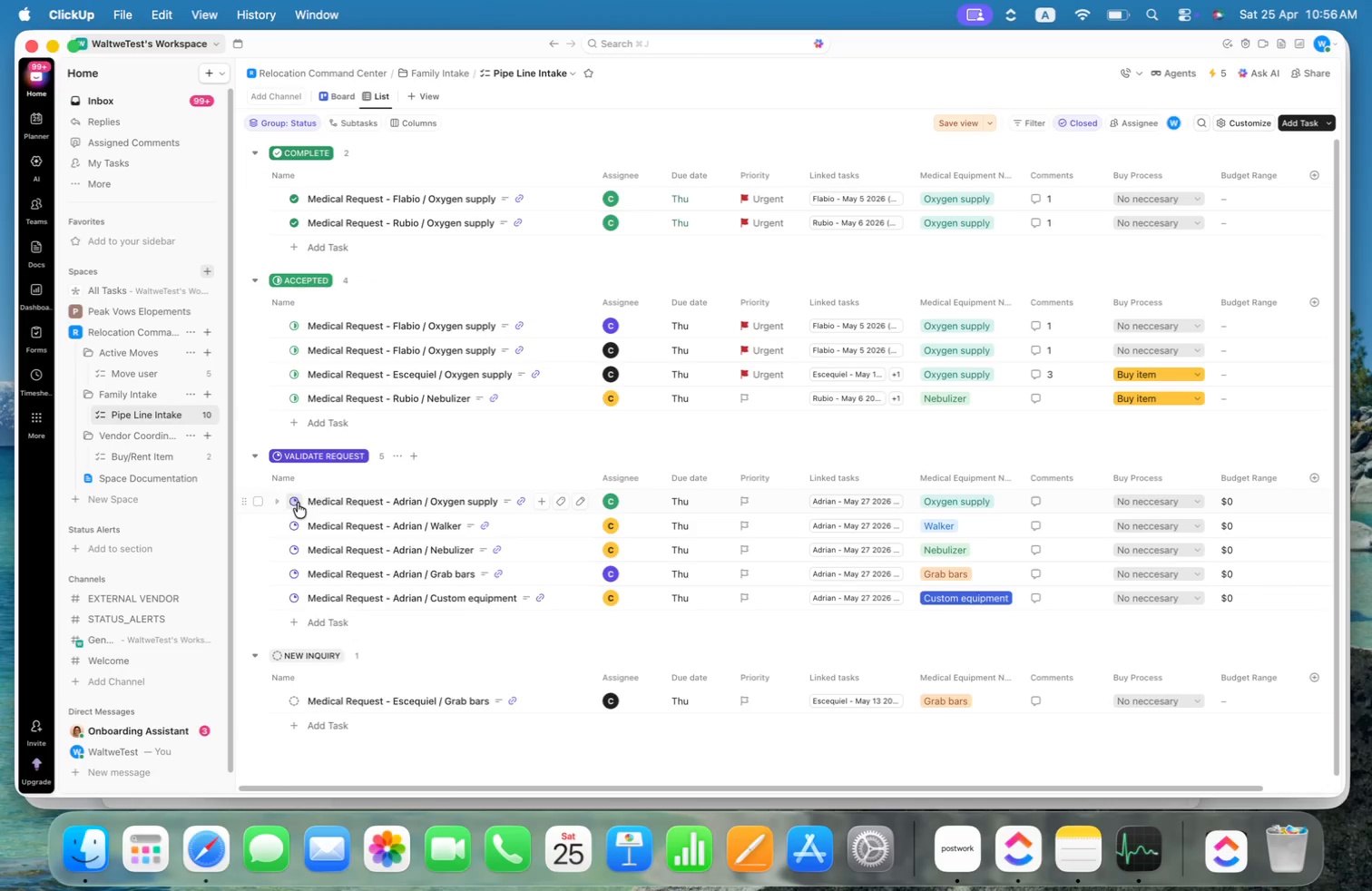 
left_click([351, 651])
 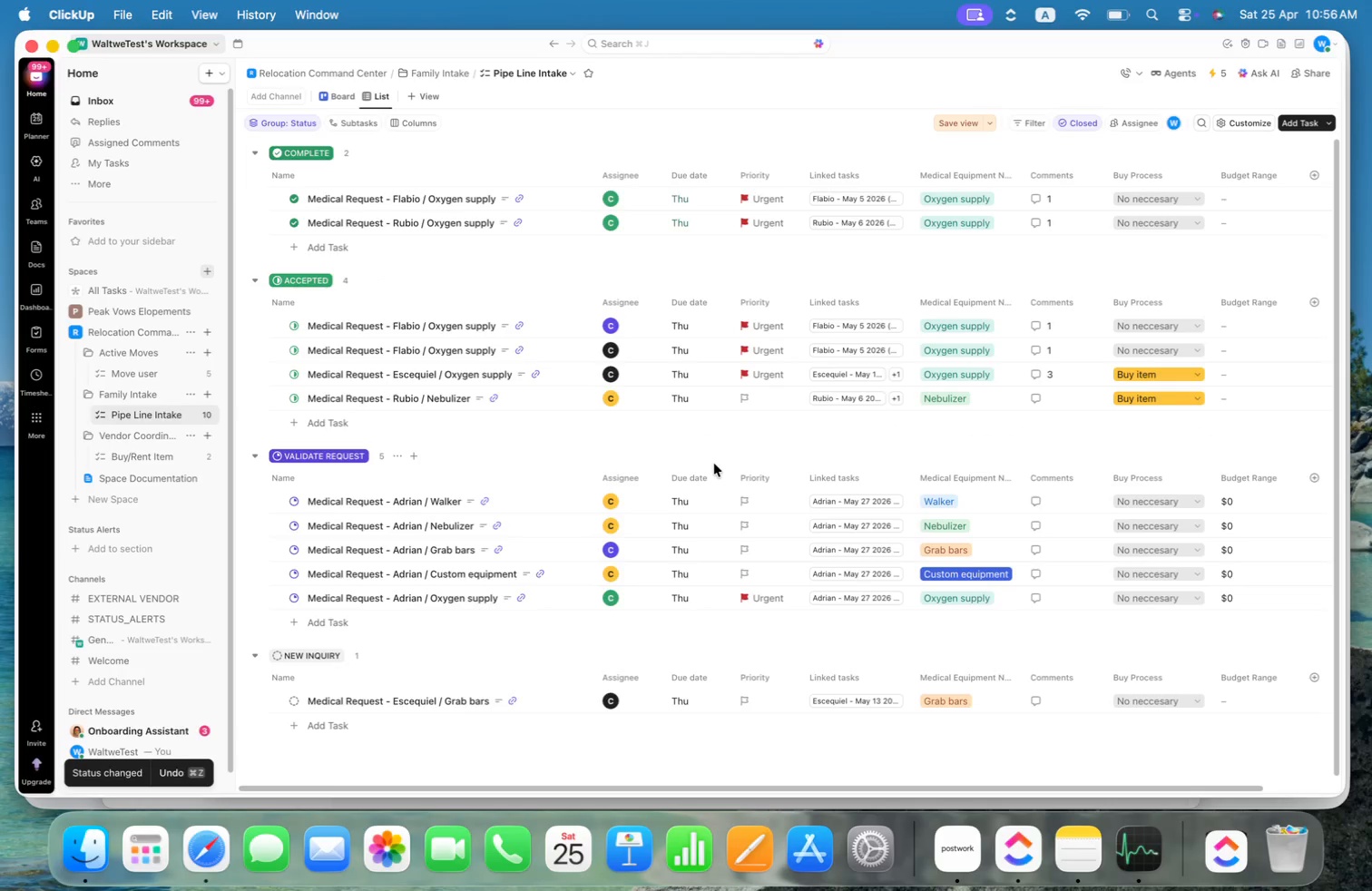 
wait(9.54)
 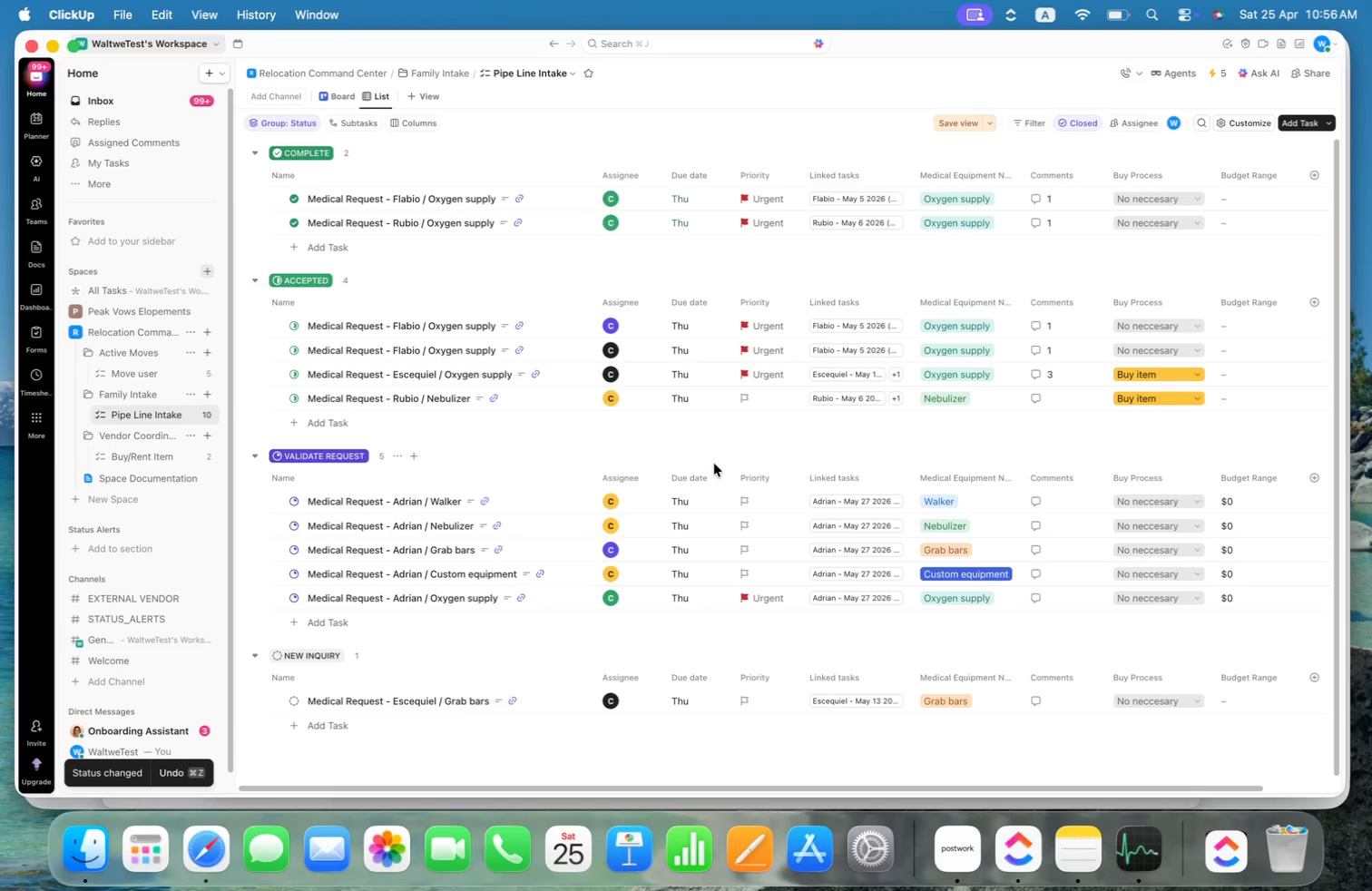 
left_click([133, 456])
 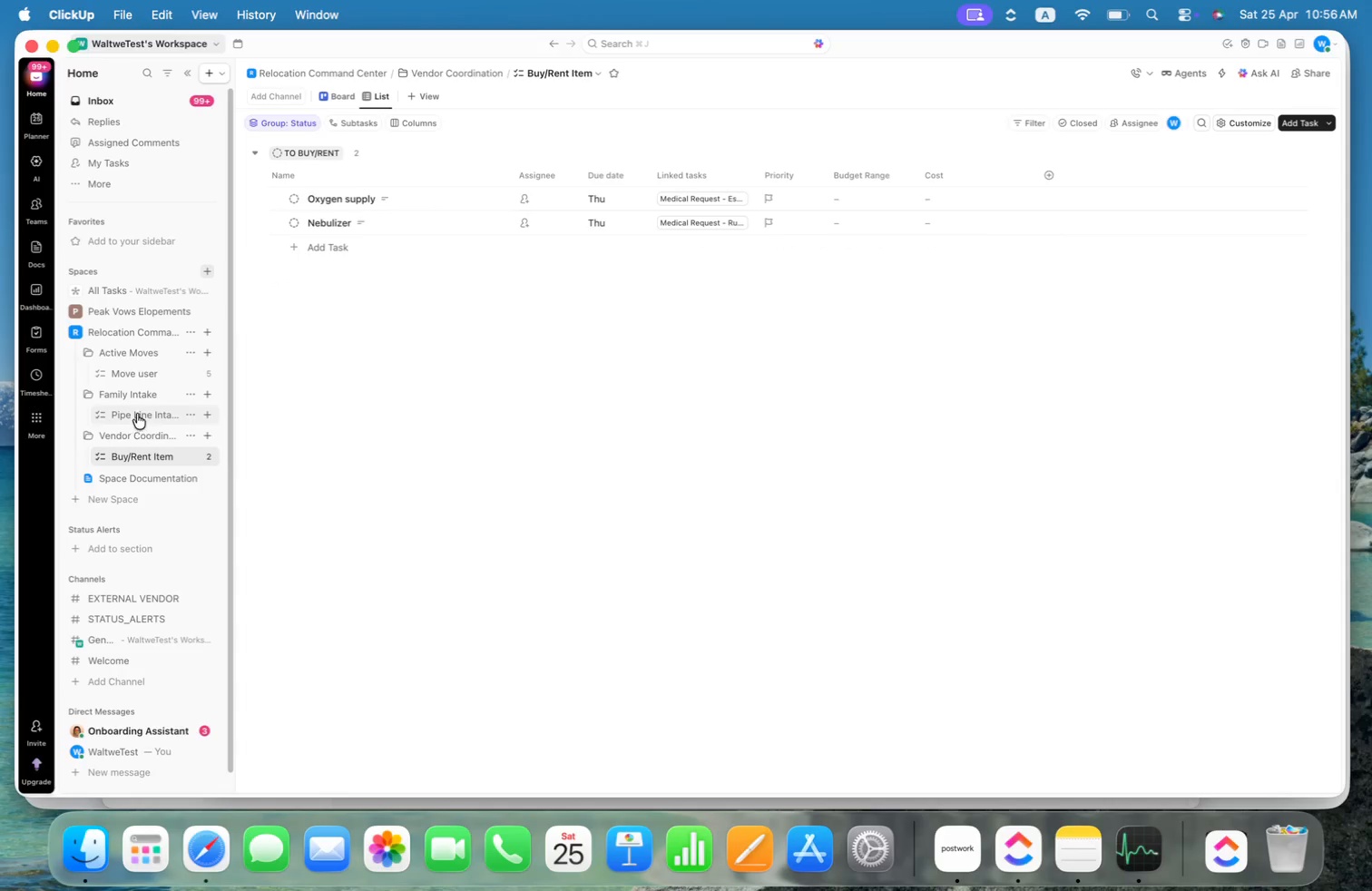 
wait(11.51)
 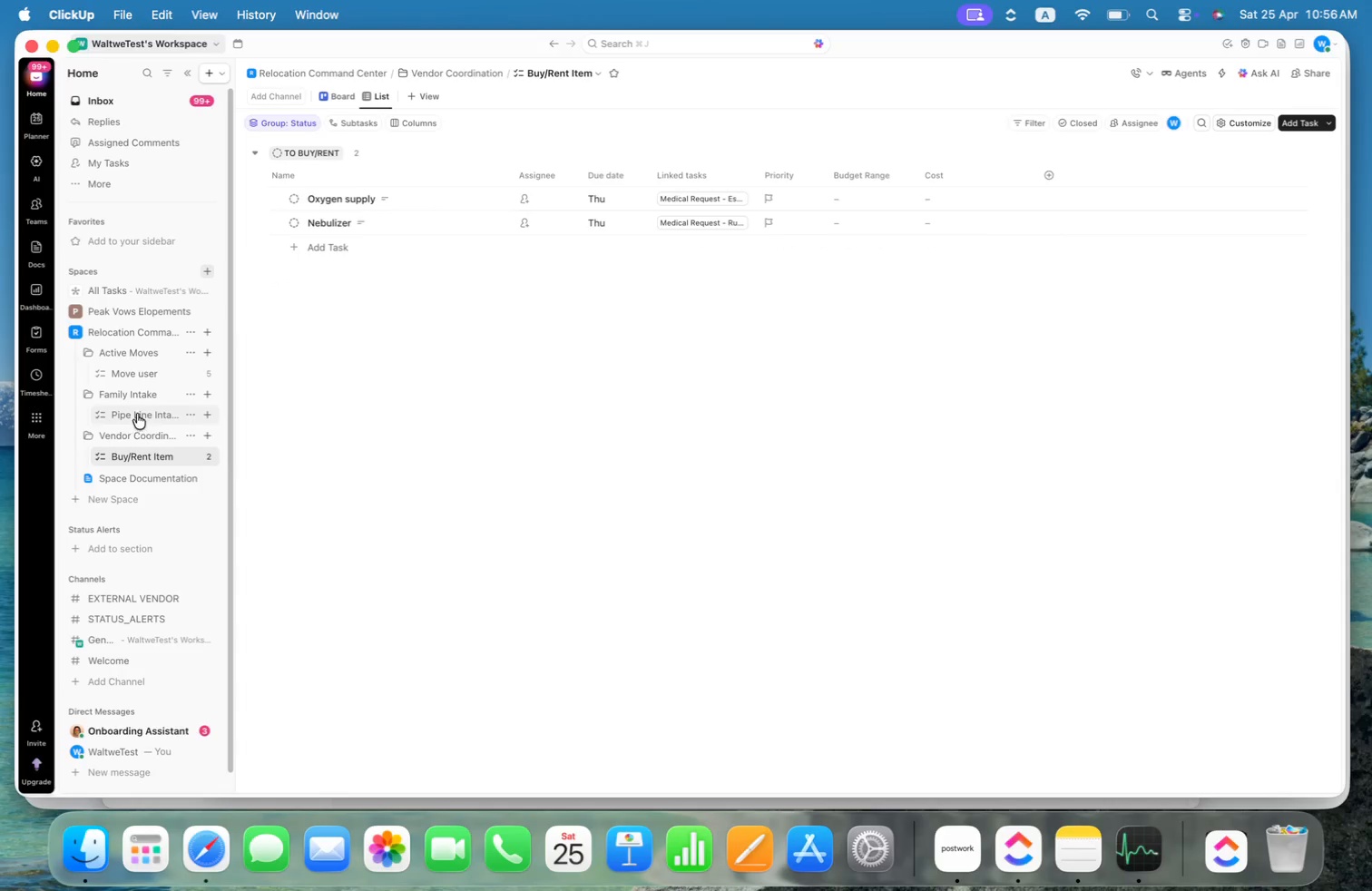 
left_click([1198, 501])
 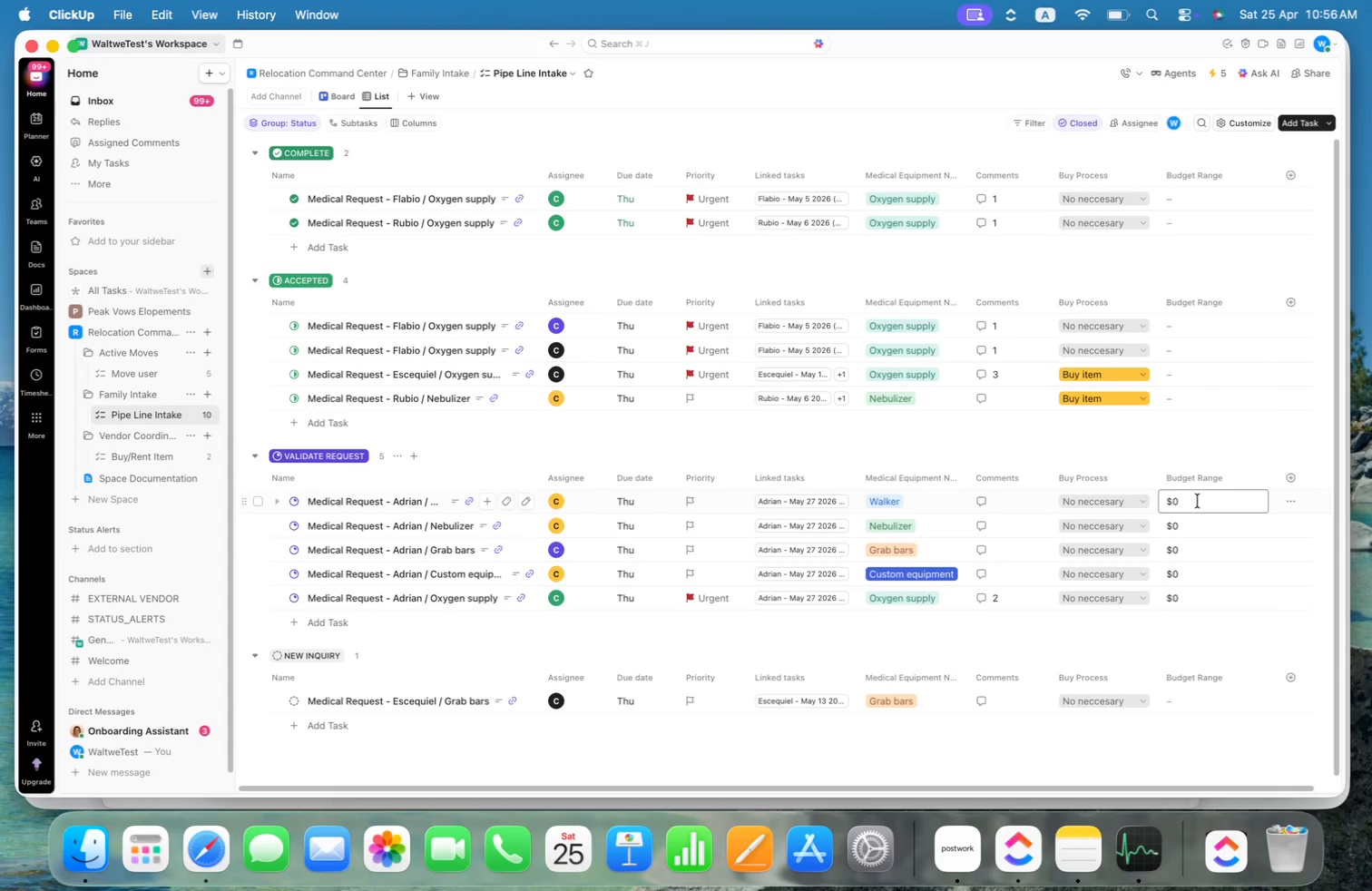 
key(Backspace)
type(20)
 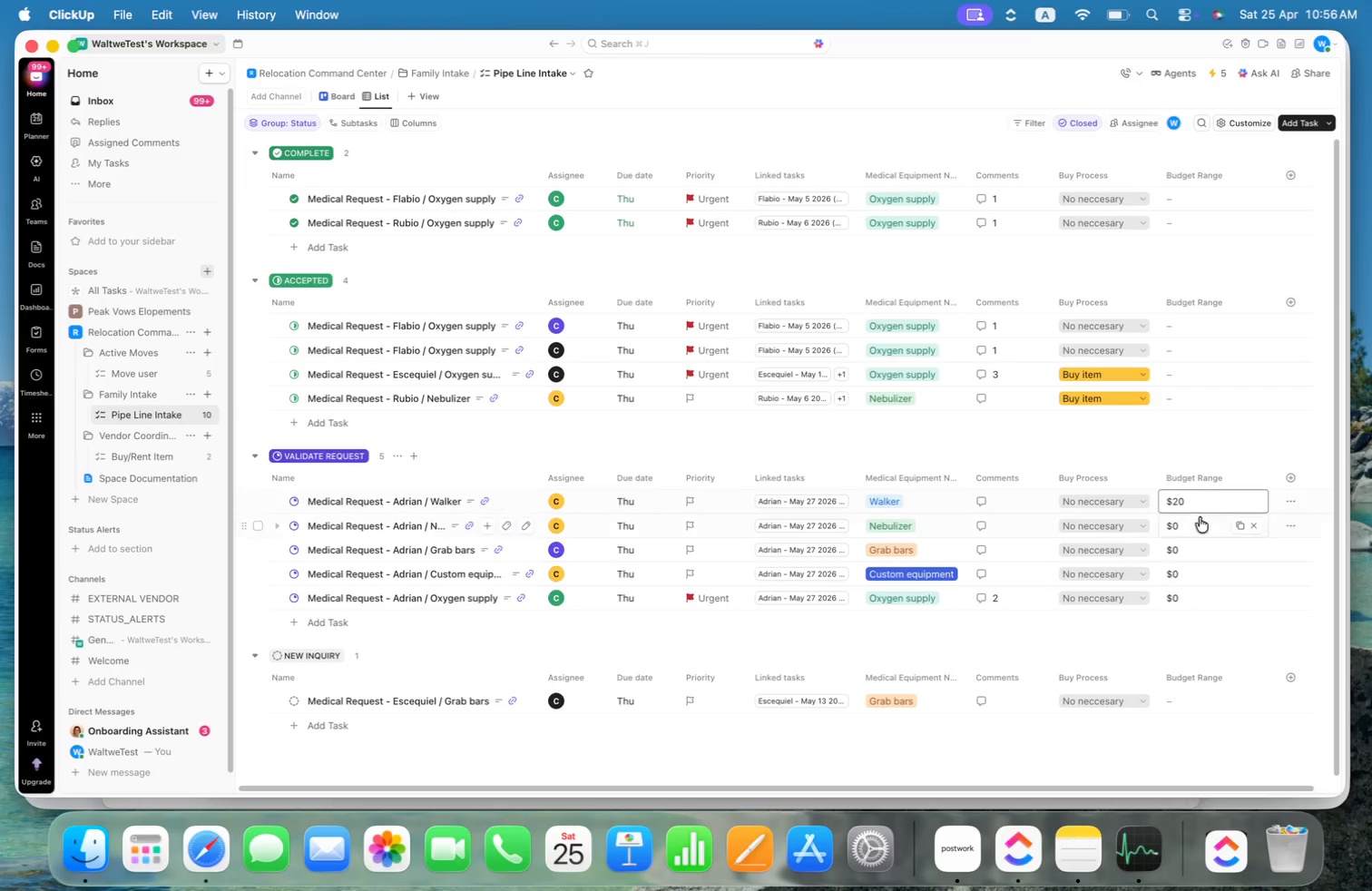 
left_click([1194, 526])
 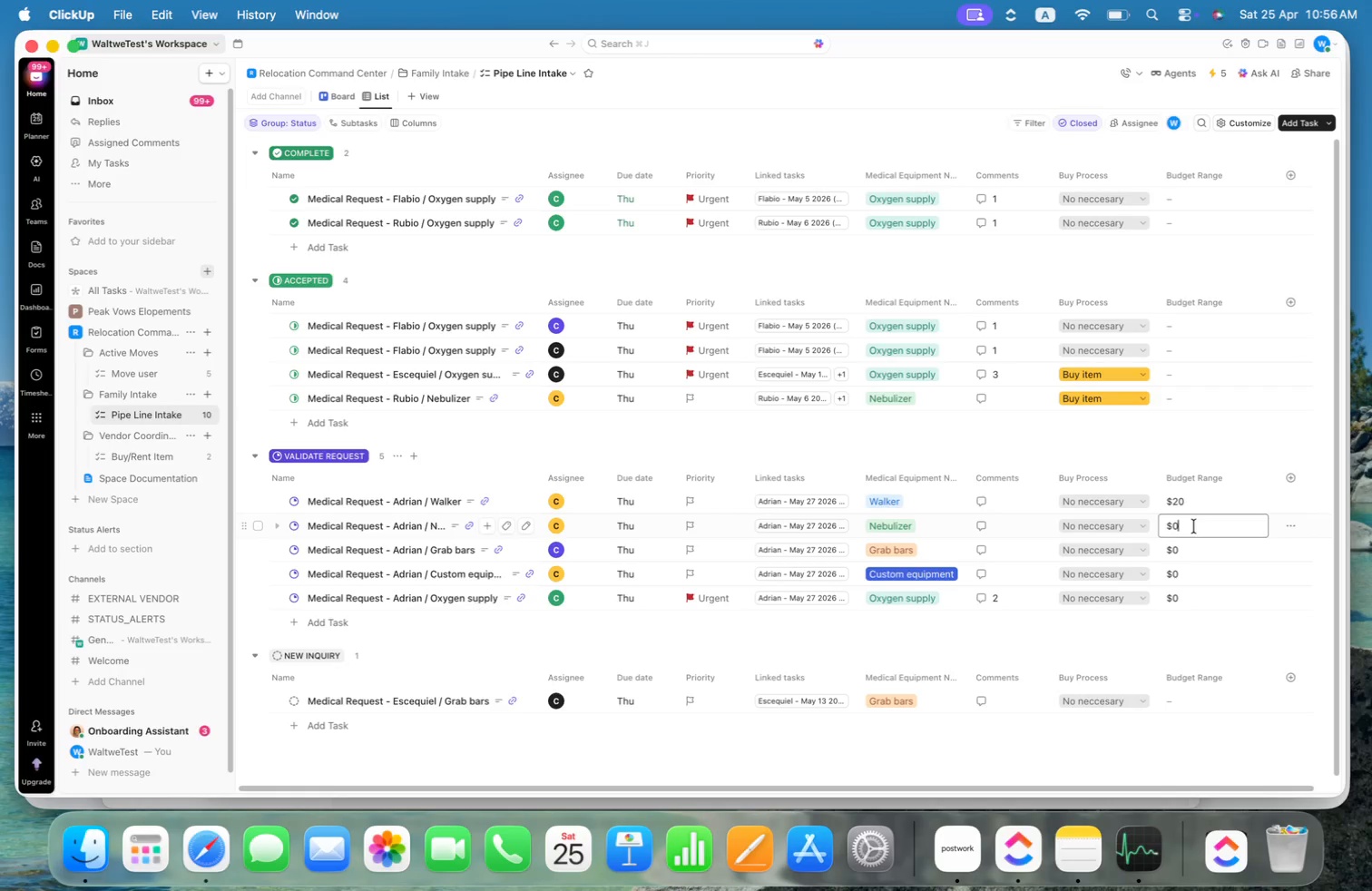 
key(Backspace)
type(30)
 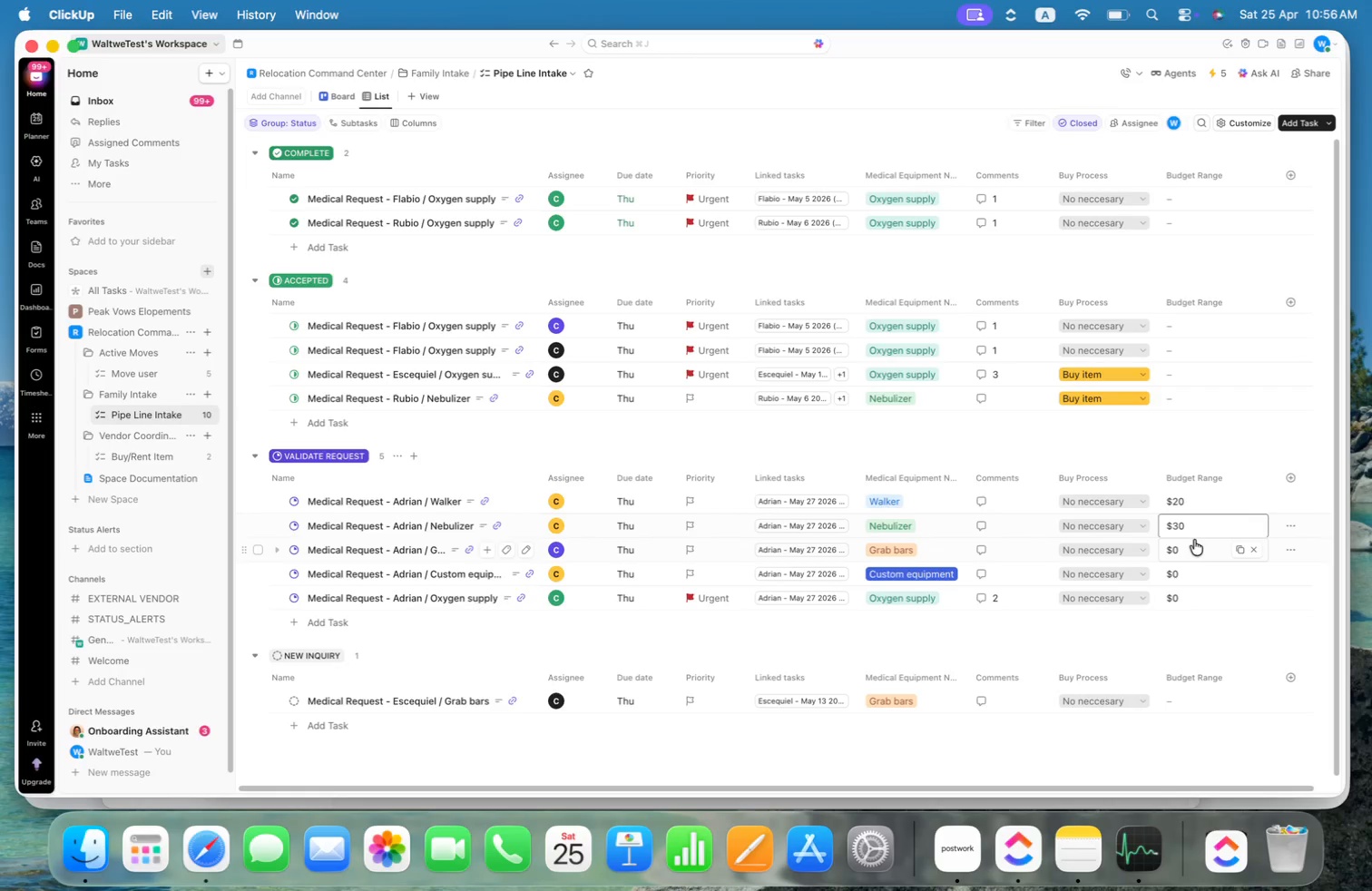 
left_click([1192, 546])
 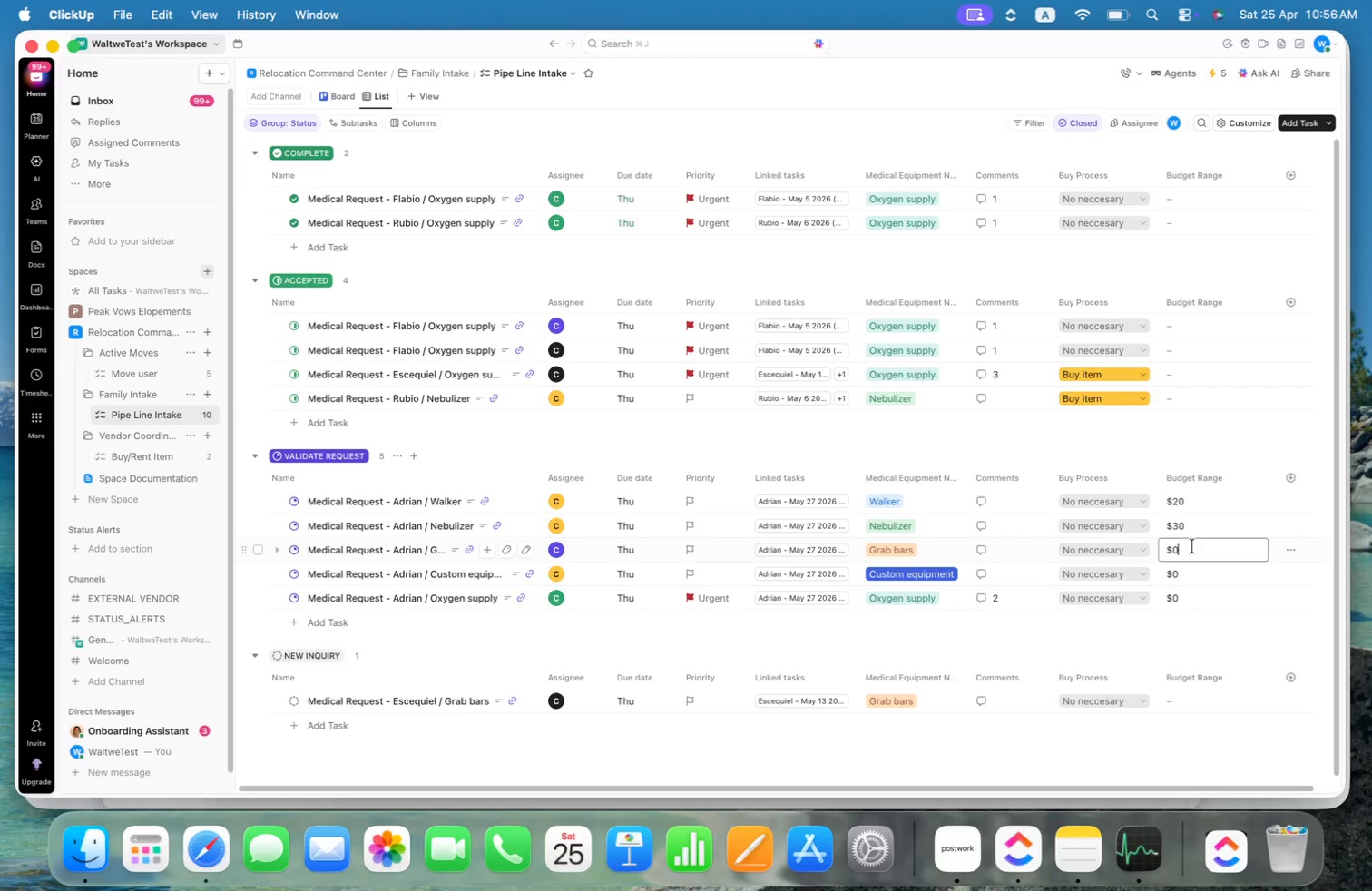 
key(Backspace)
type(25)
 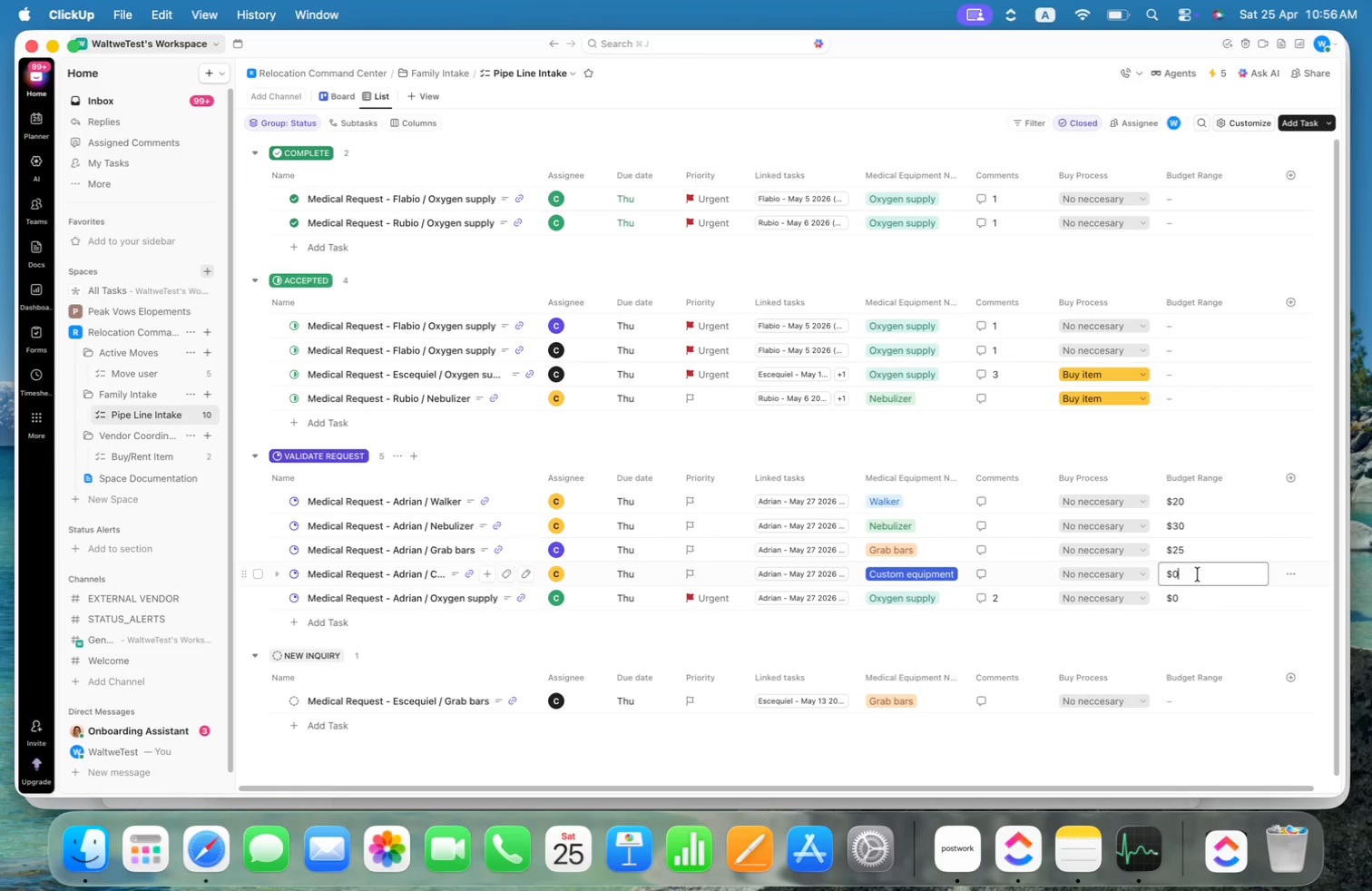 
key(Backspace)
type(26)
 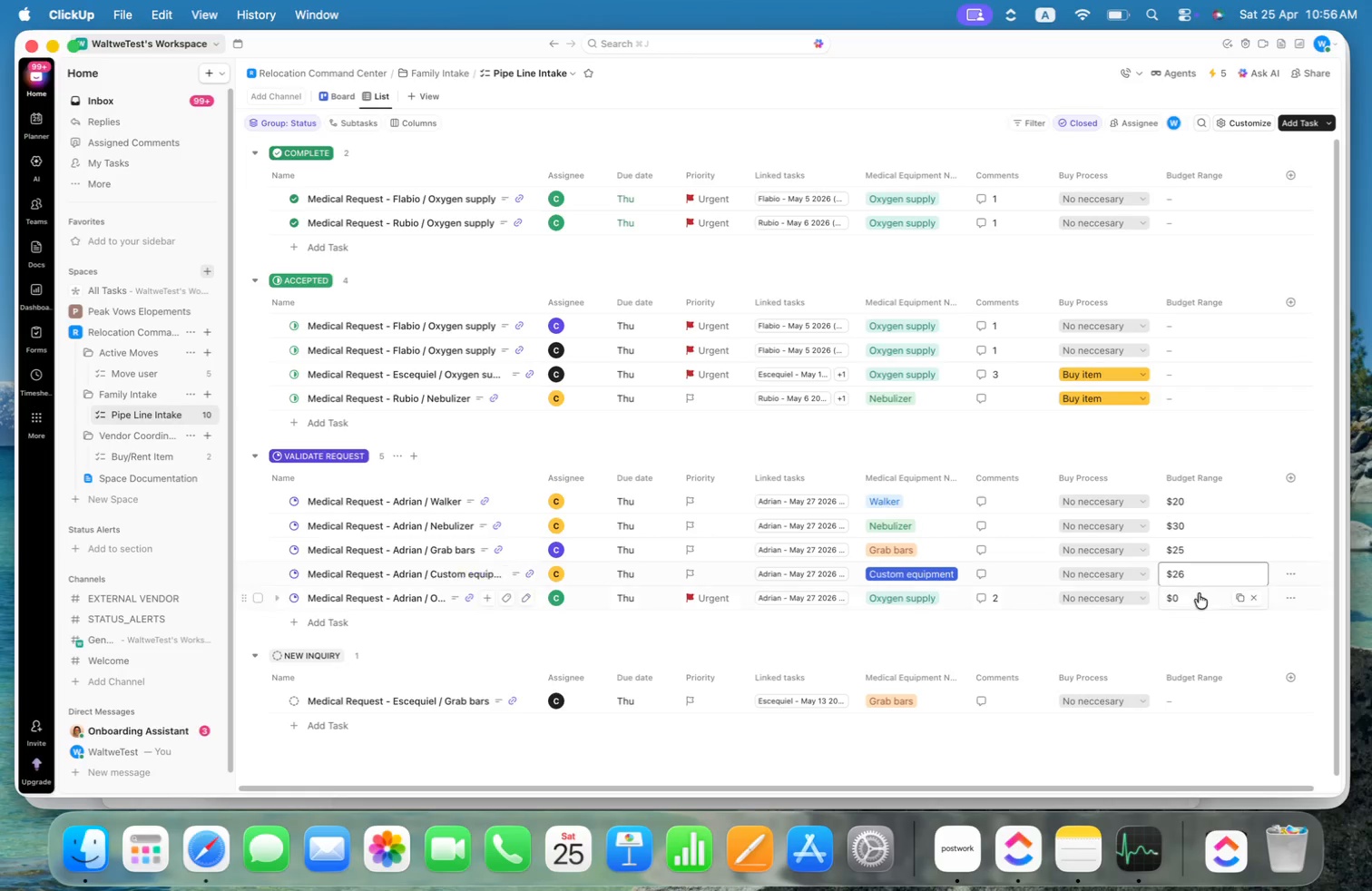 
left_click([1200, 602])
 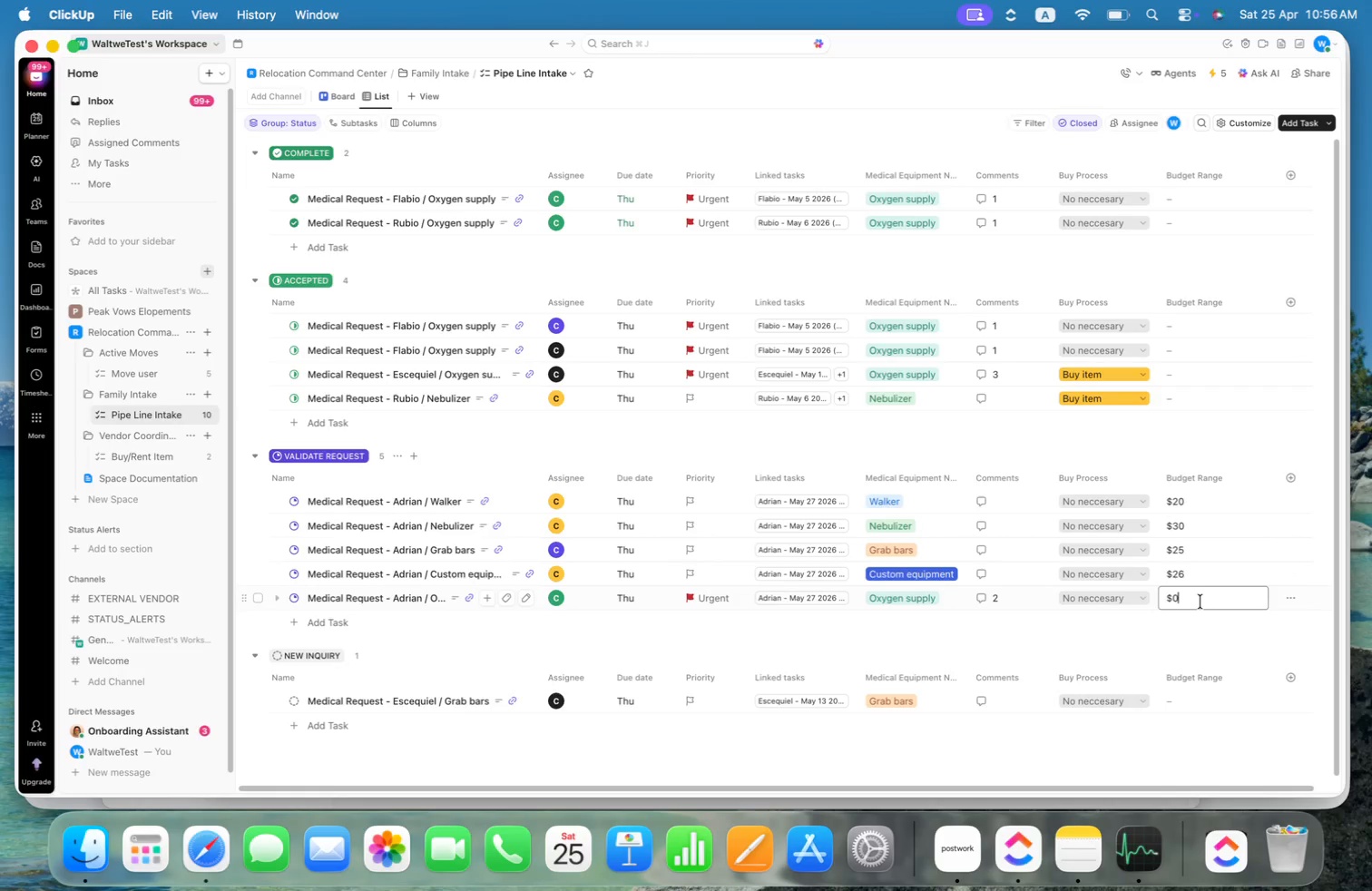 
key(Backspace)
type(22)
 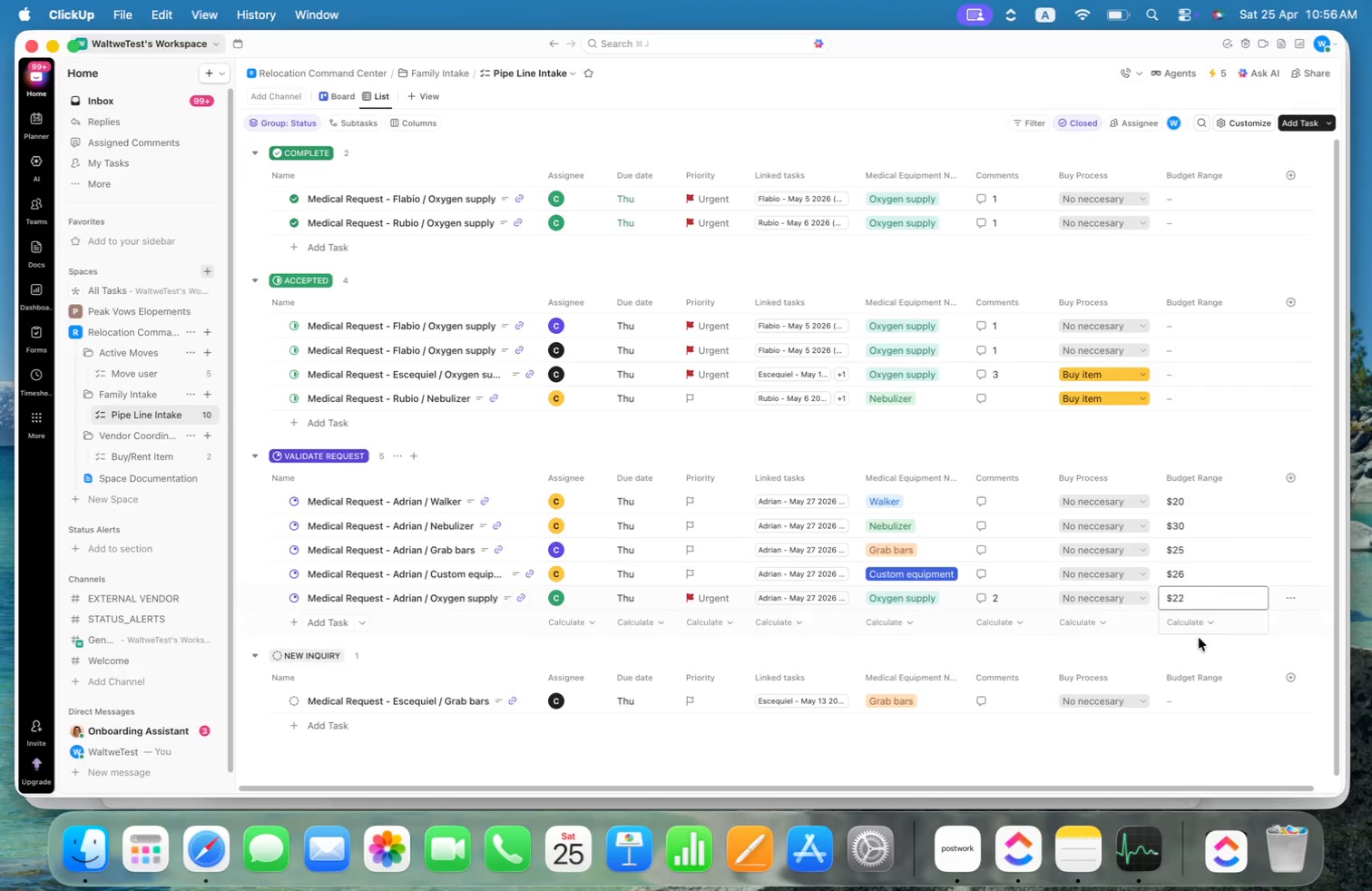 
left_click([1199, 638])
 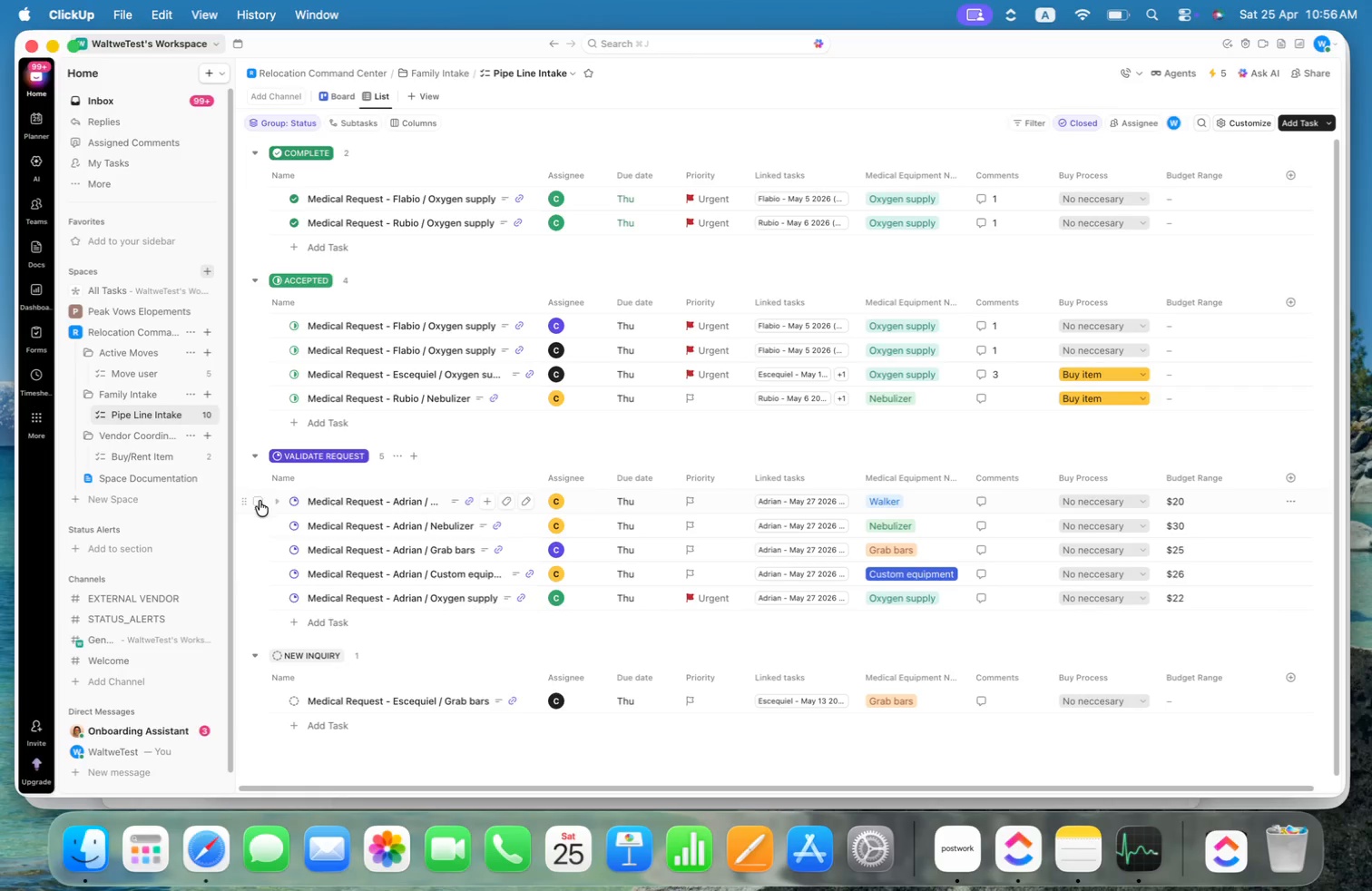 
double_click([259, 517])
 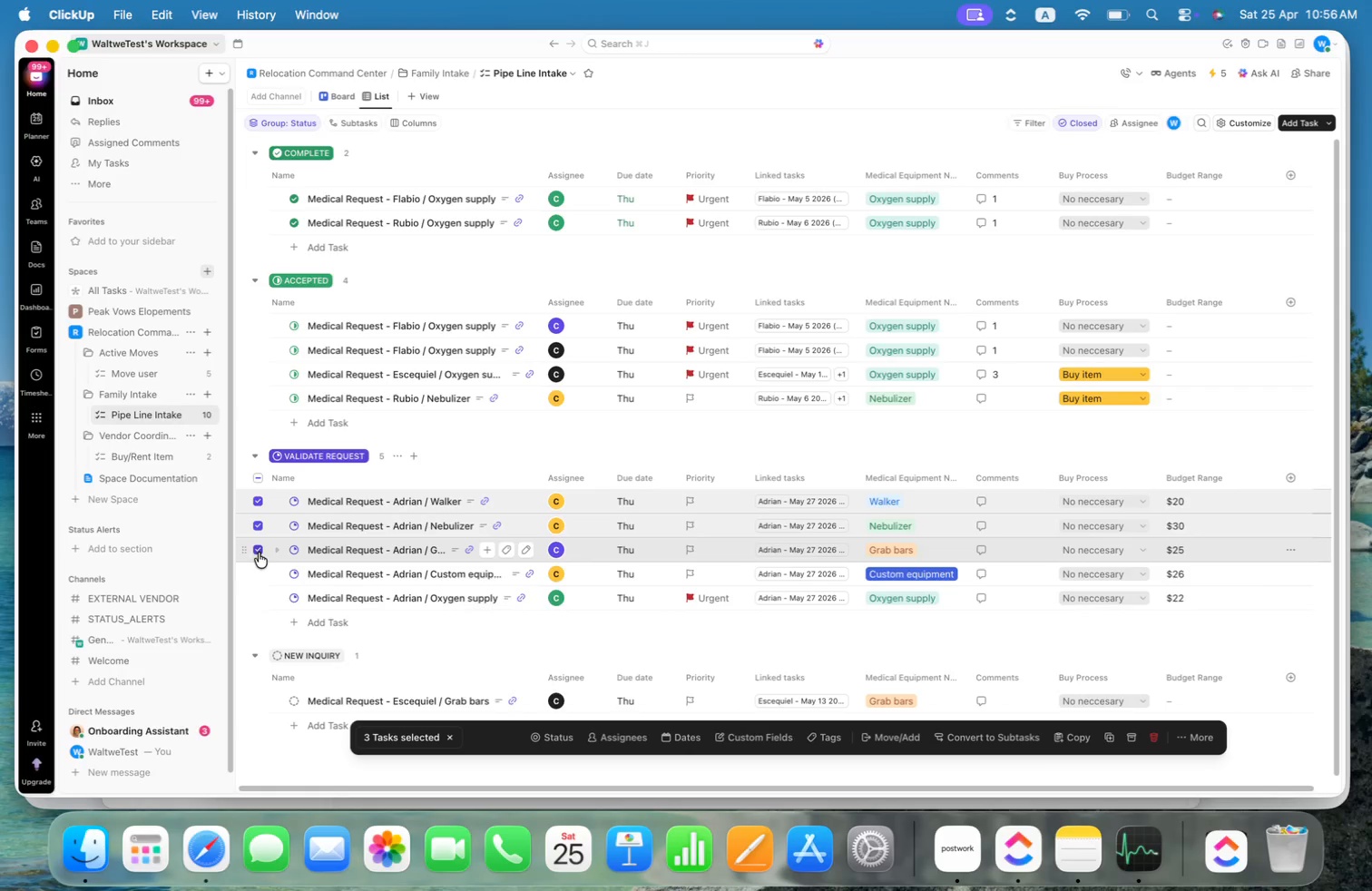 
triple_click([256, 571])
 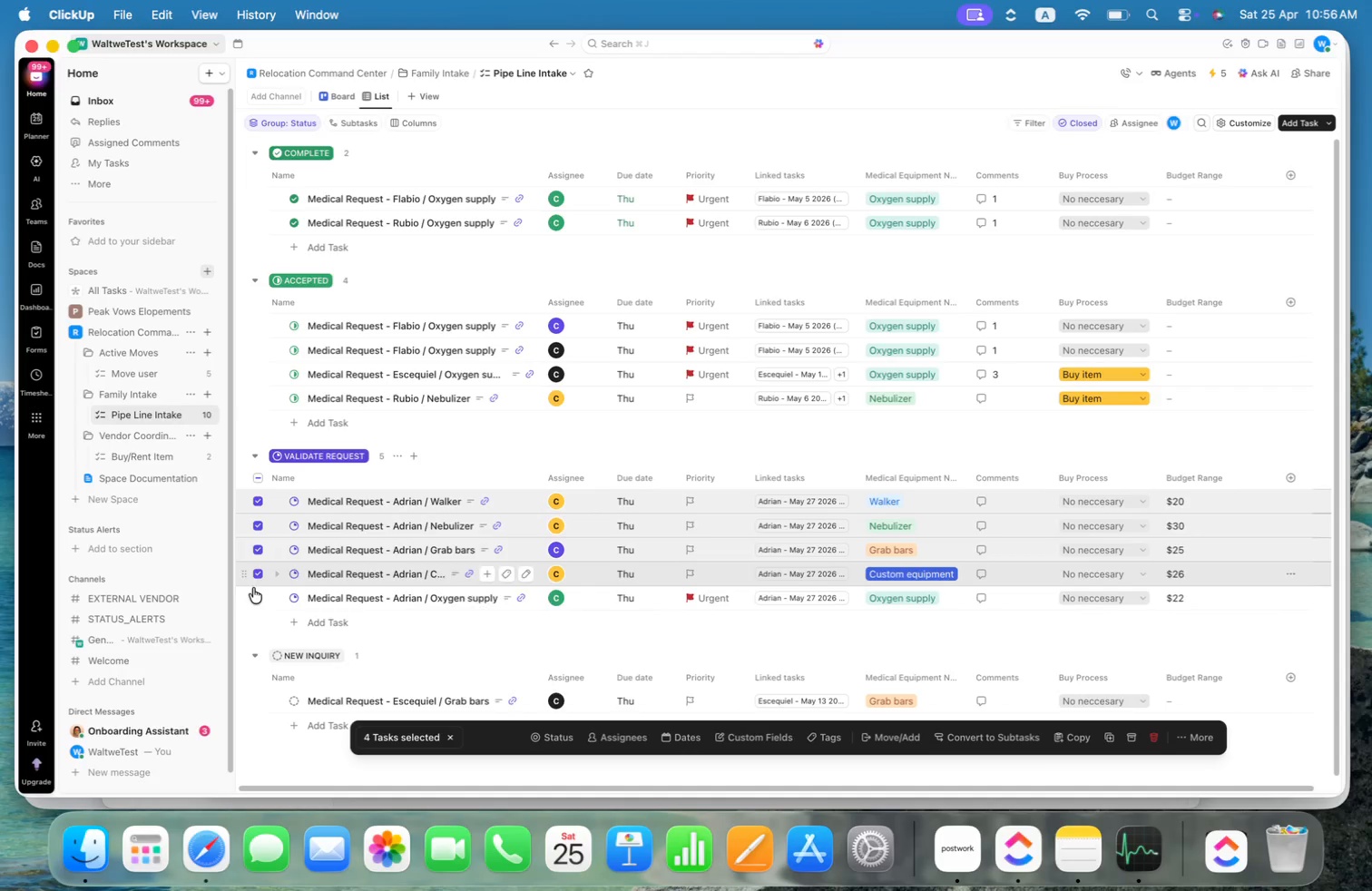 
triple_click([254, 593])
 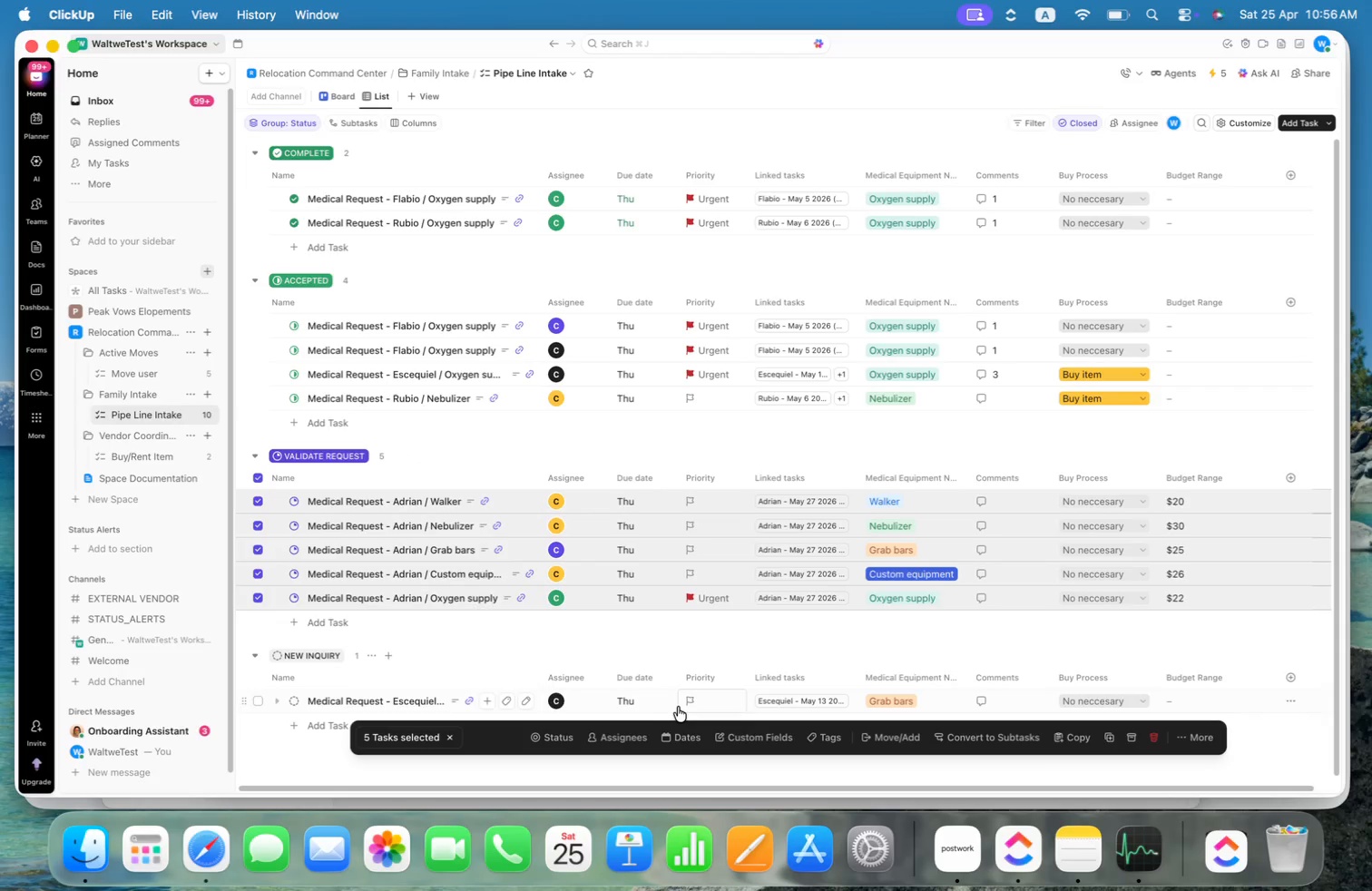 
left_click([558, 737])
 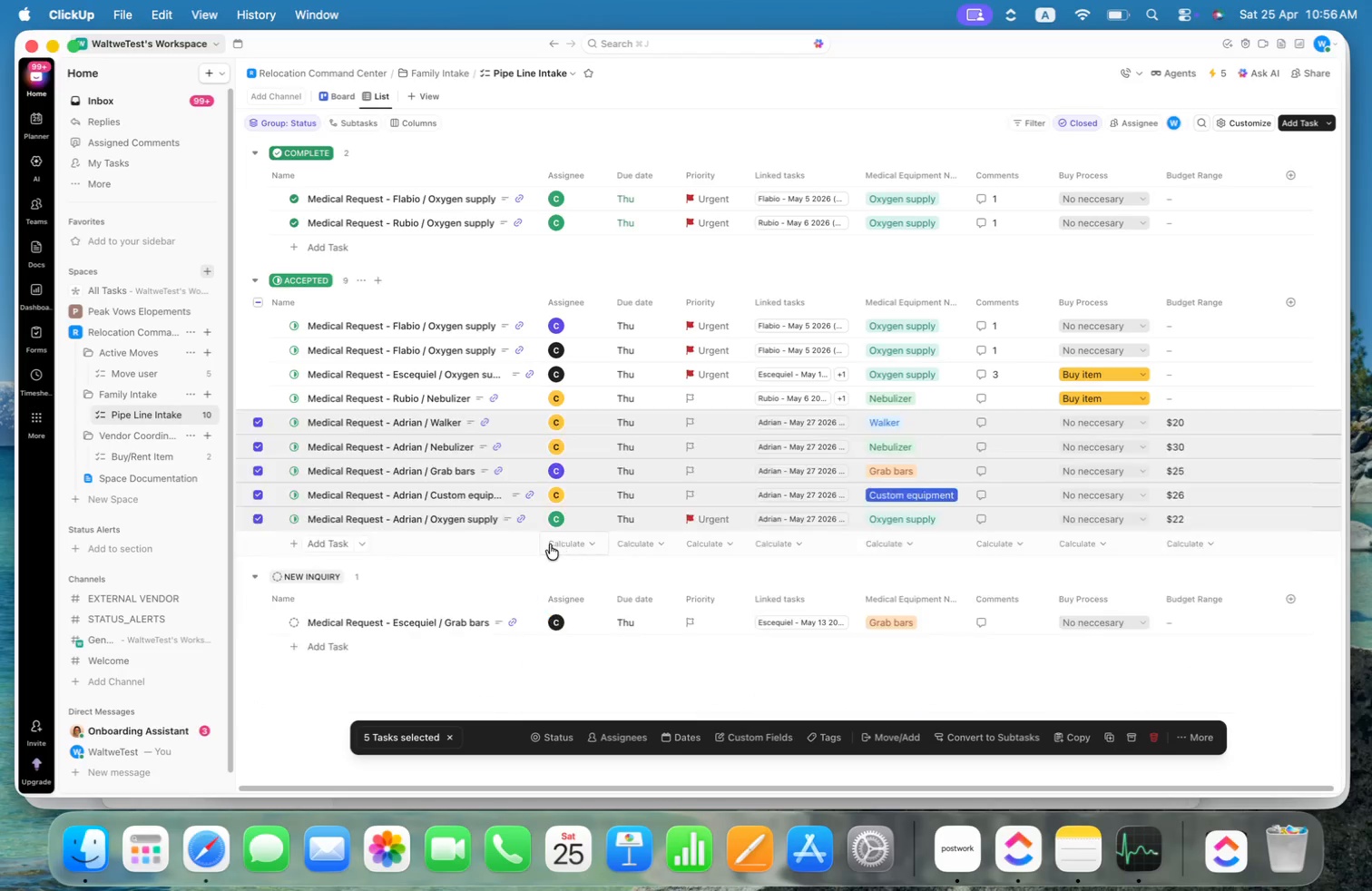 
mouse_move([257, 432])
 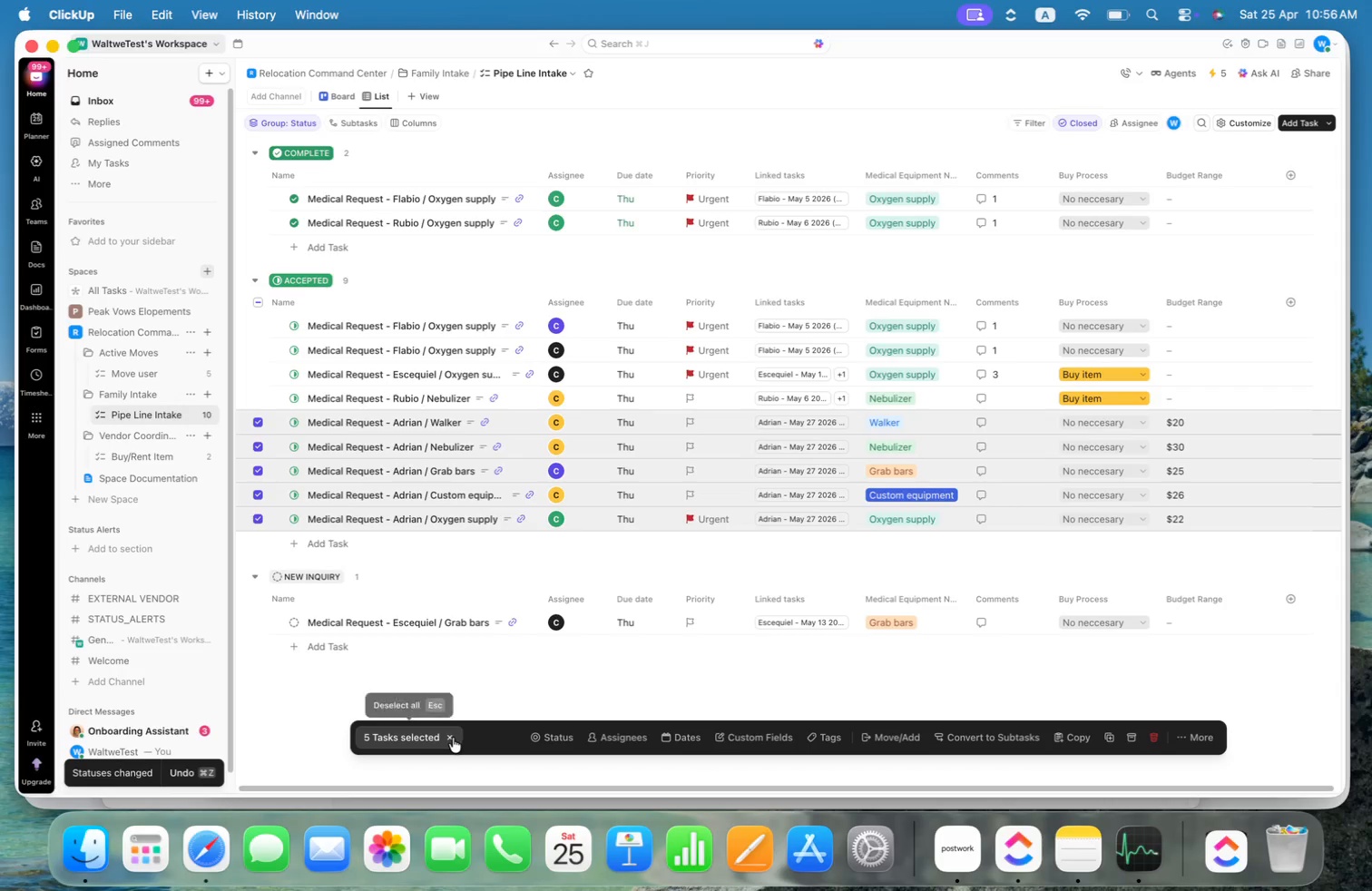 
left_click([452, 737])
 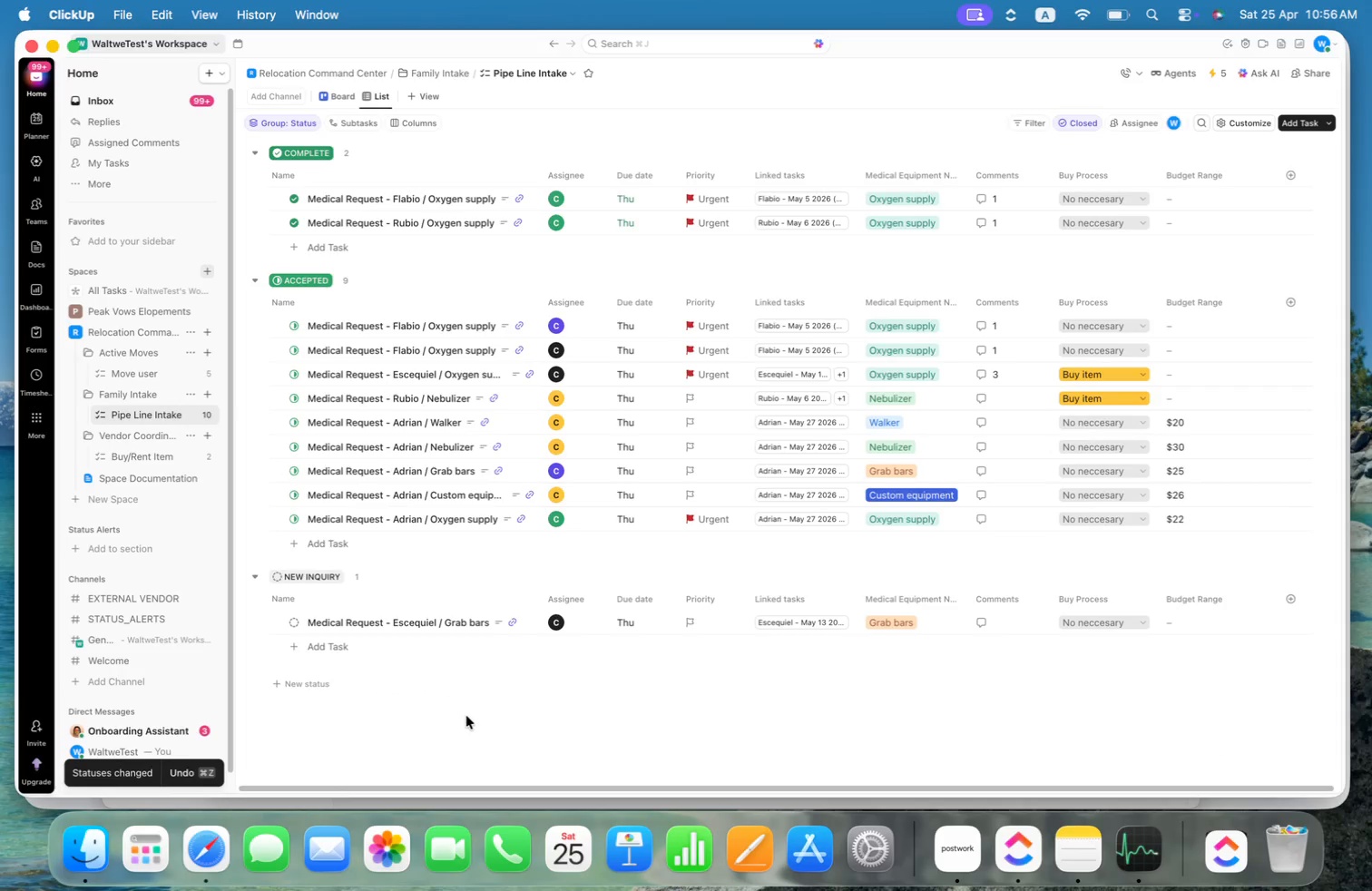 
wait(11.69)
 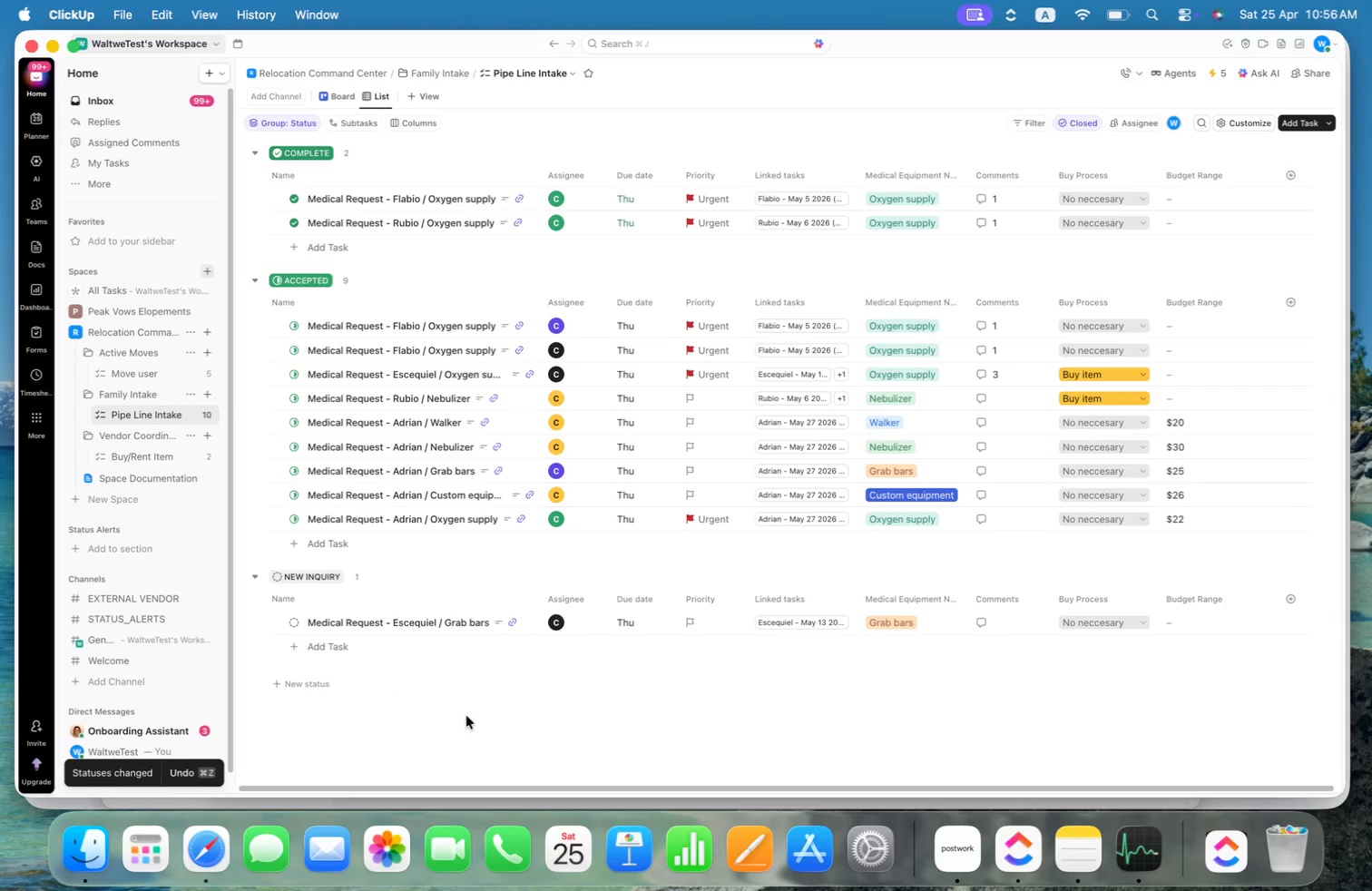 
left_click([154, 454])
 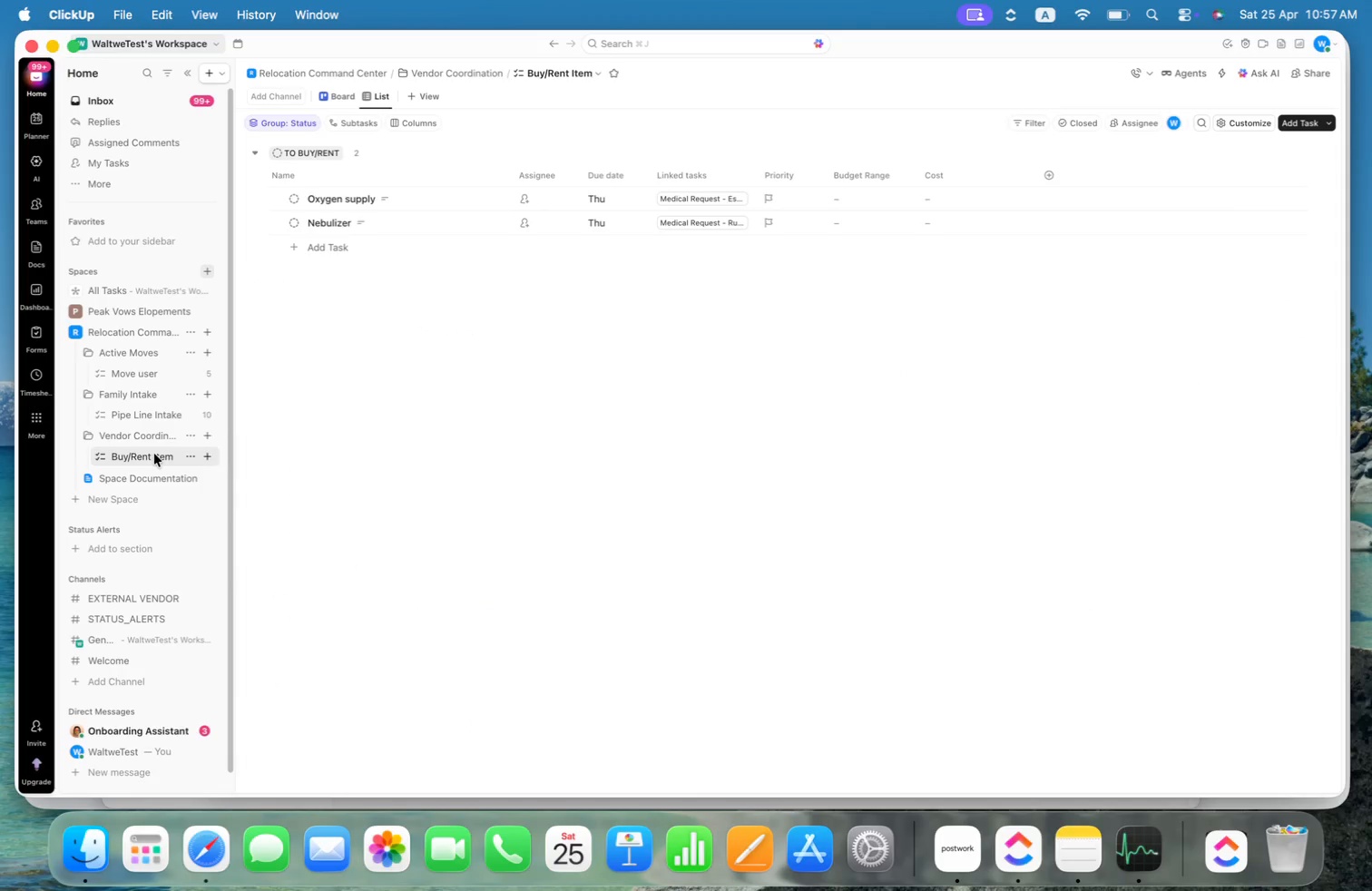 
left_click([150, 416])
 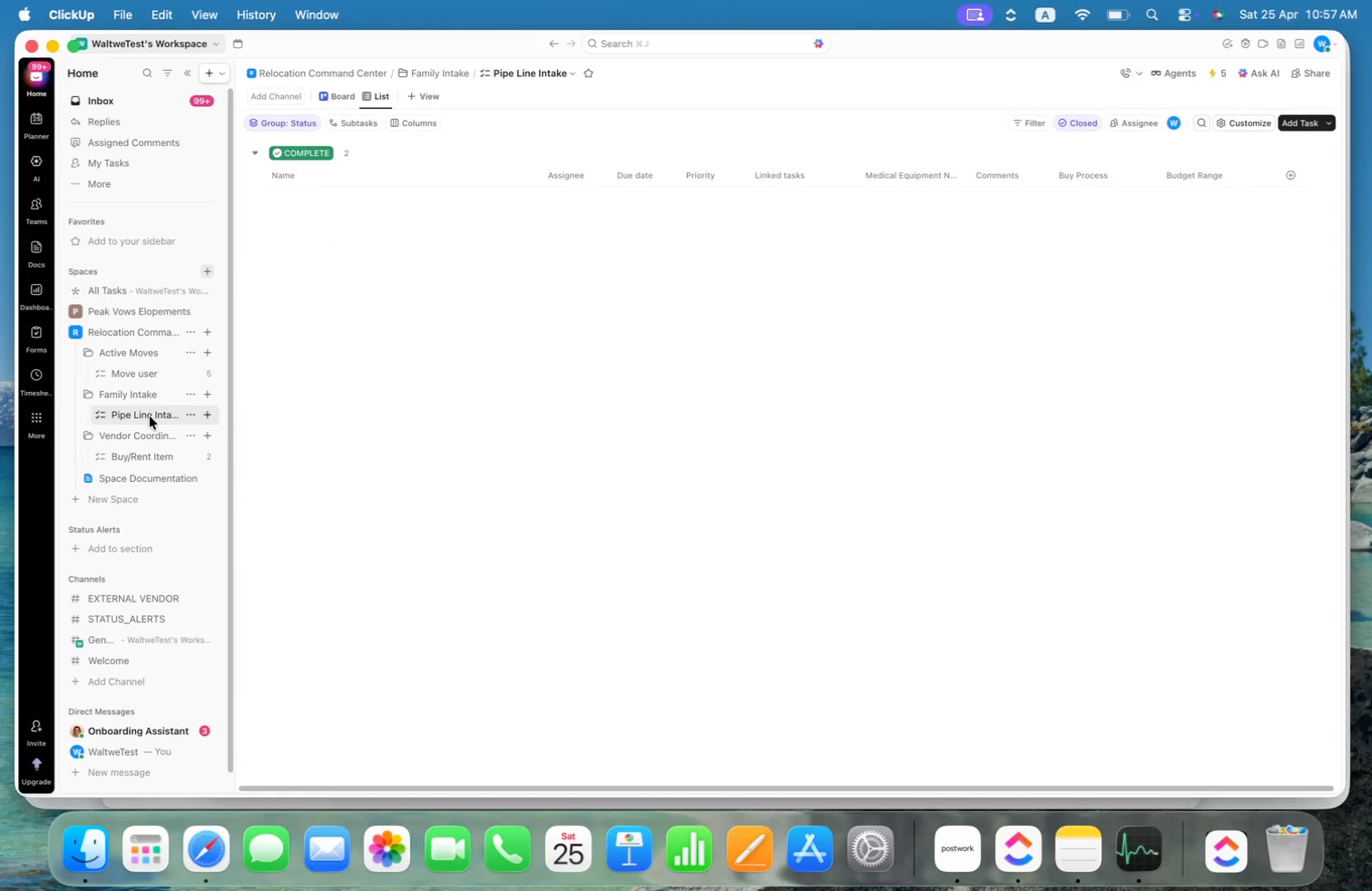 
mouse_move([707, 651])
 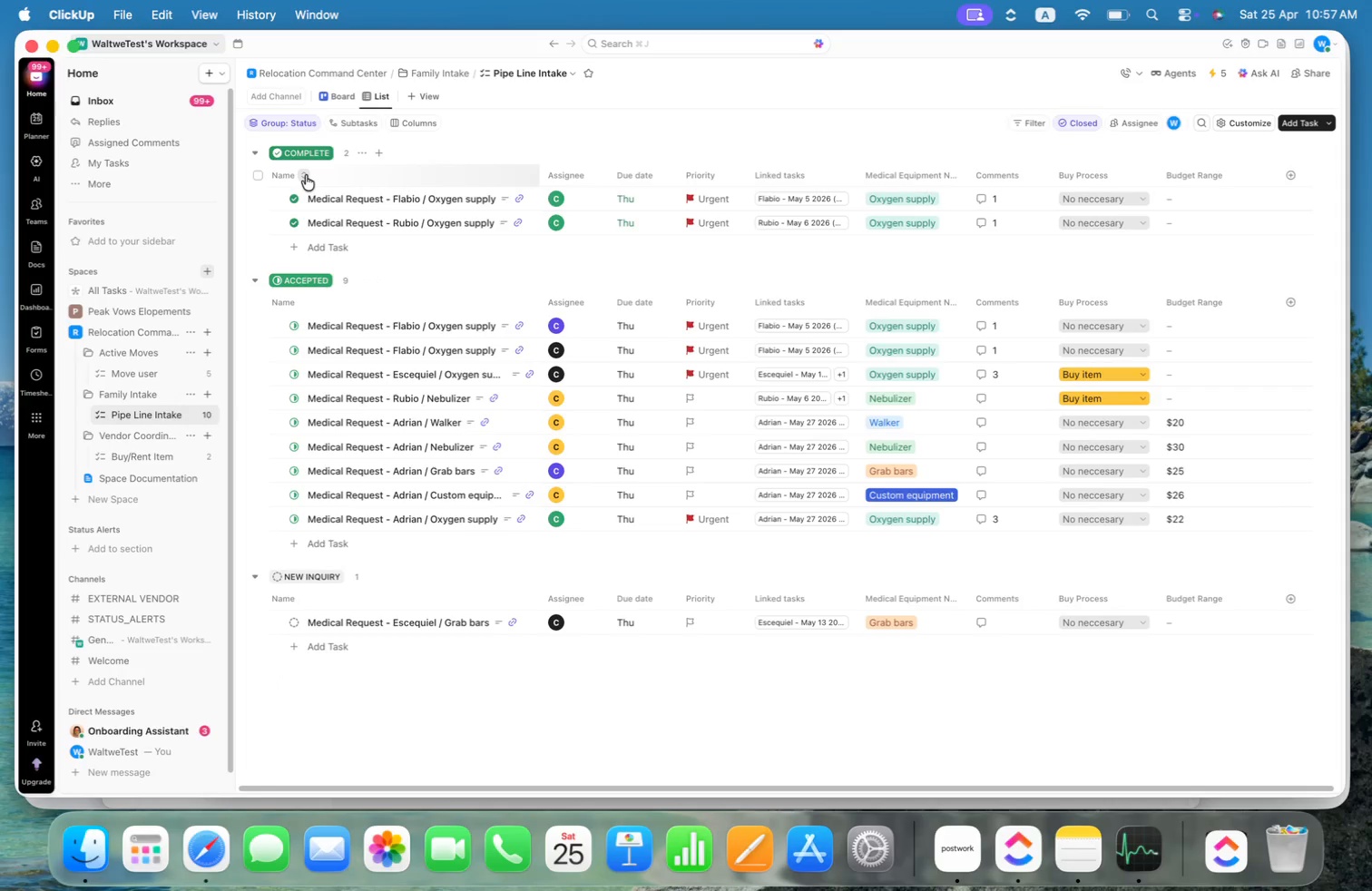 
wait(5.23)
 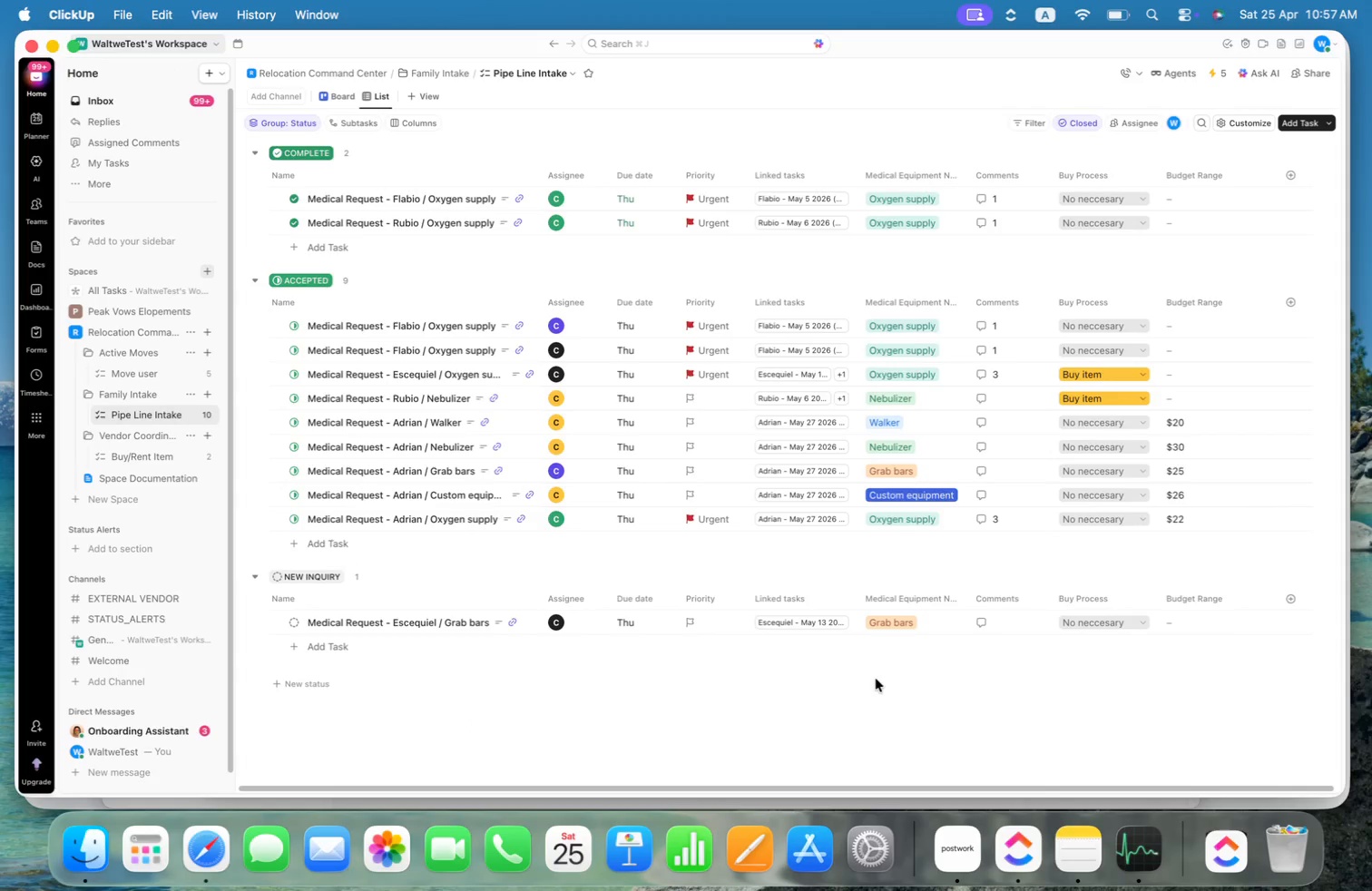 
left_click([211, 17])
 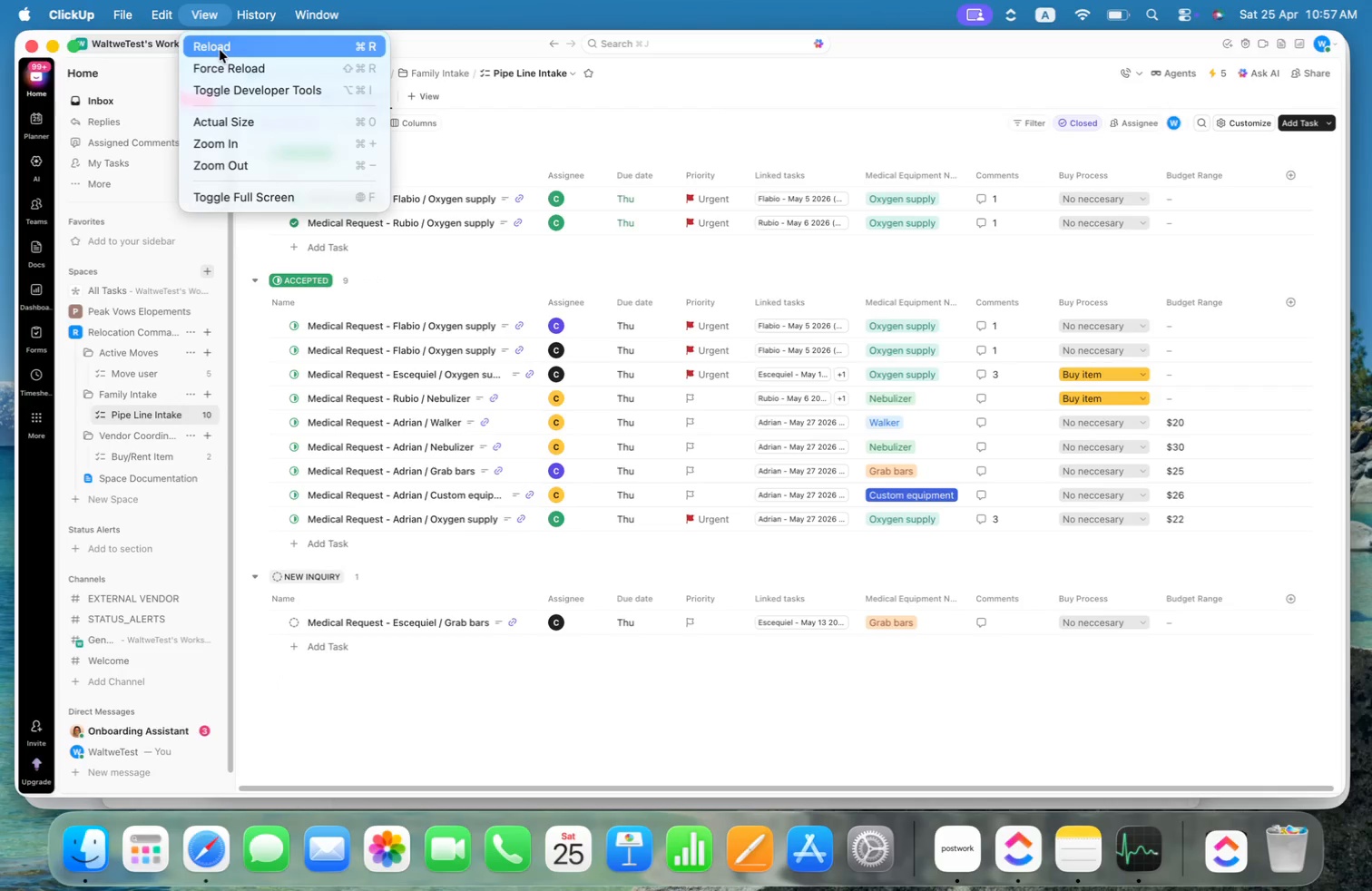 
left_click([220, 50])
 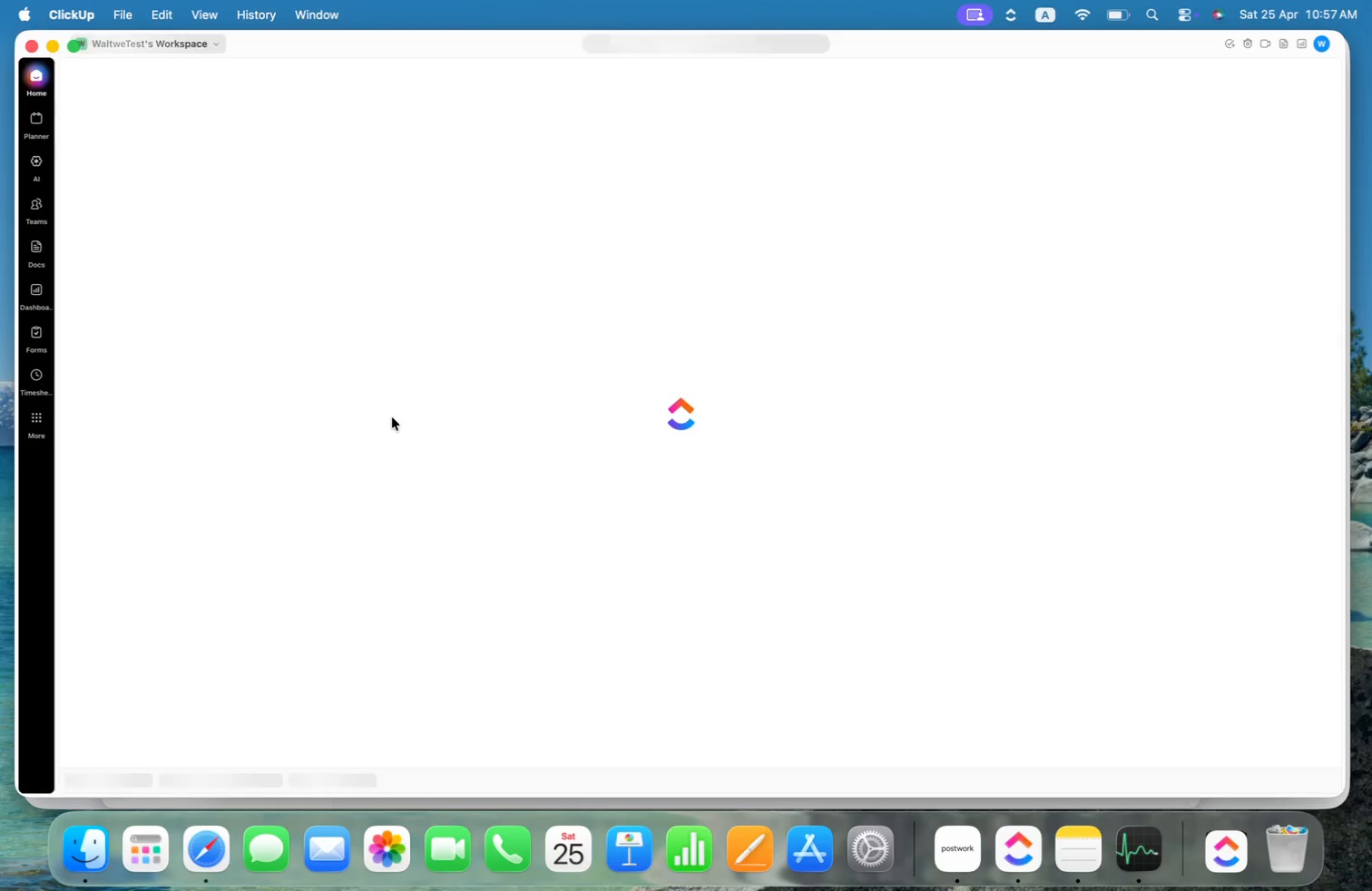 
mouse_move([663, 522])
 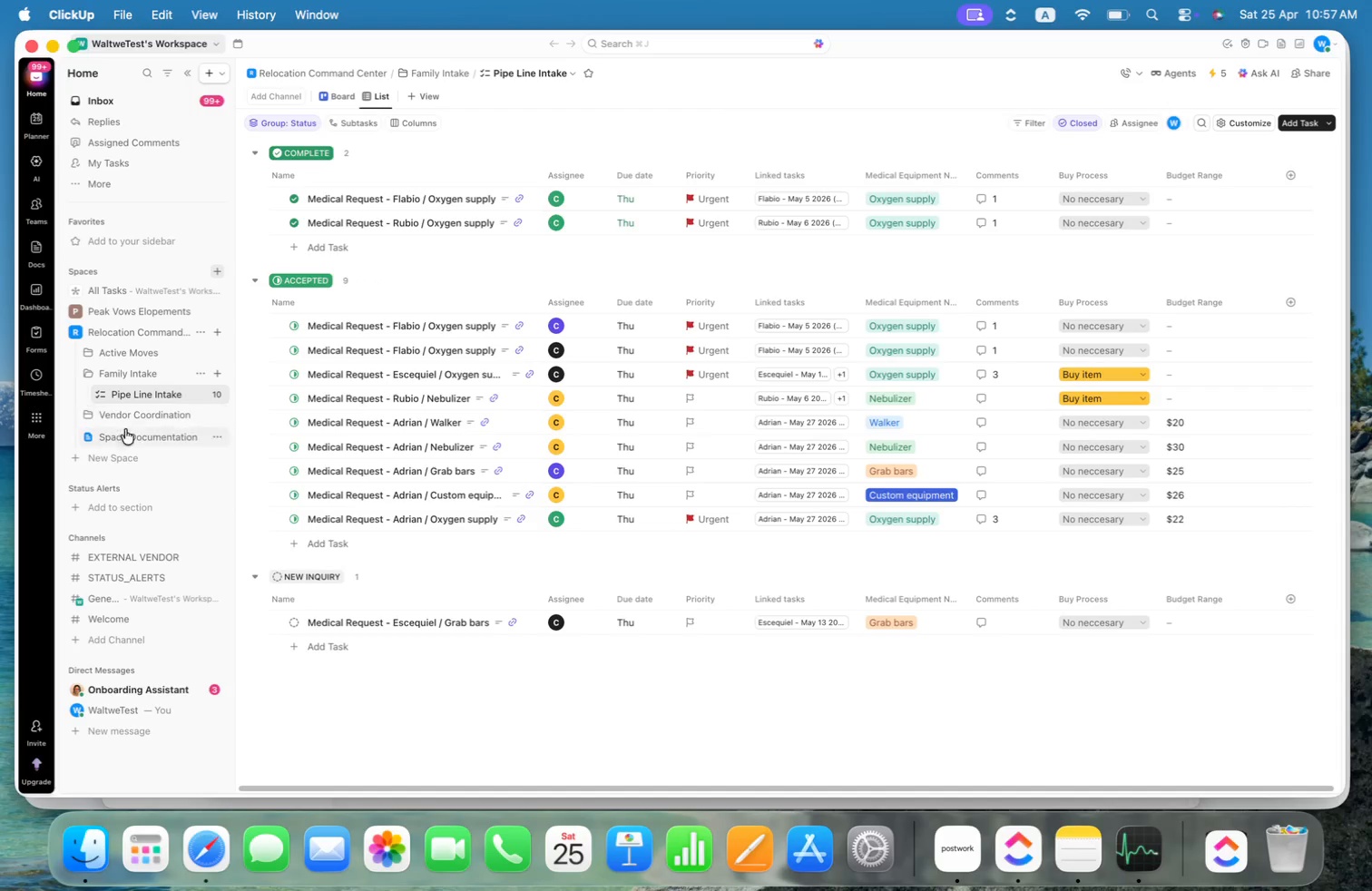 
left_click([86, 415])
 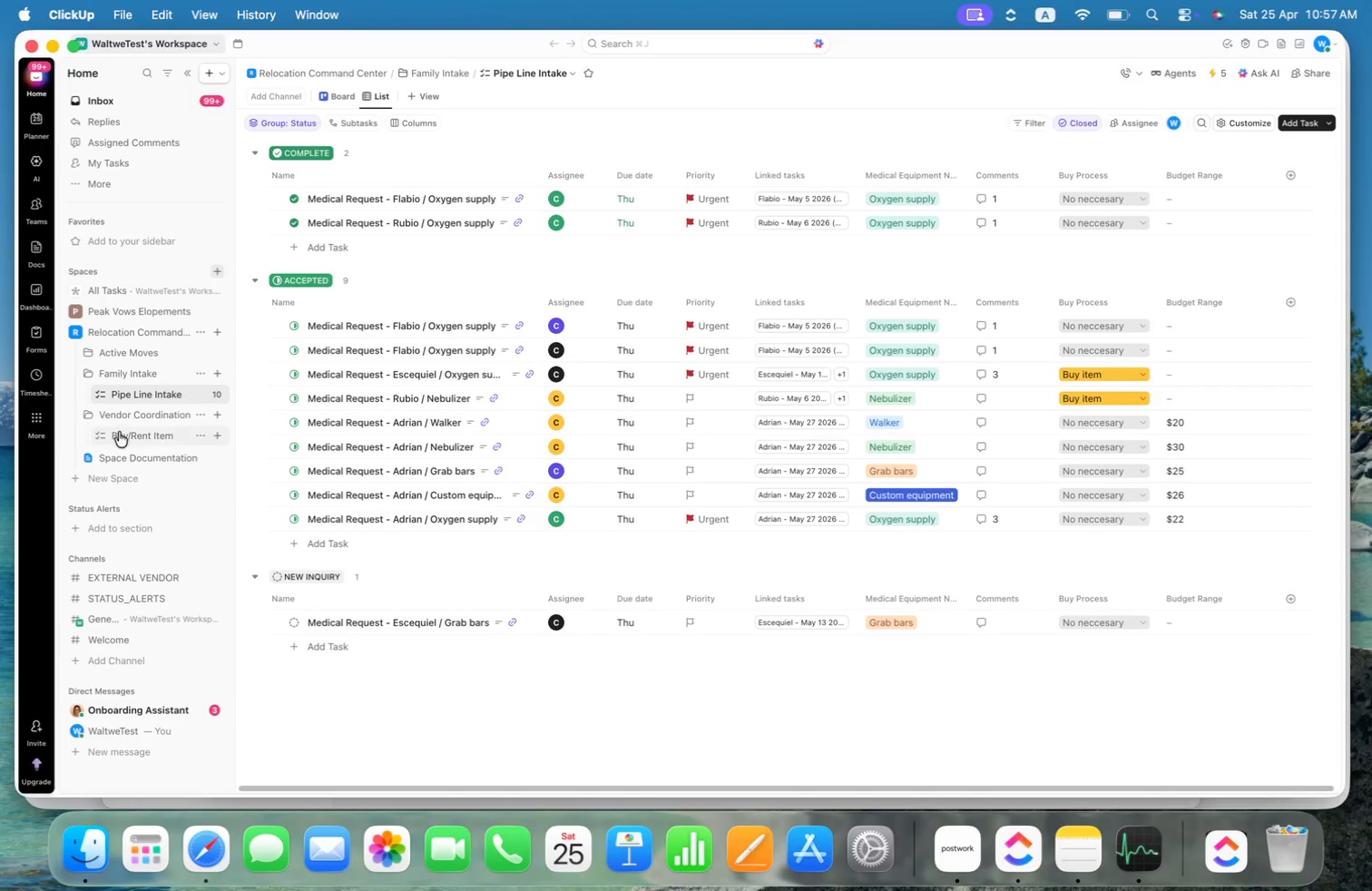 
left_click([129, 434])
 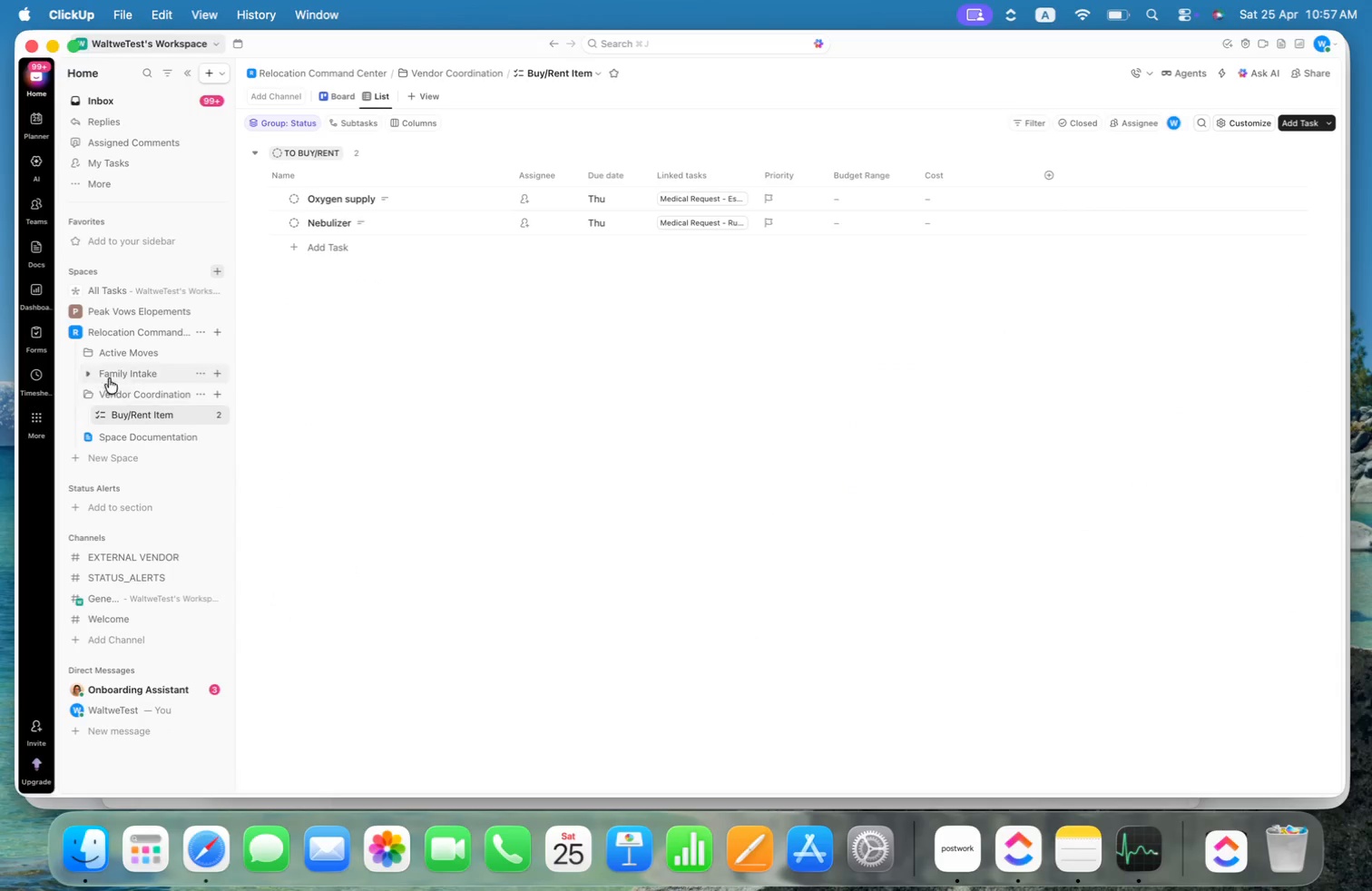 
left_click([86, 373])
 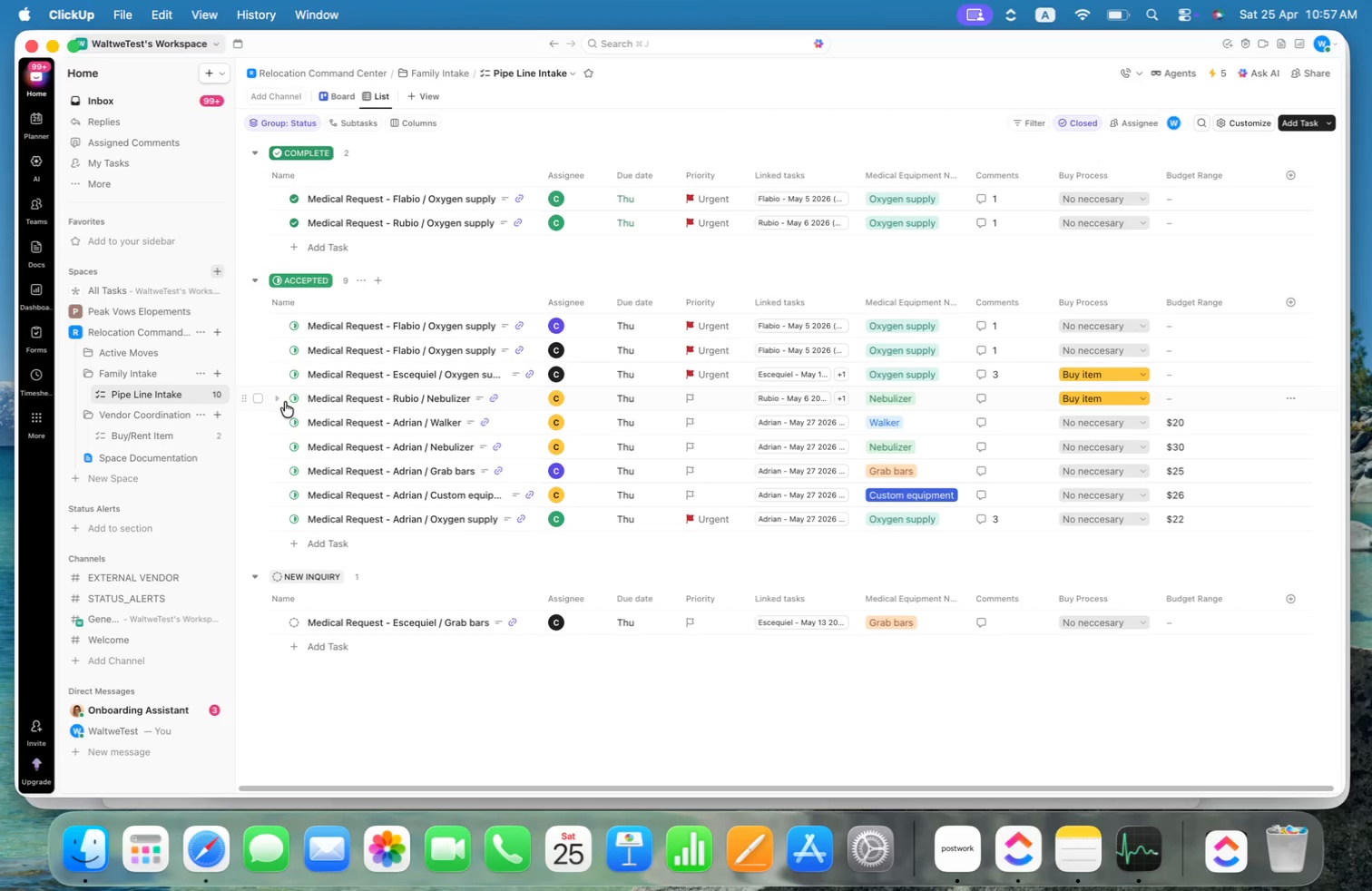 
left_click([258, 422])
 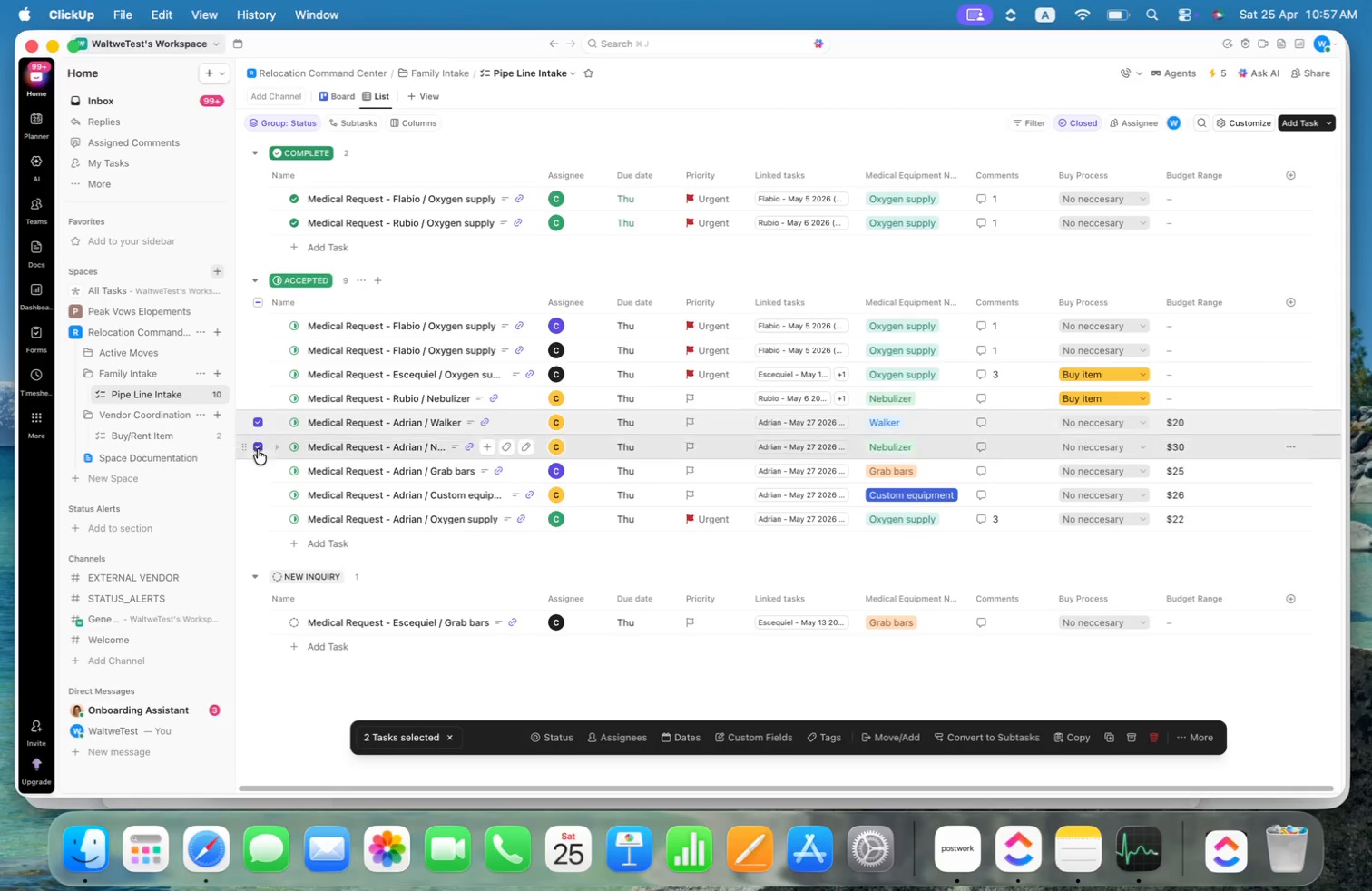 
double_click([258, 472])
 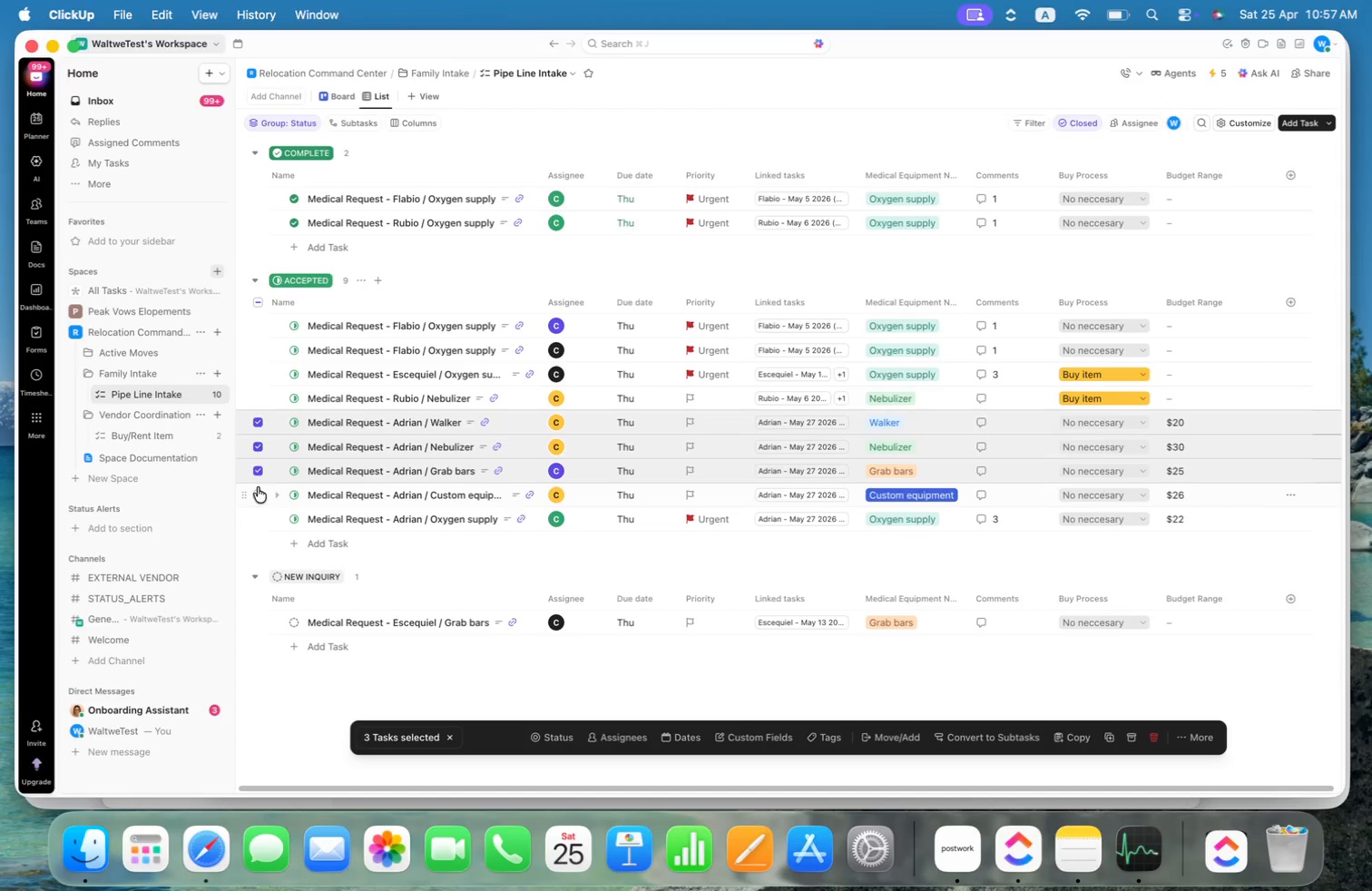 
left_click([258, 494])
 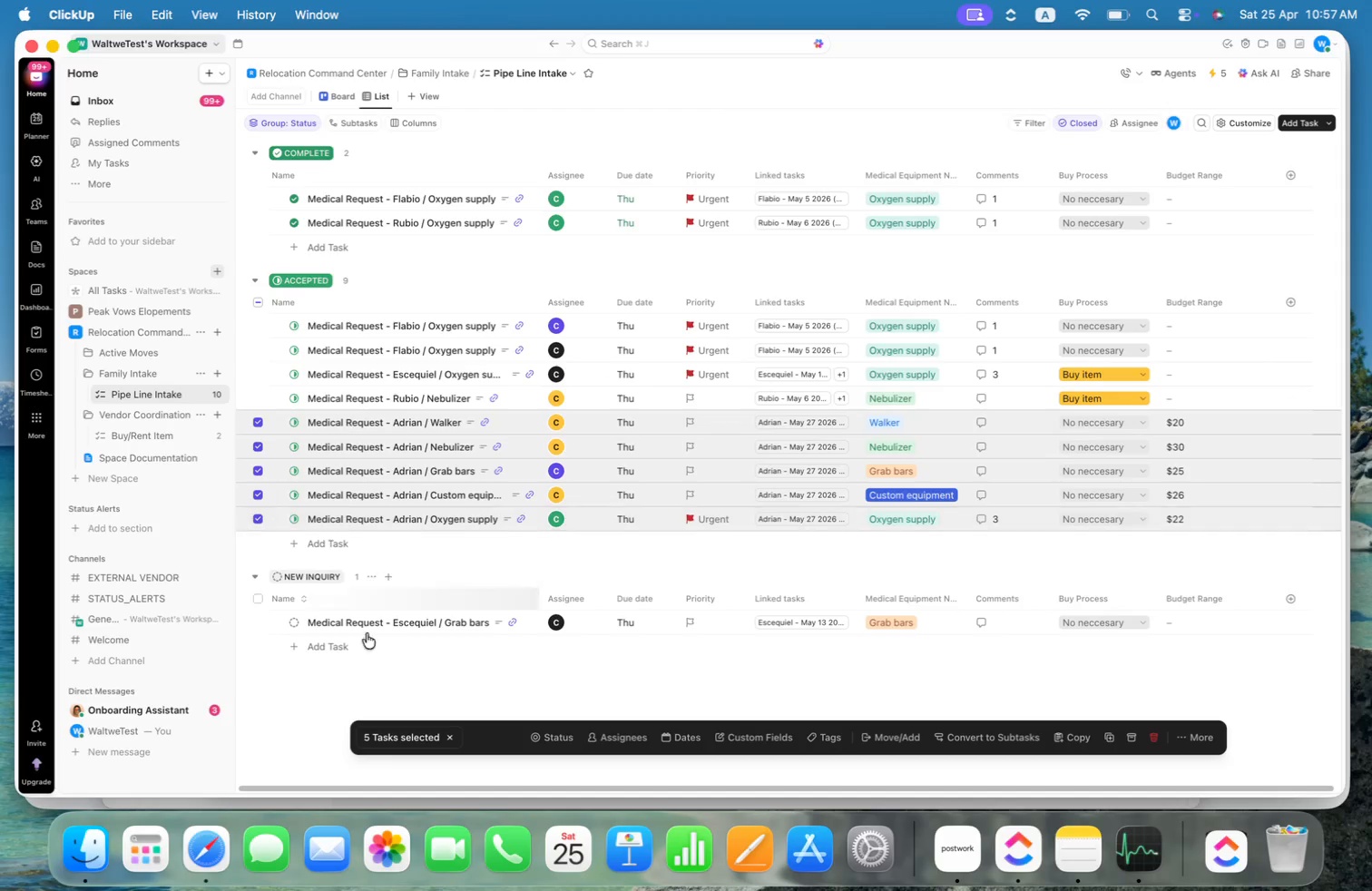 
left_click([555, 733])
 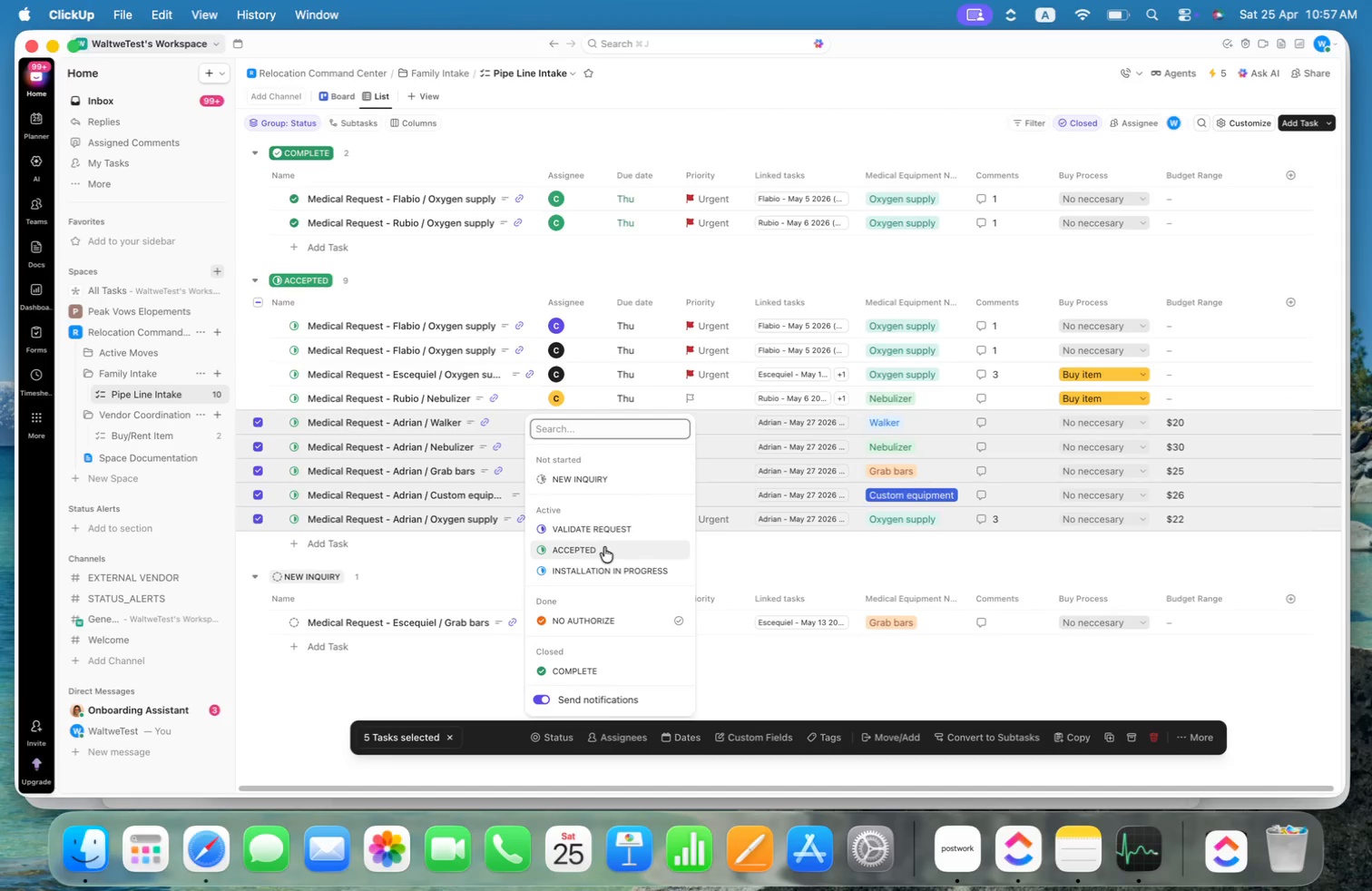 
left_click([609, 525])
 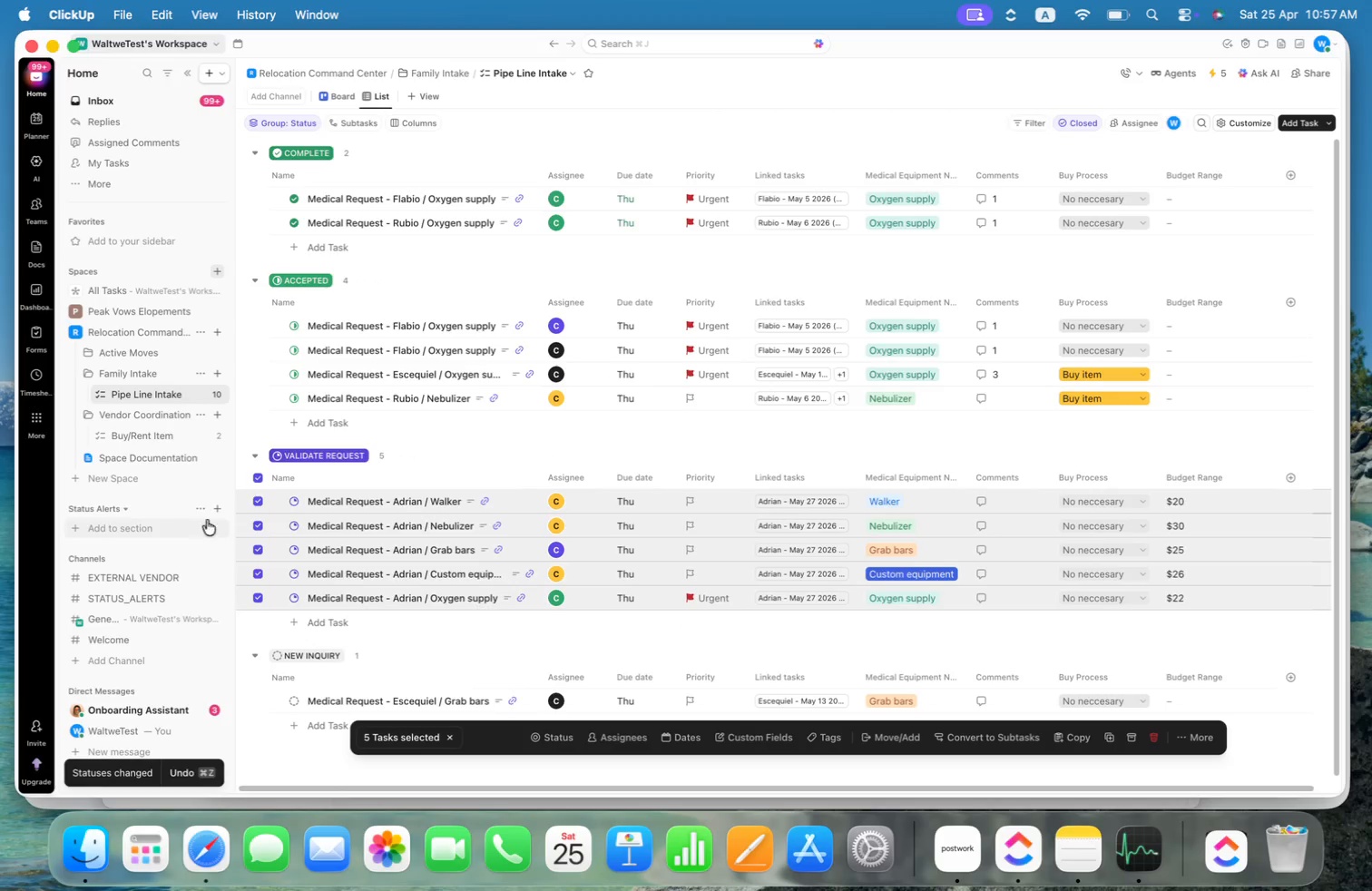 
left_click([259, 478])
 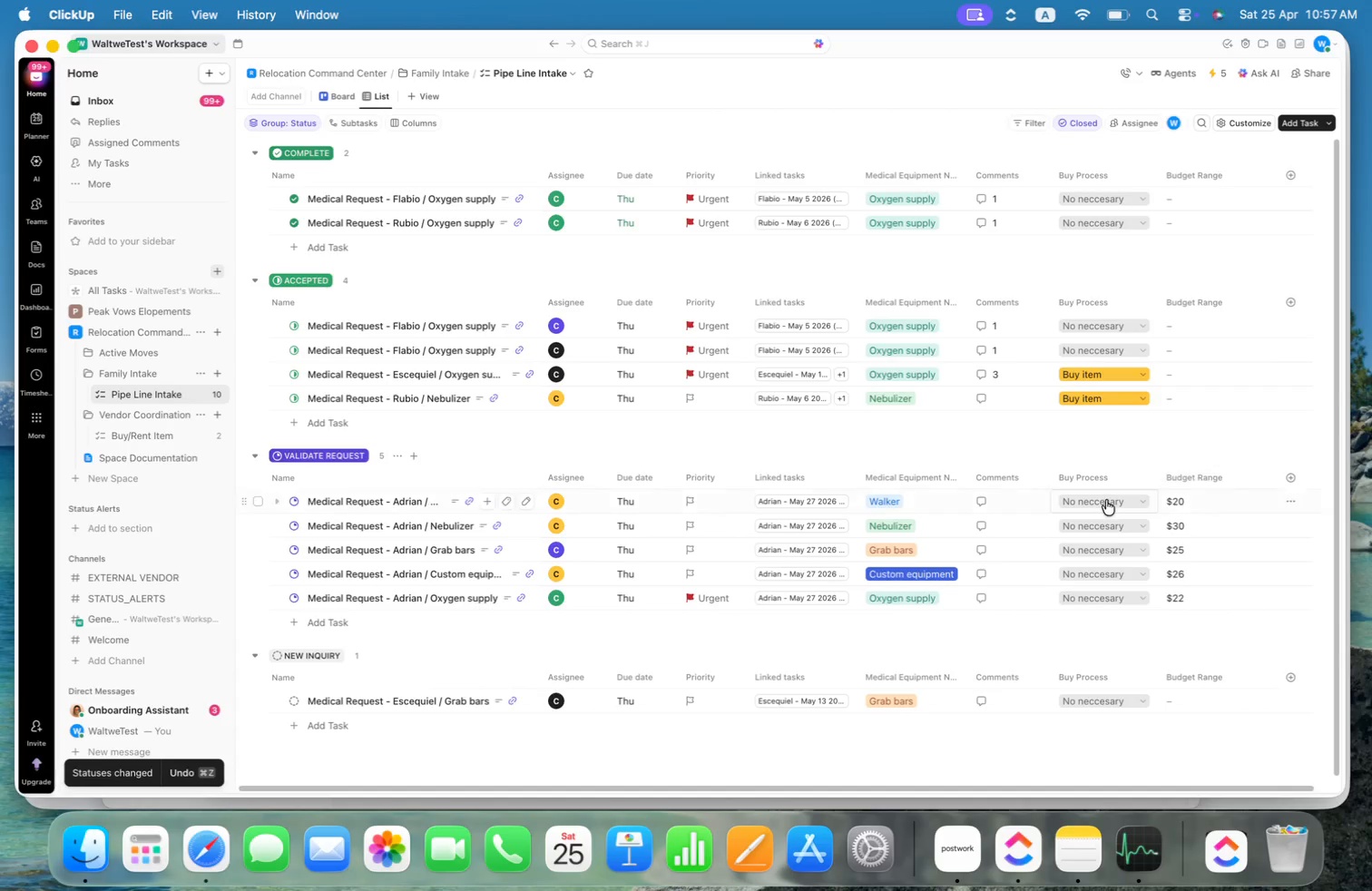 
left_click([1100, 500])
 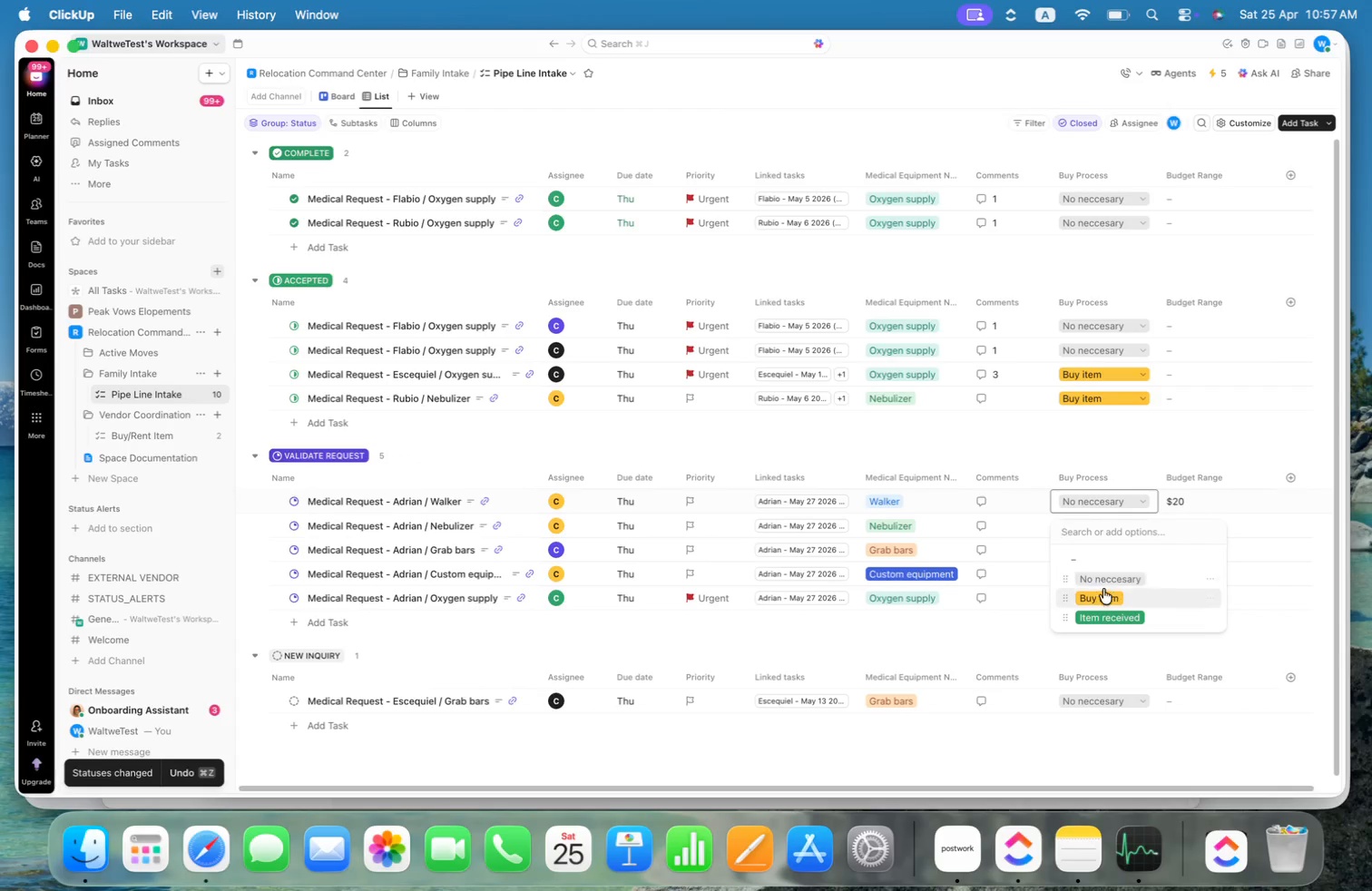 
left_click([1104, 597])
 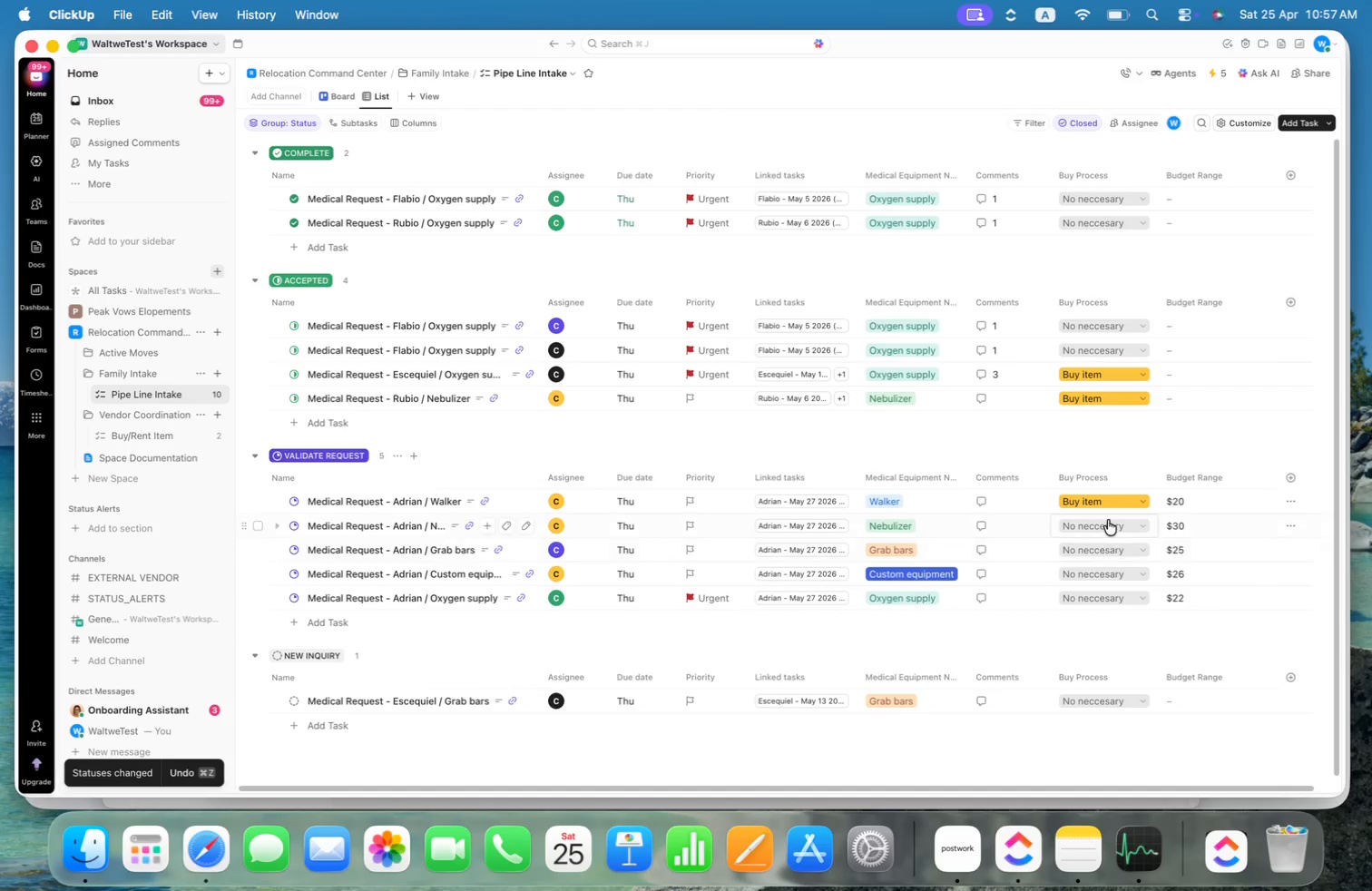 
left_click([1108, 520])
 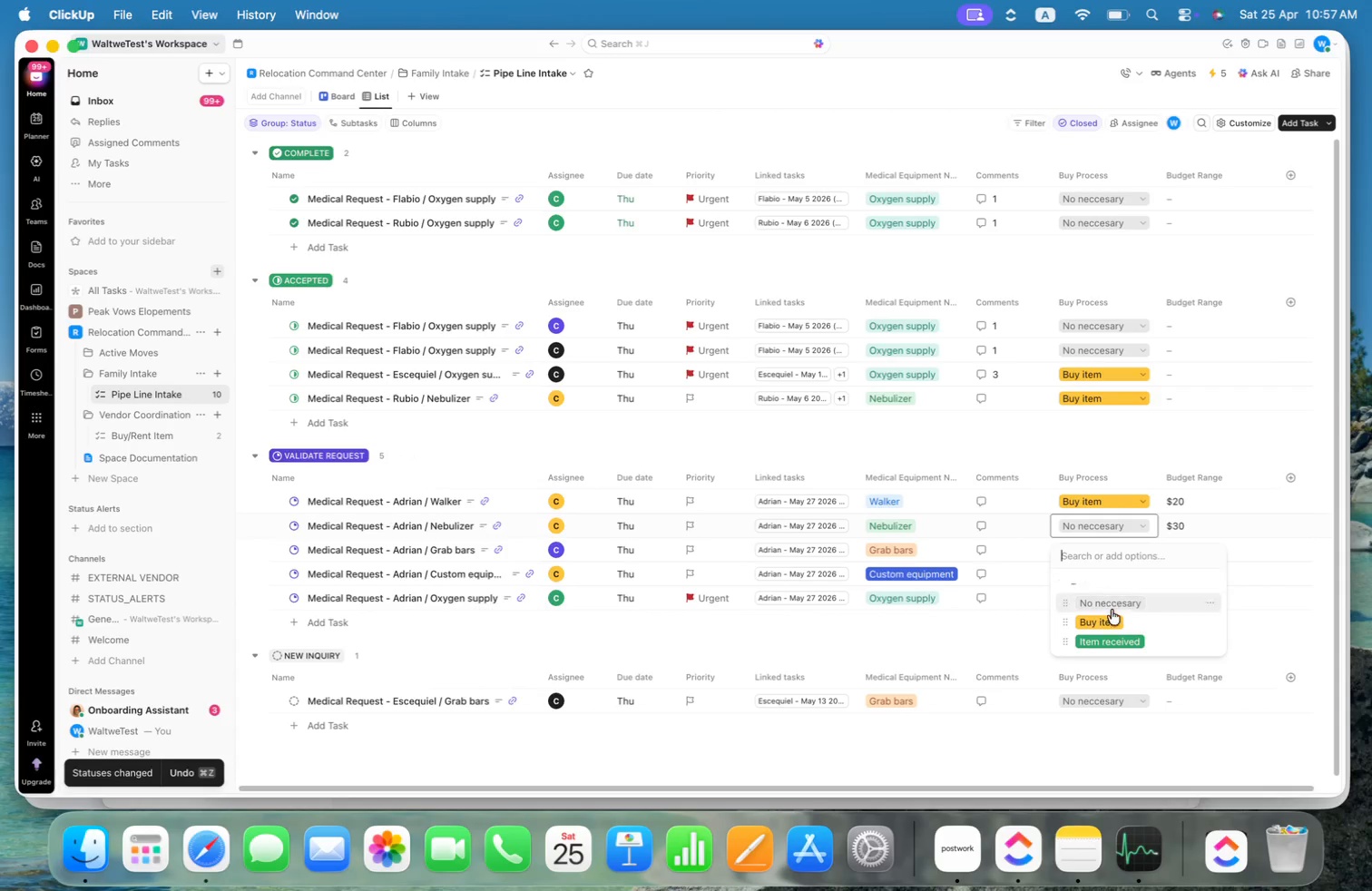 
left_click([1111, 622])
 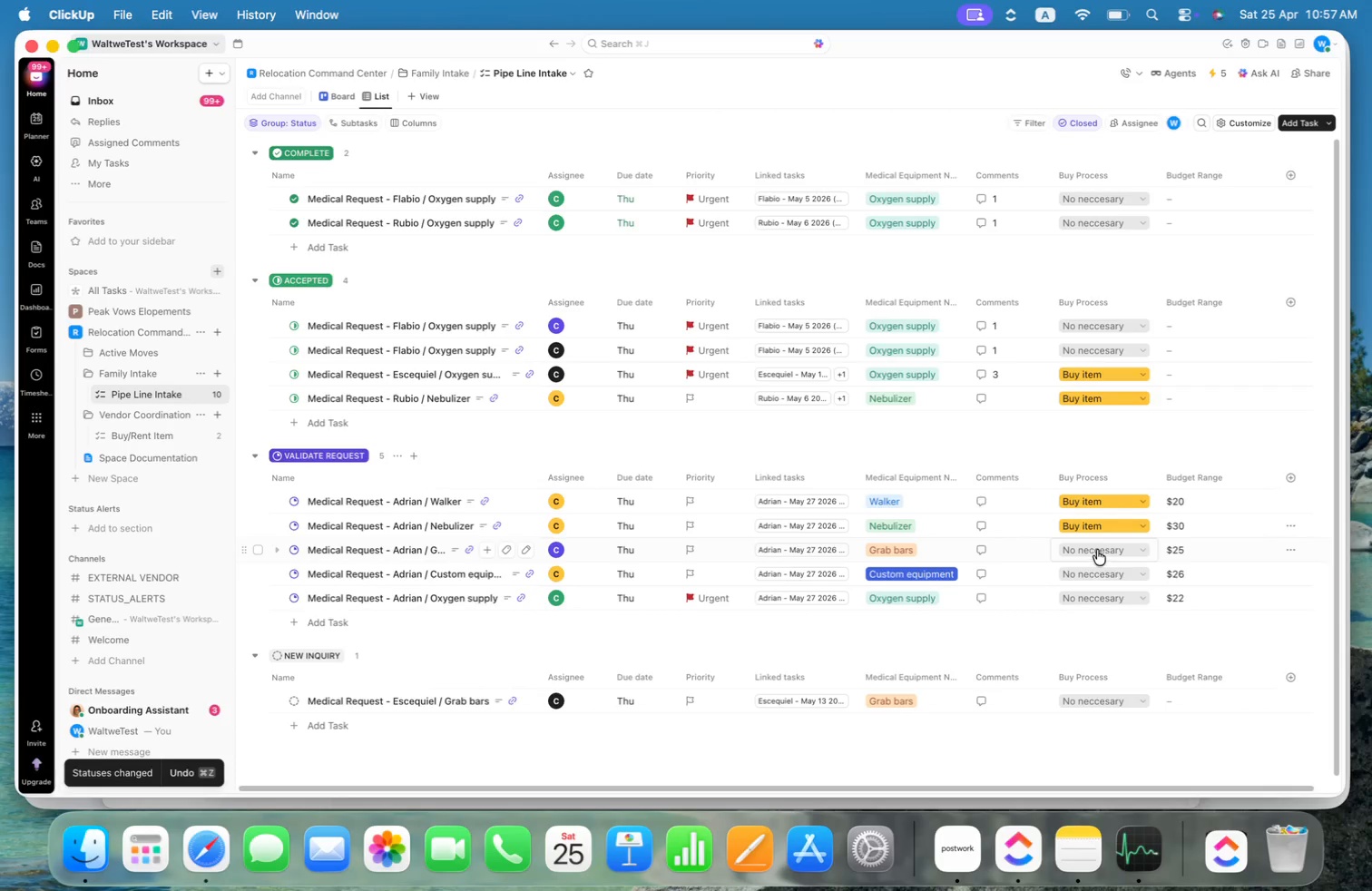 
left_click([1097, 549])
 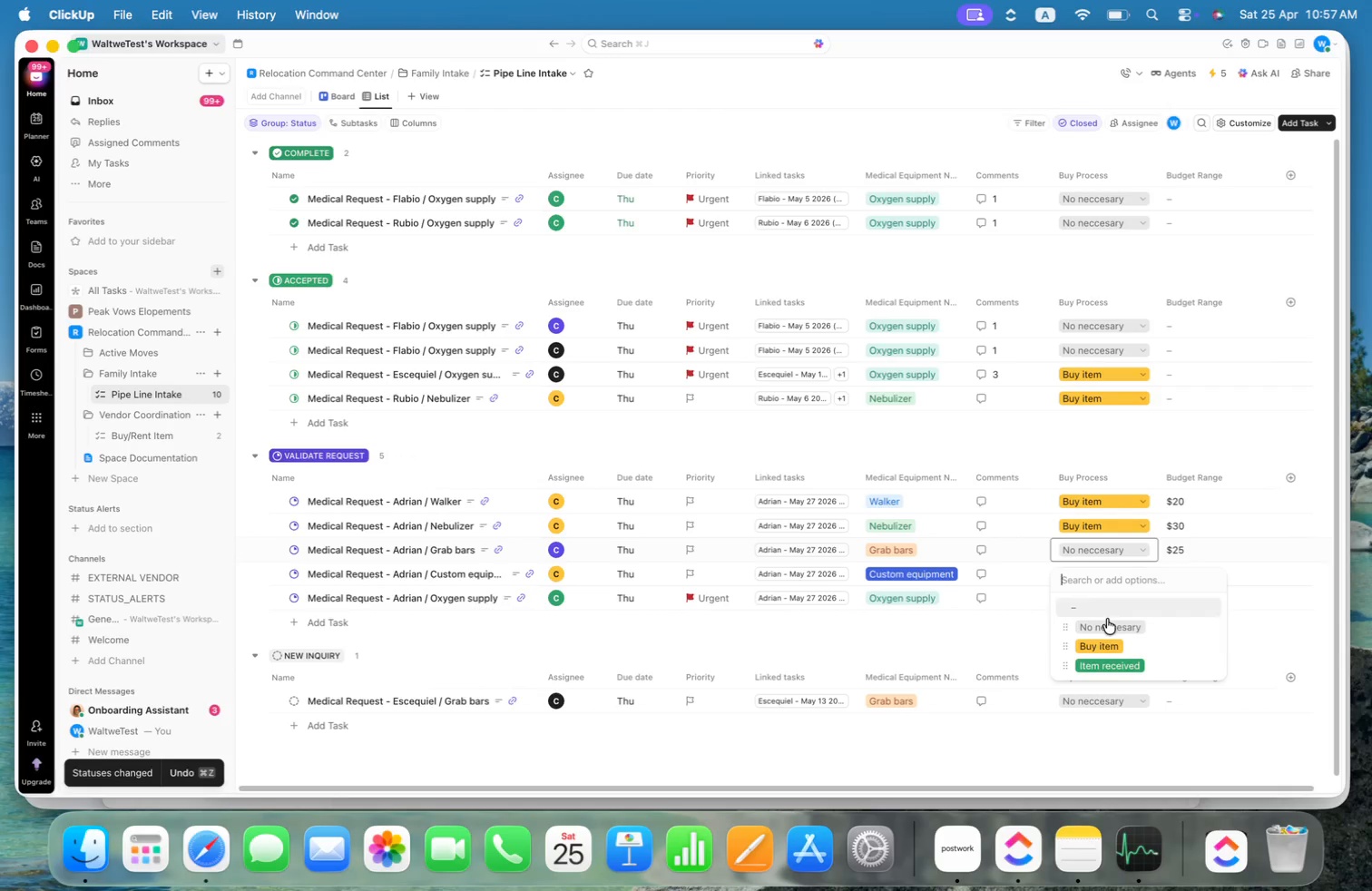 
left_click([1108, 651])
 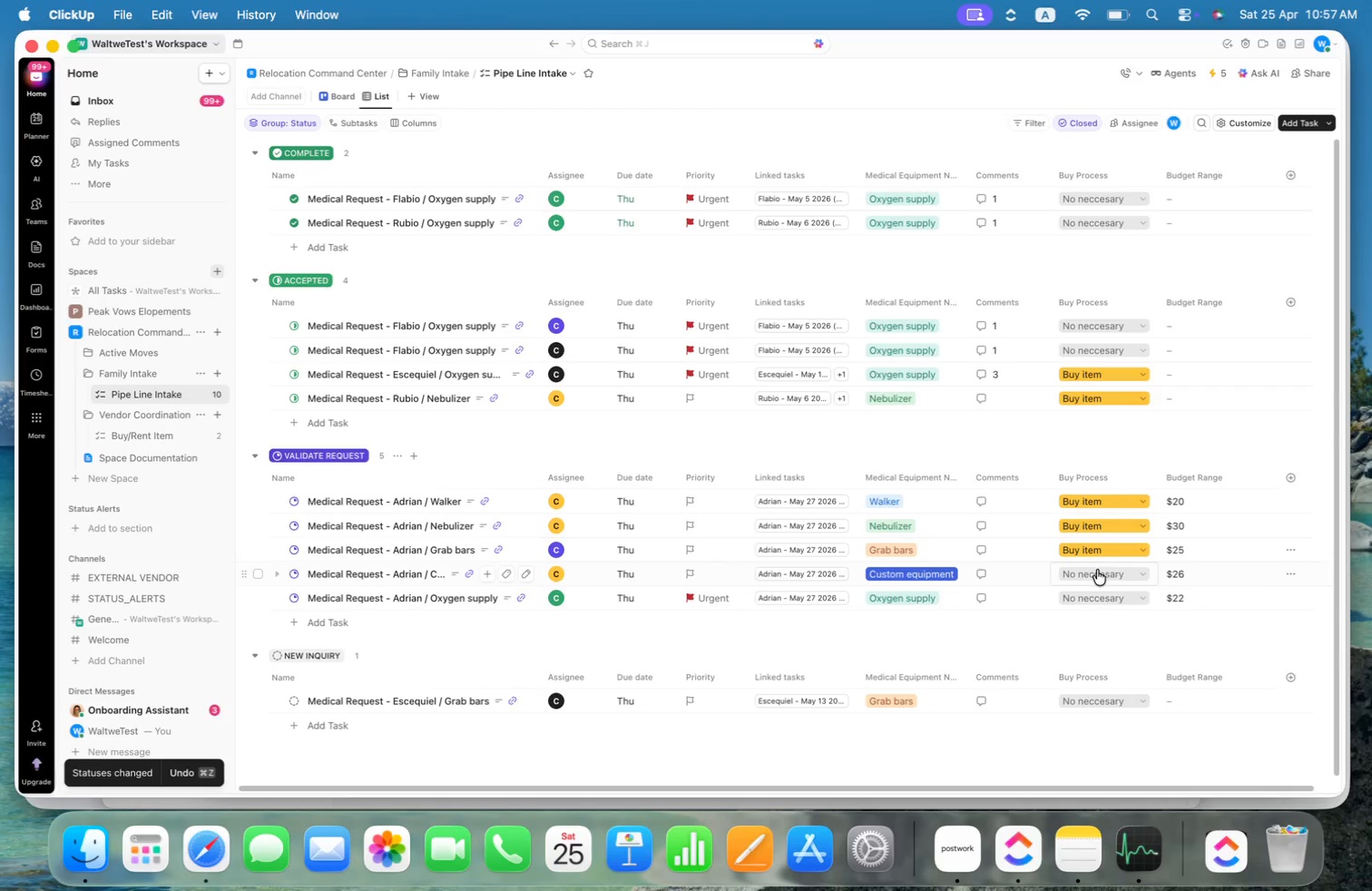 
left_click([1098, 567])
 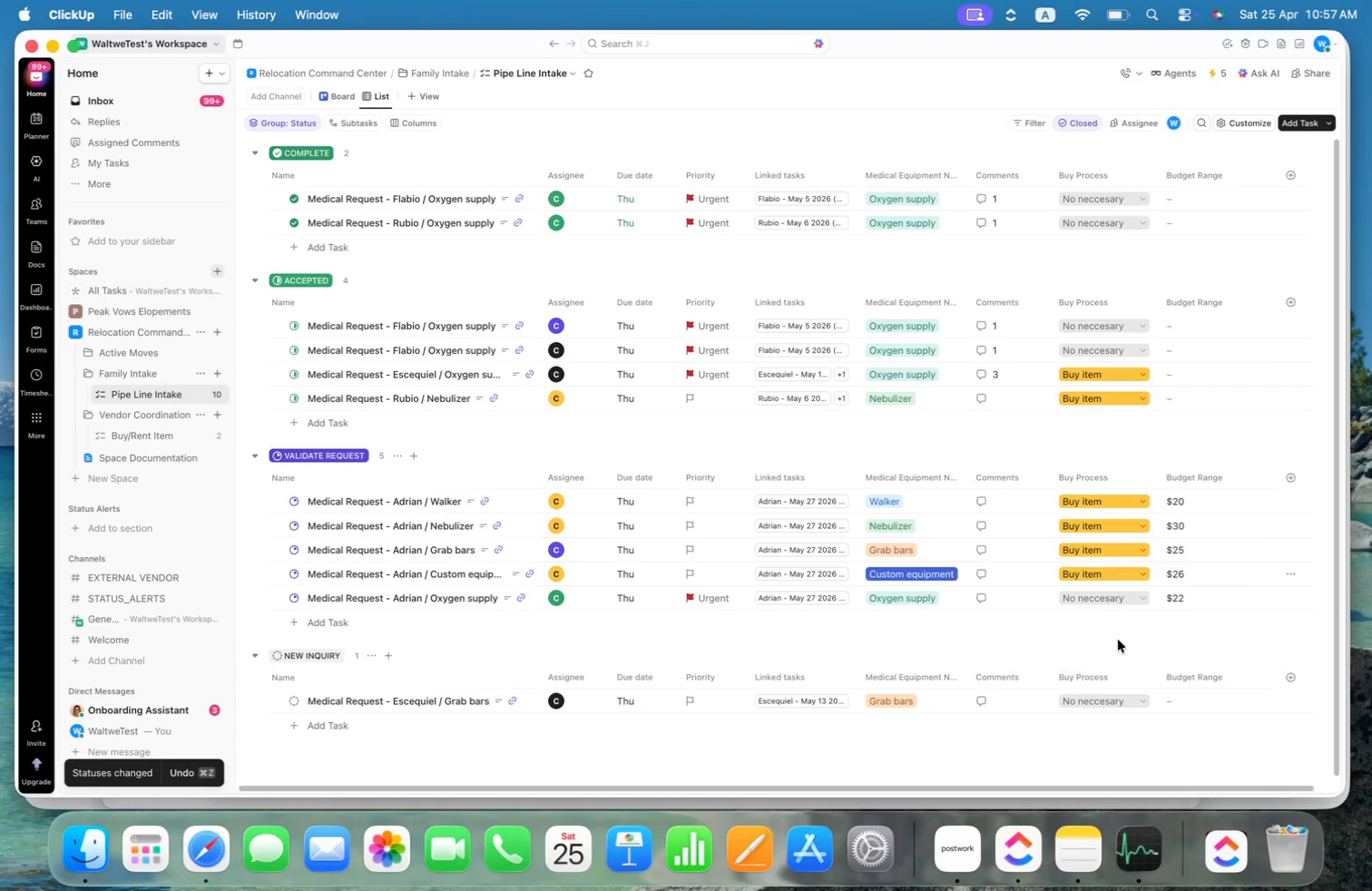 
left_click([1105, 602])
 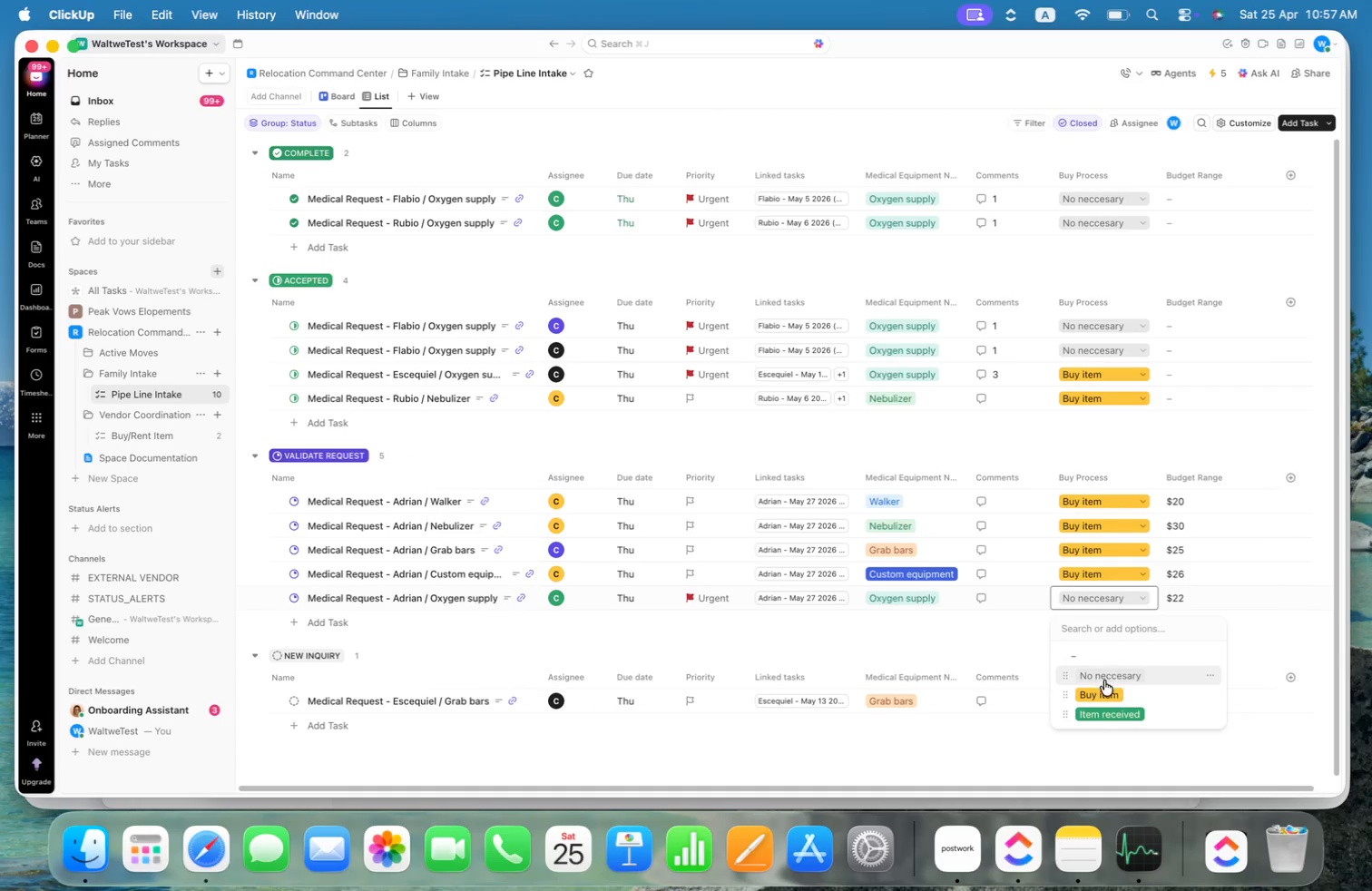 
left_click([1103, 690])
 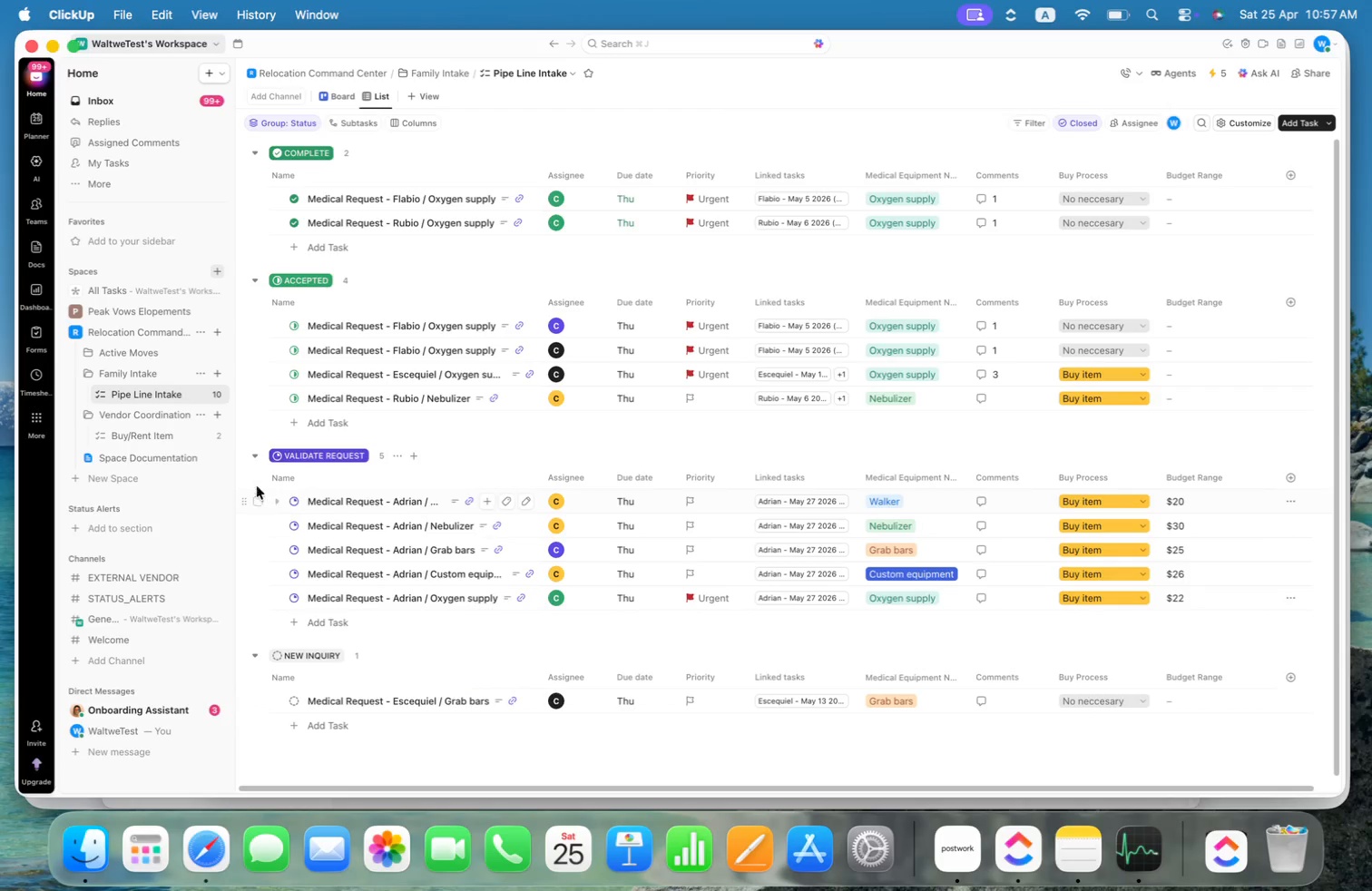 
left_click([258, 479])
 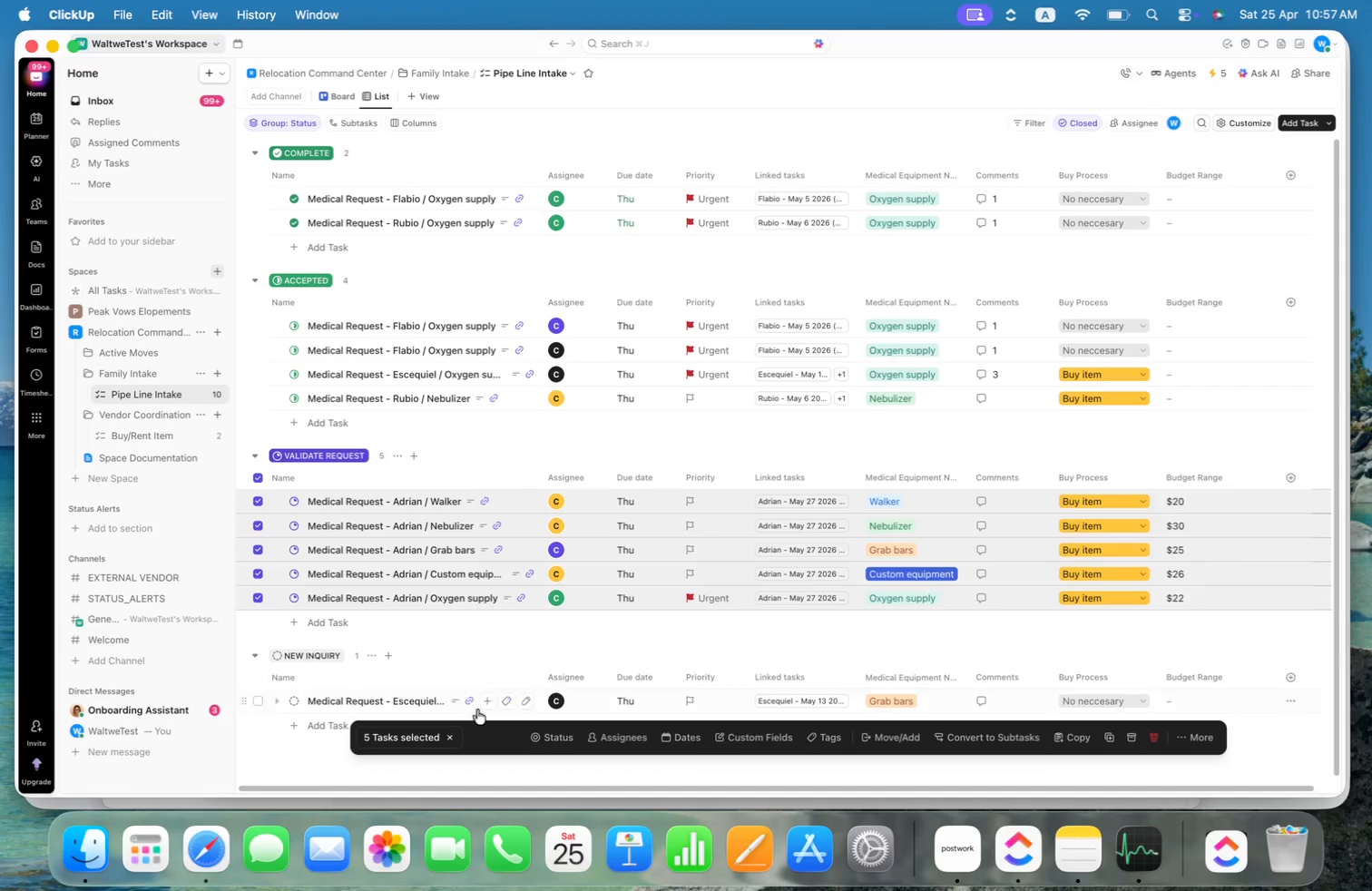 
left_click([554, 743])
 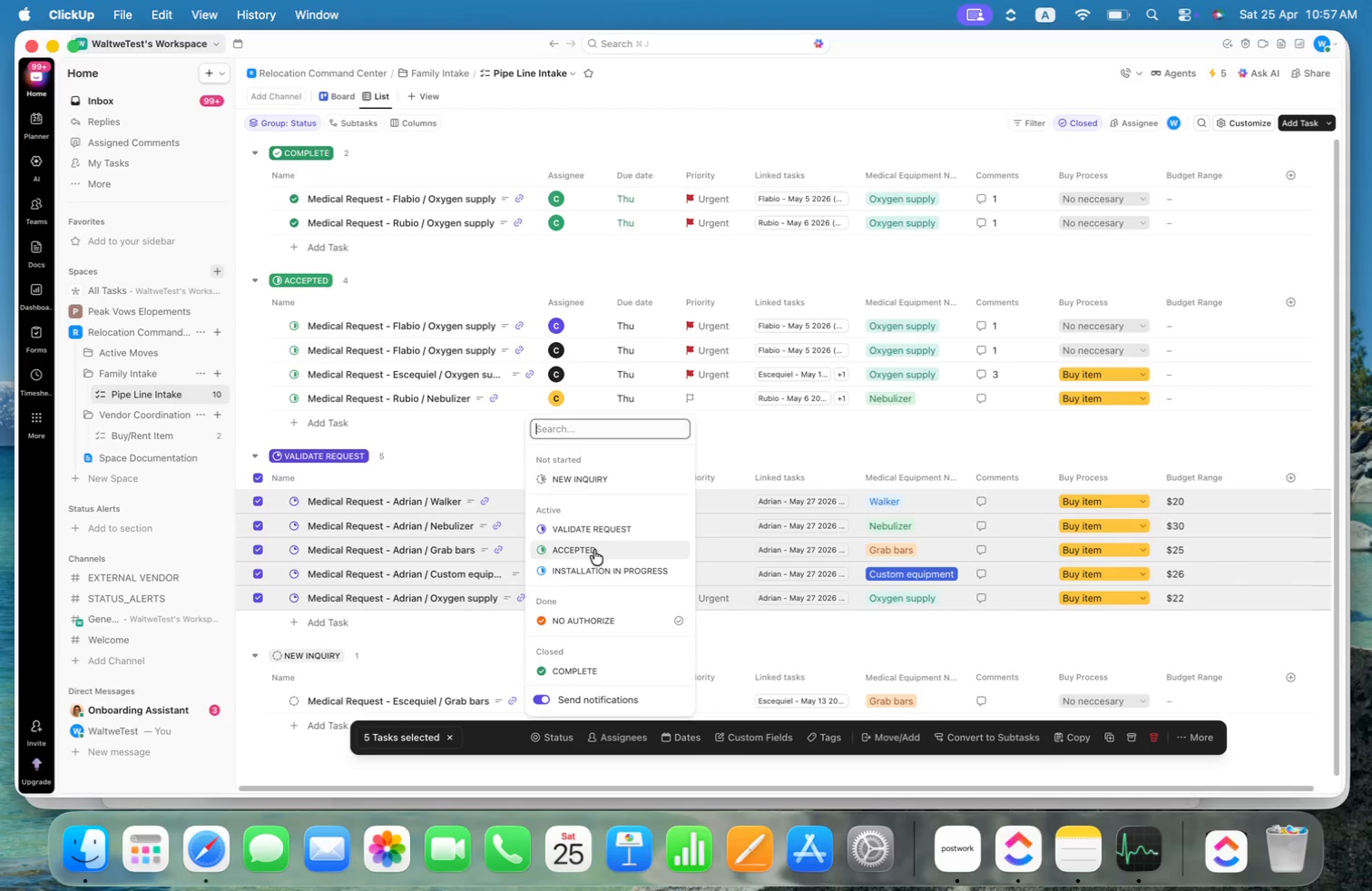 
left_click([594, 550])
 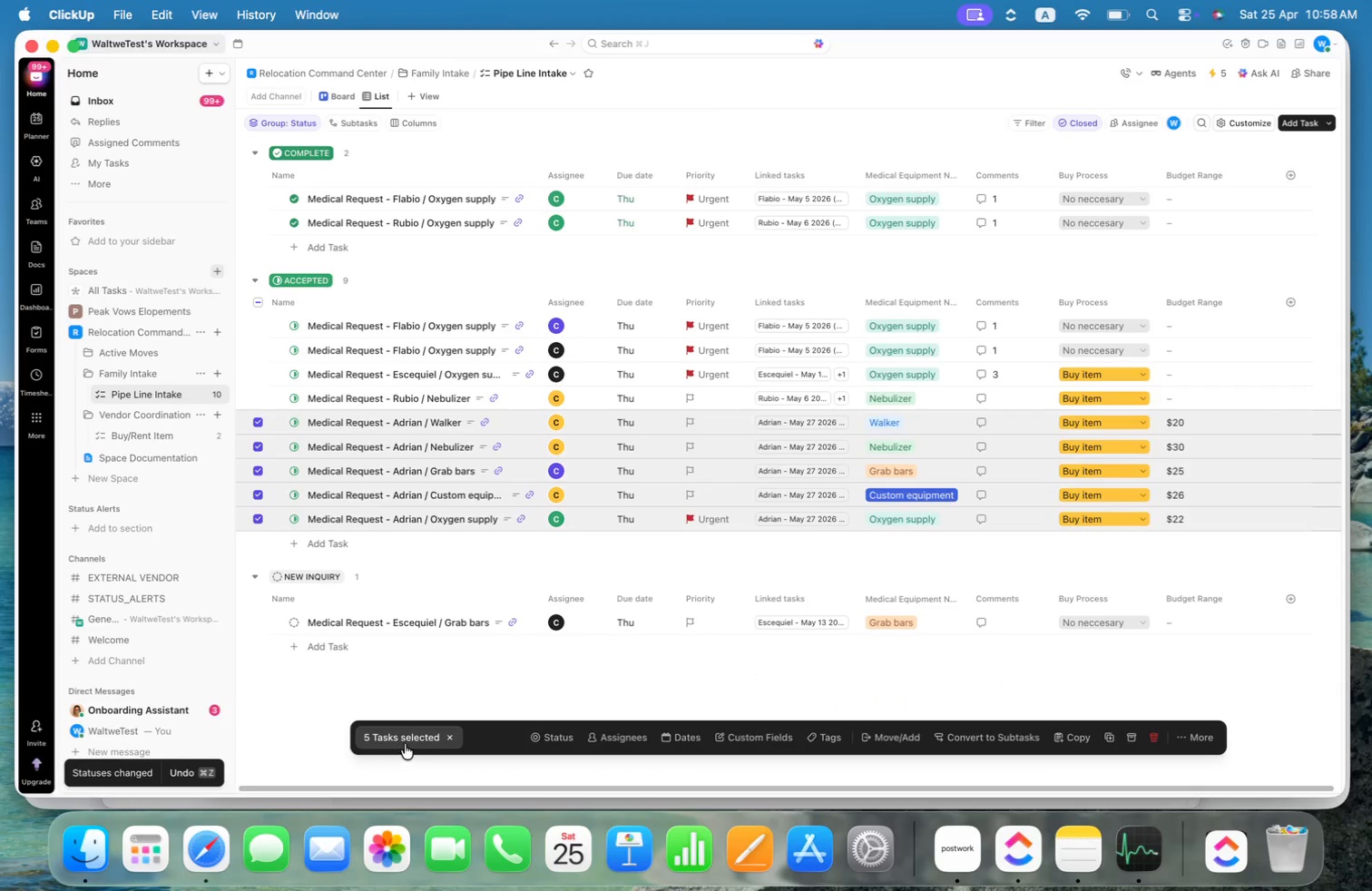 
left_click([453, 735])
 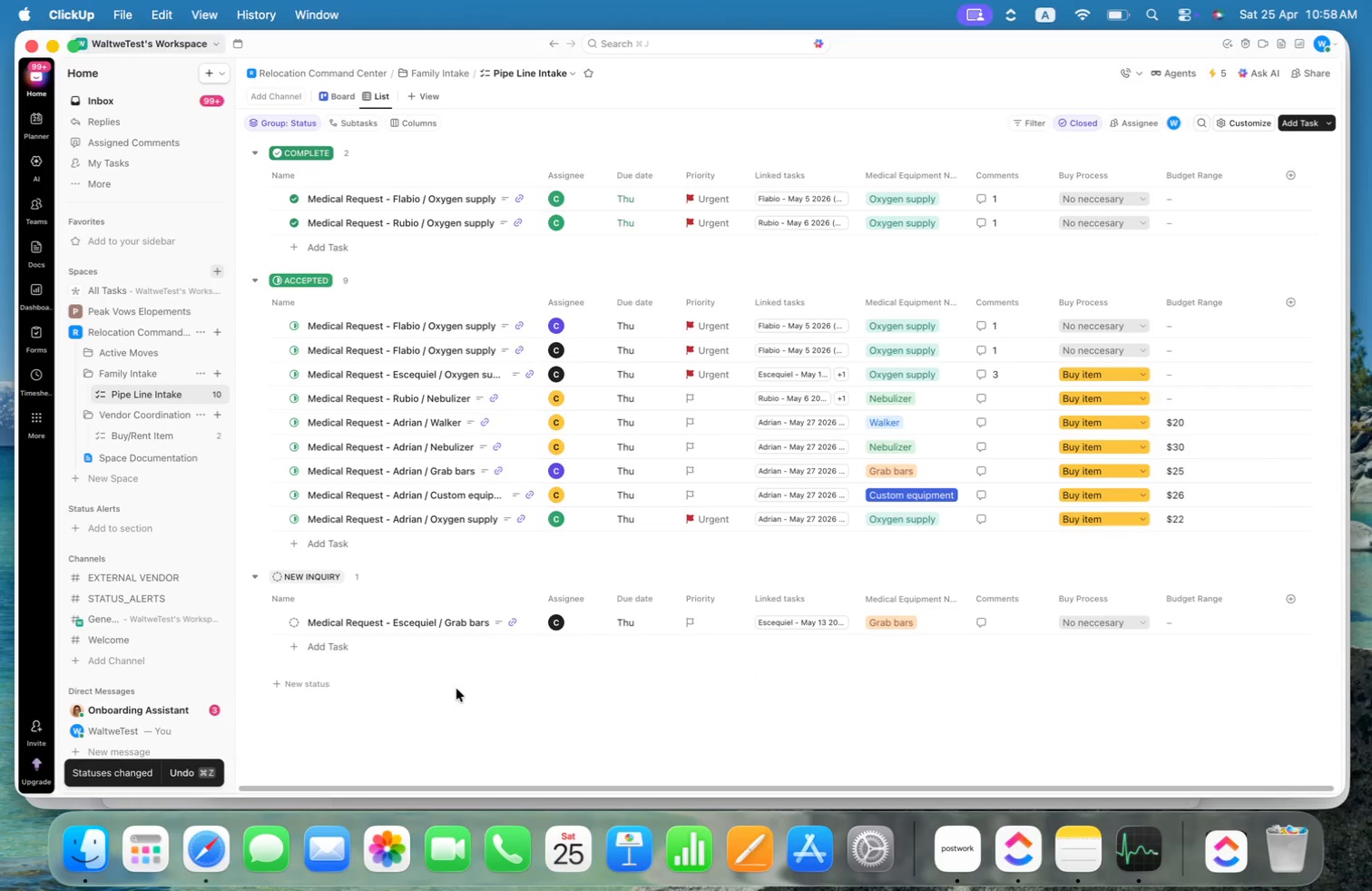 
left_click([456, 689])
 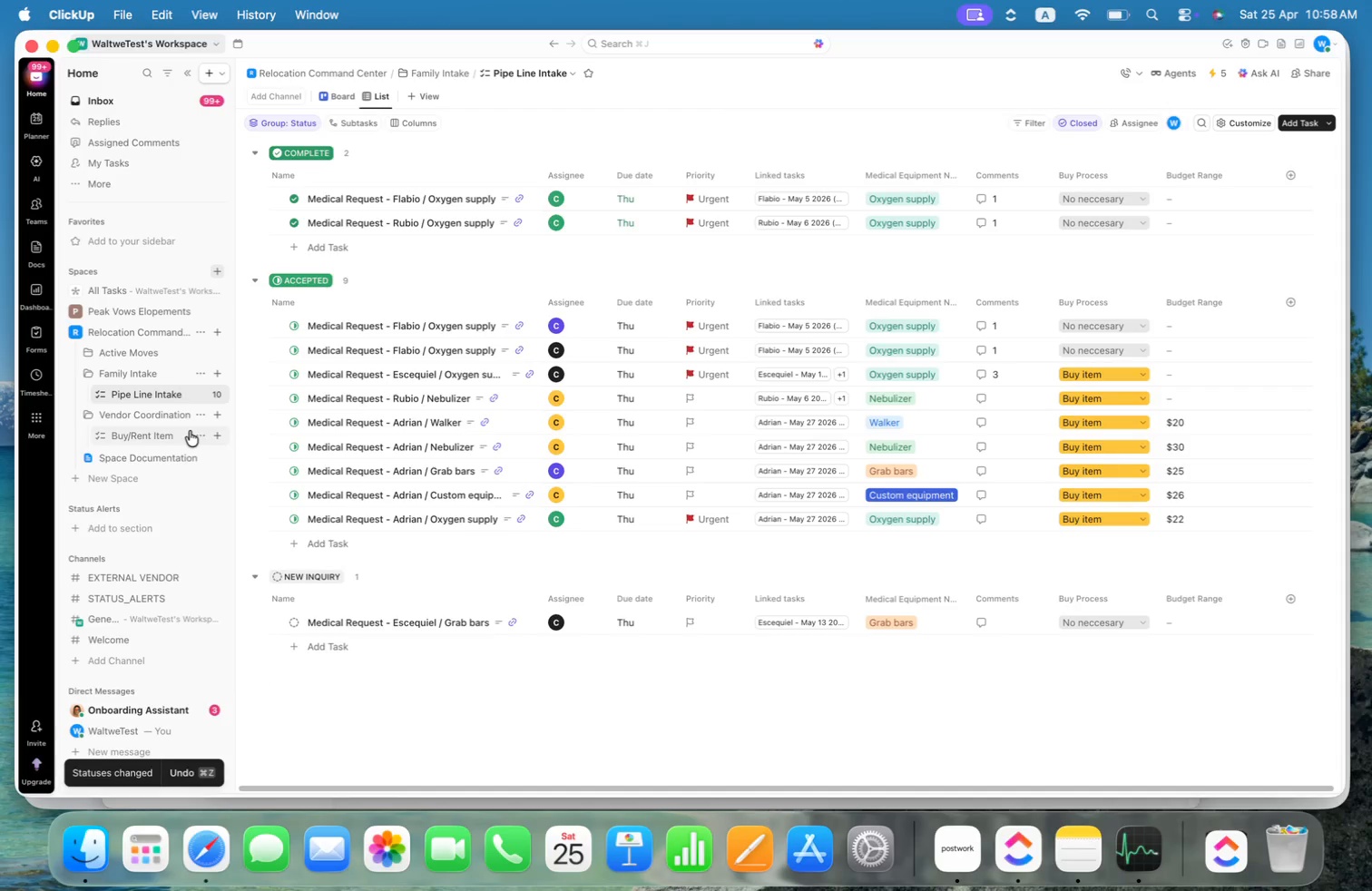 
left_click([160, 429])
 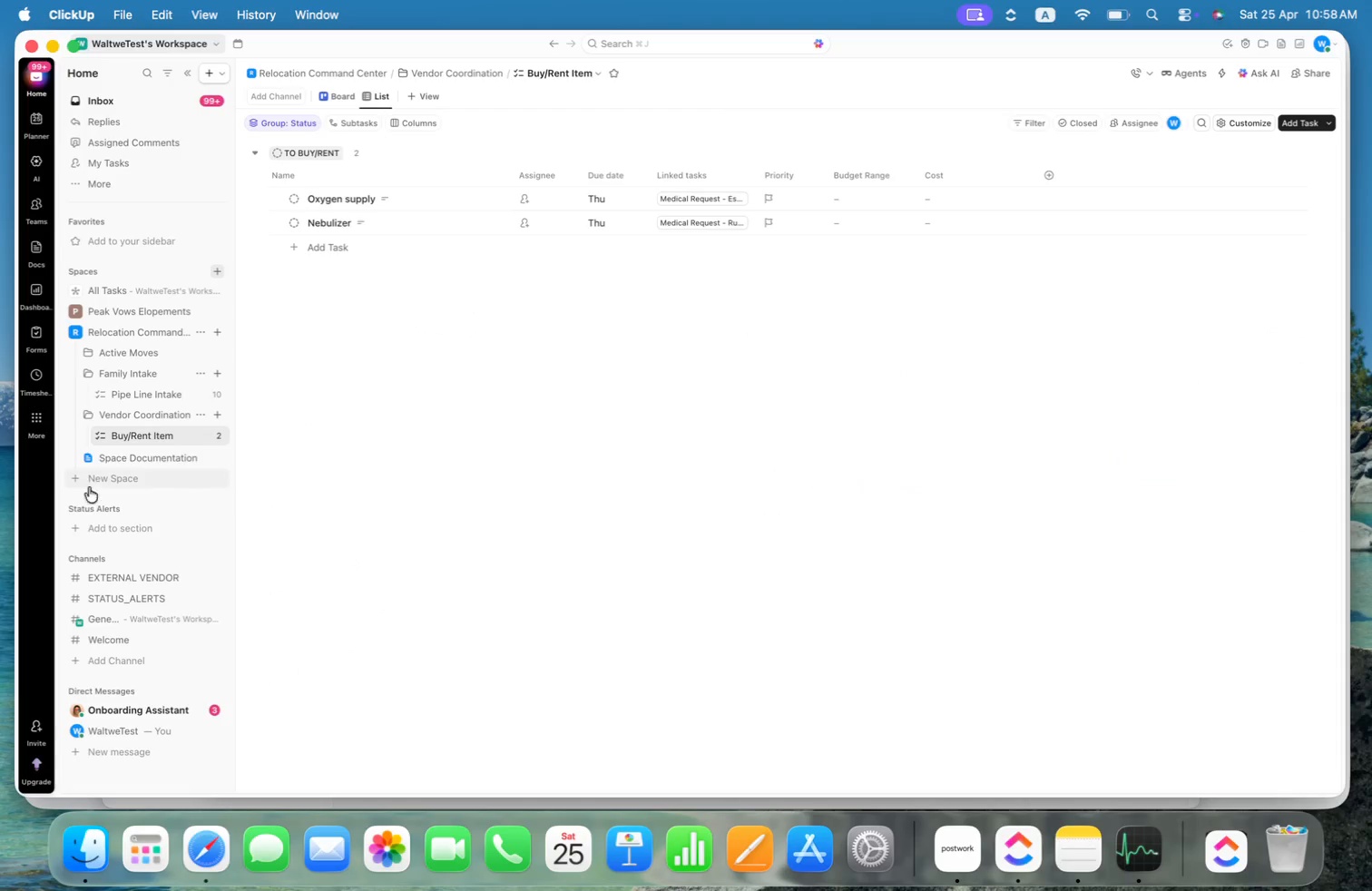 
left_click([139, 394])
 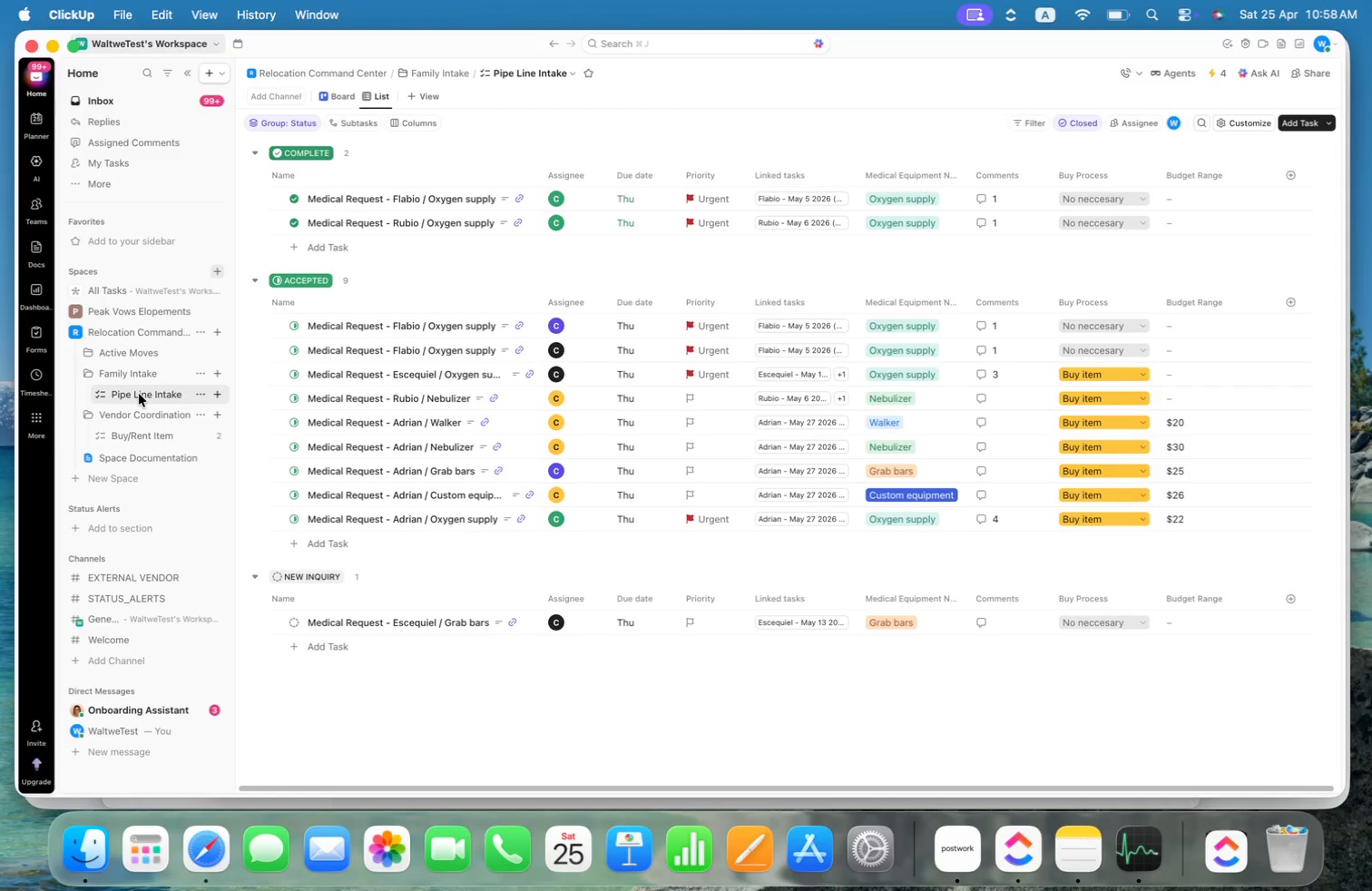 
wait(11.18)
 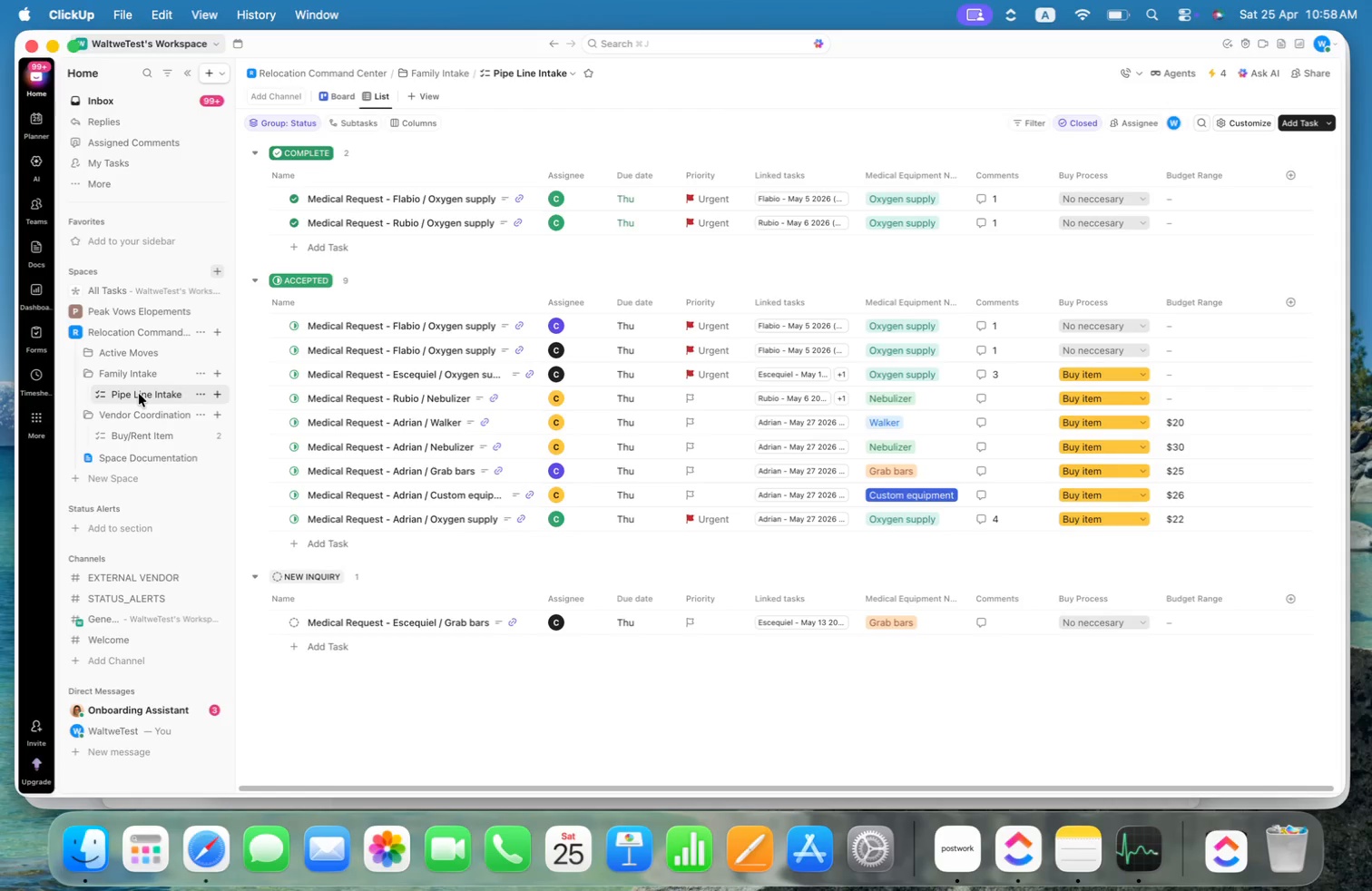 
scroll: coordinate [424, 424], scroll_direction: down, amount: 3.0
 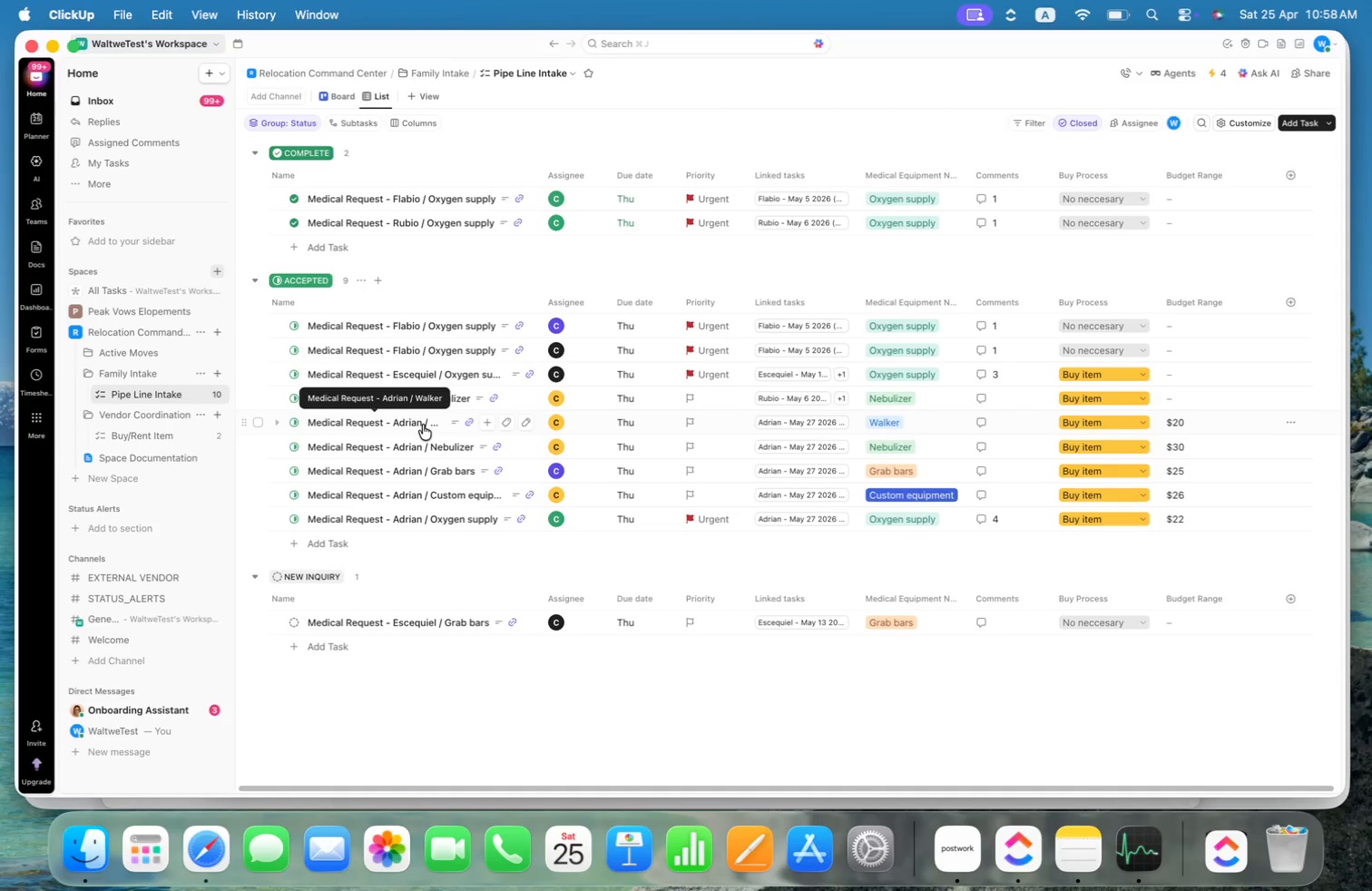 
wait(17.48)
 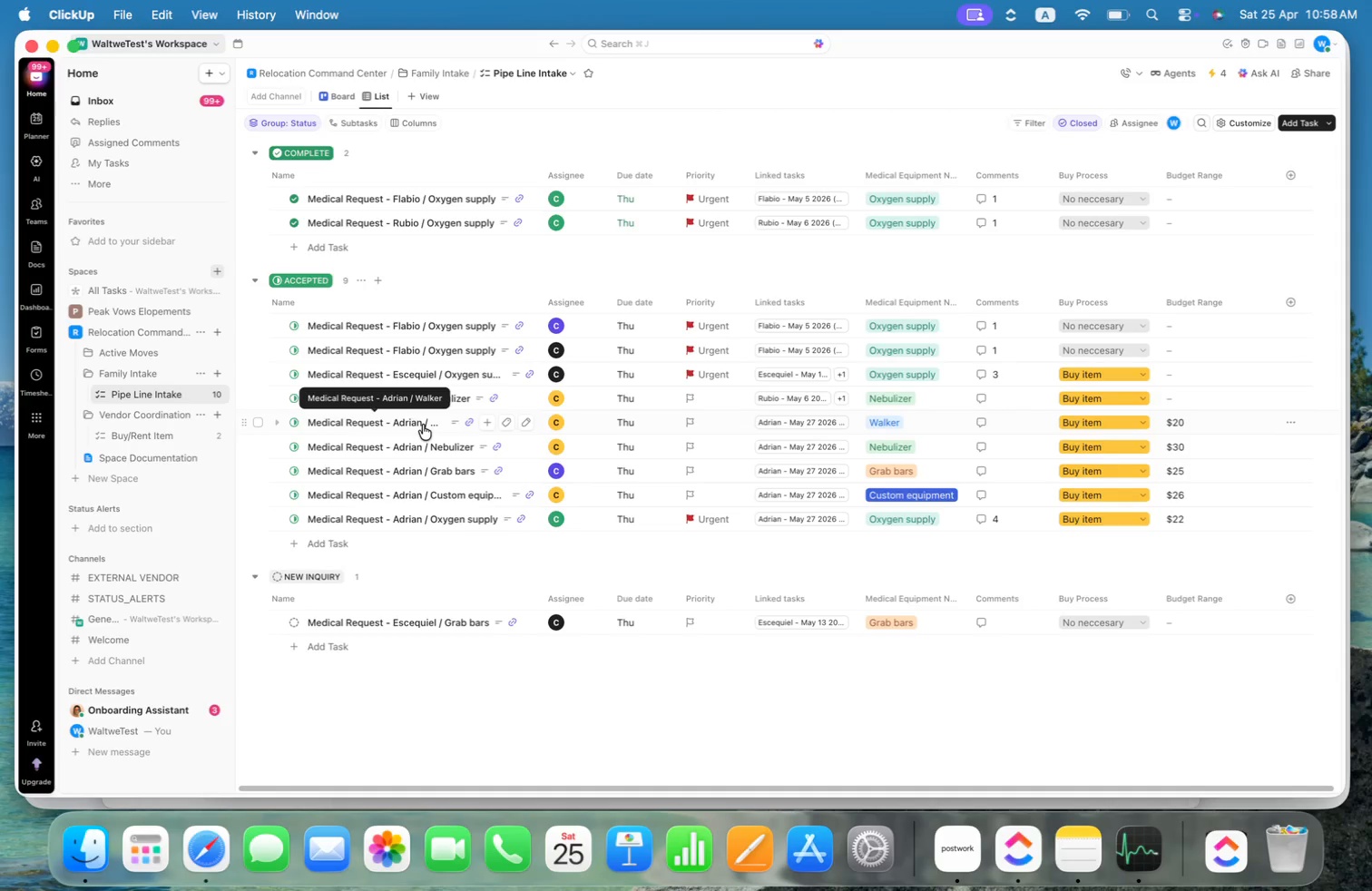 
mouse_move([380, 524])
 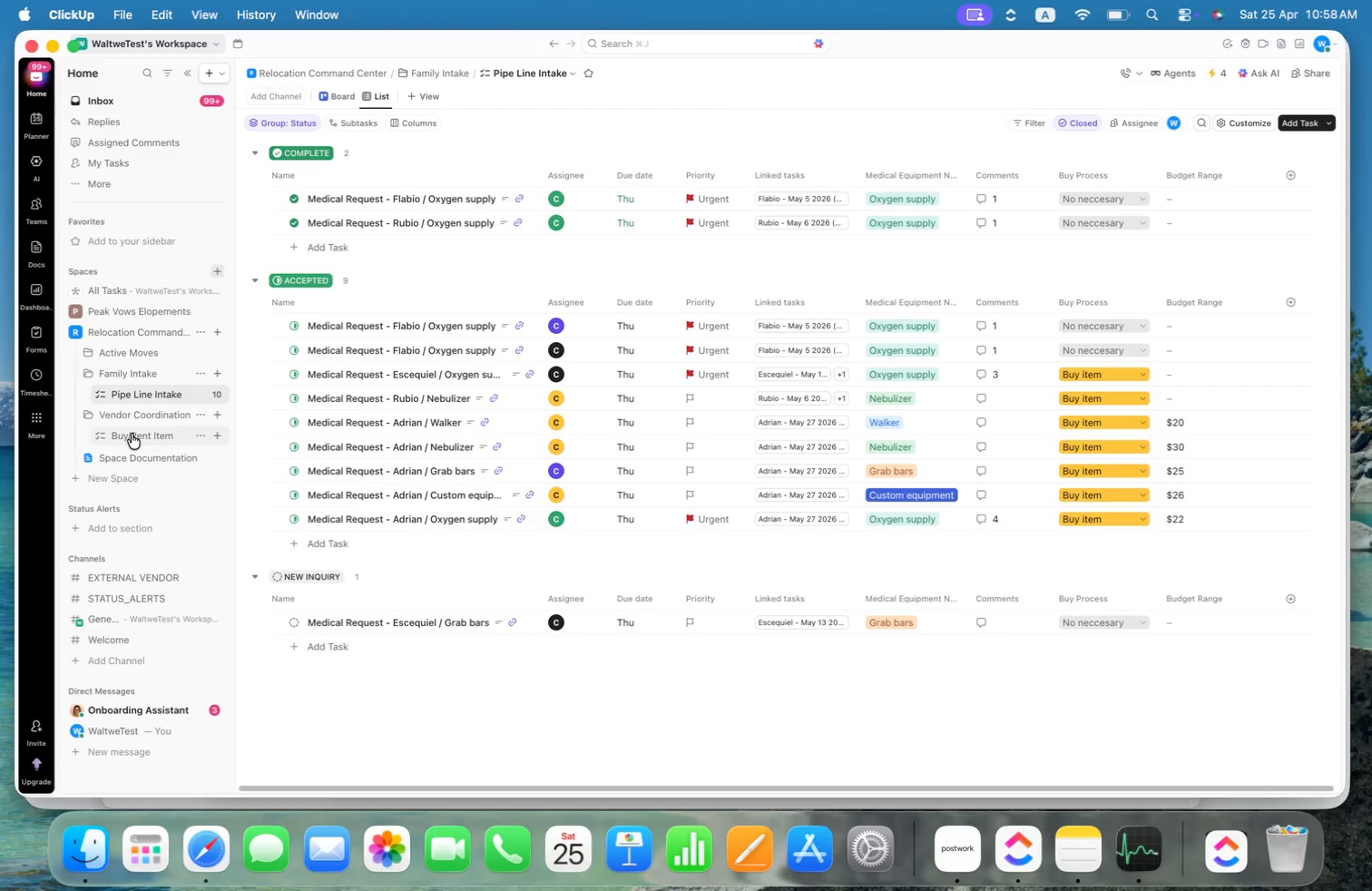 
left_click([132, 434])
 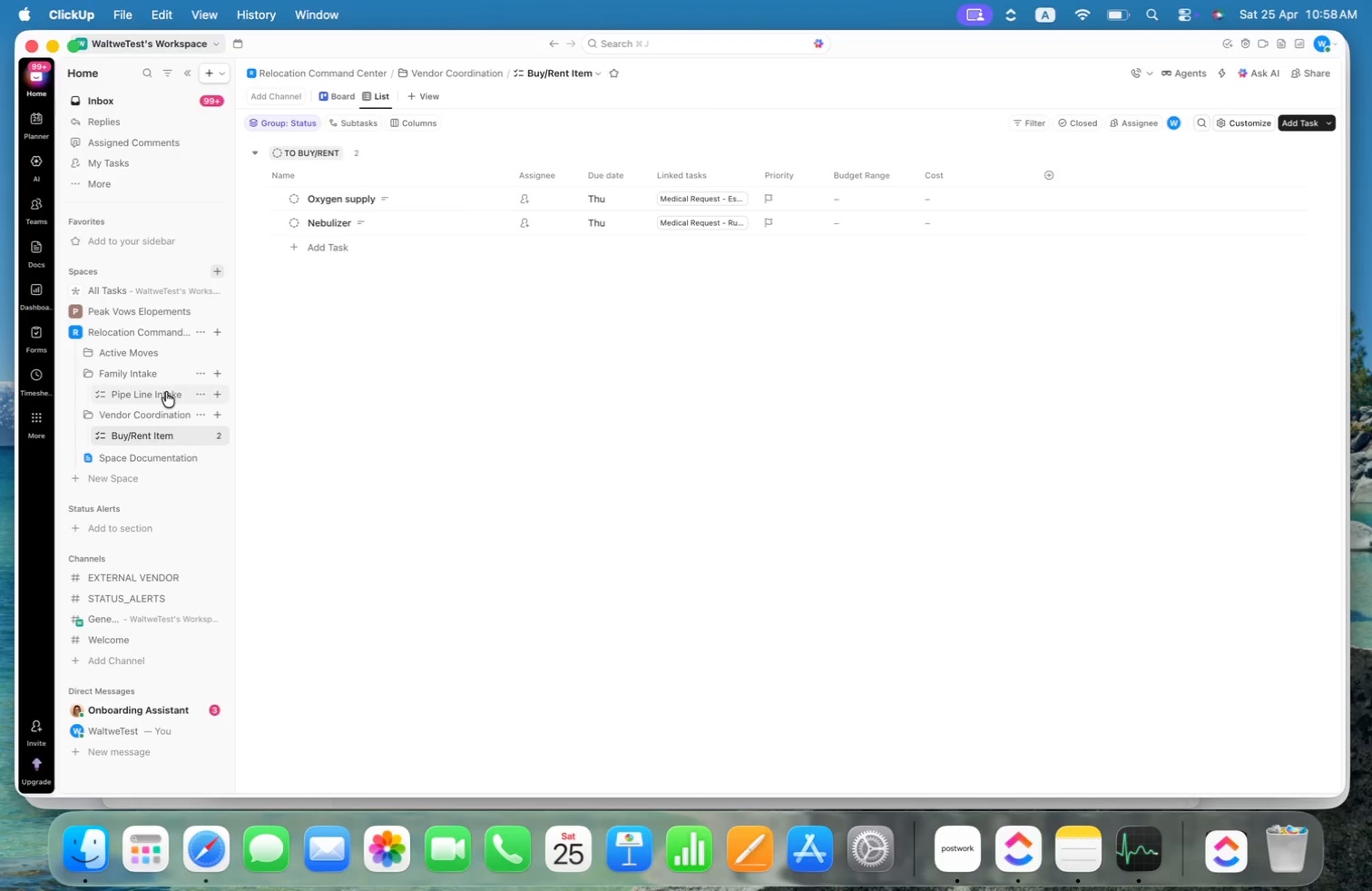 
left_click([166, 392])
 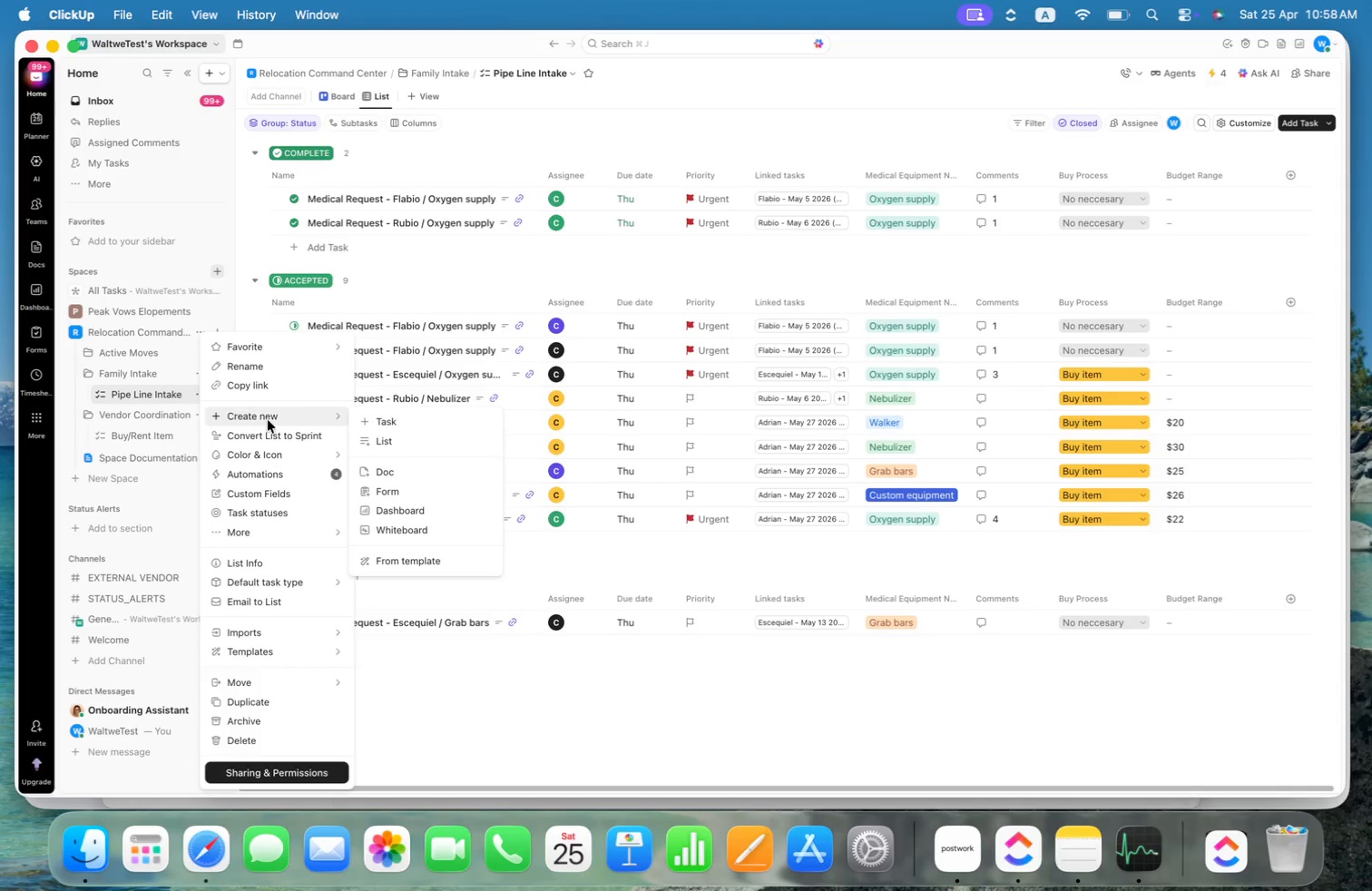 
left_click([263, 475])
 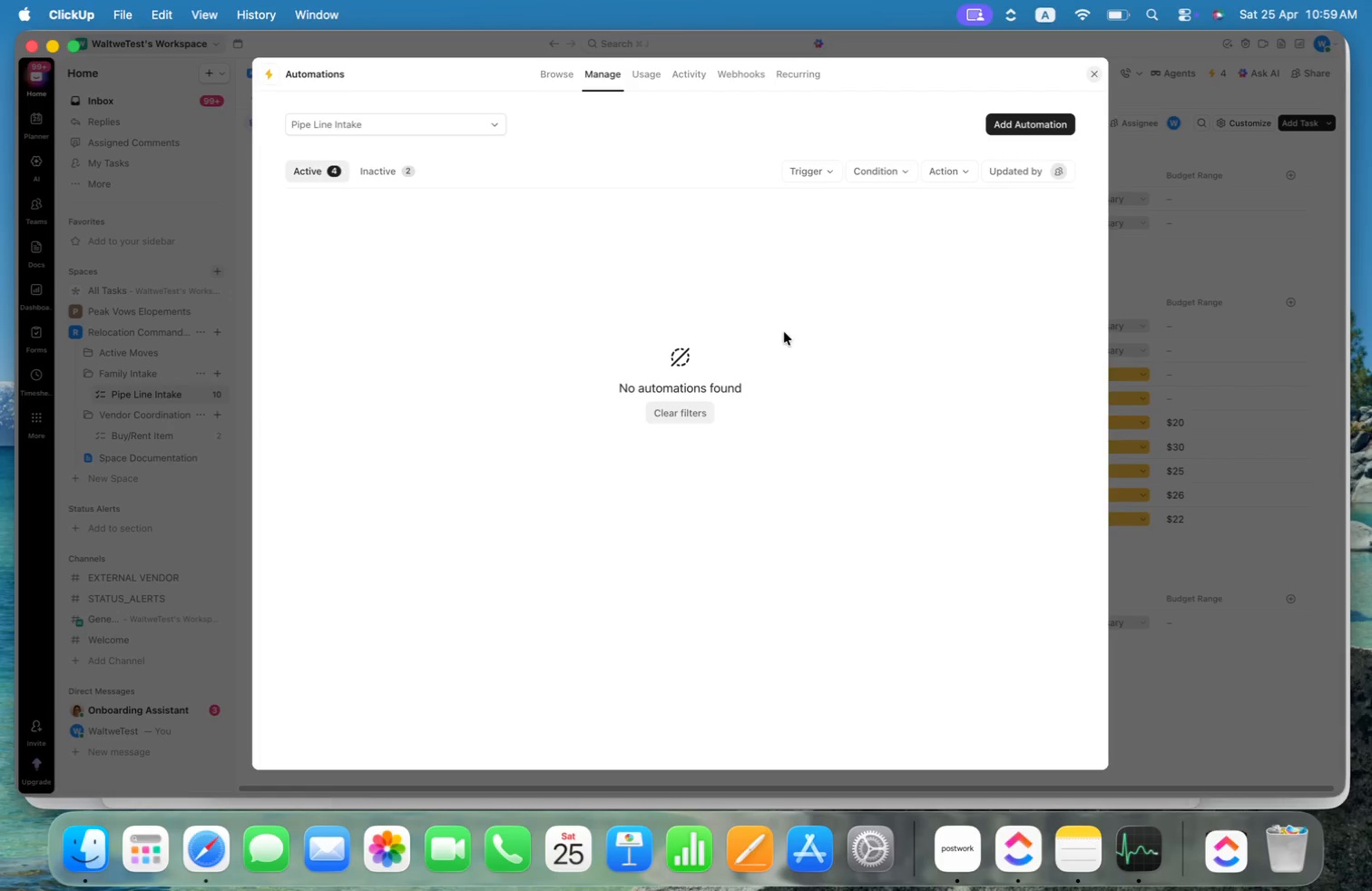 
double_click([694, 414])
 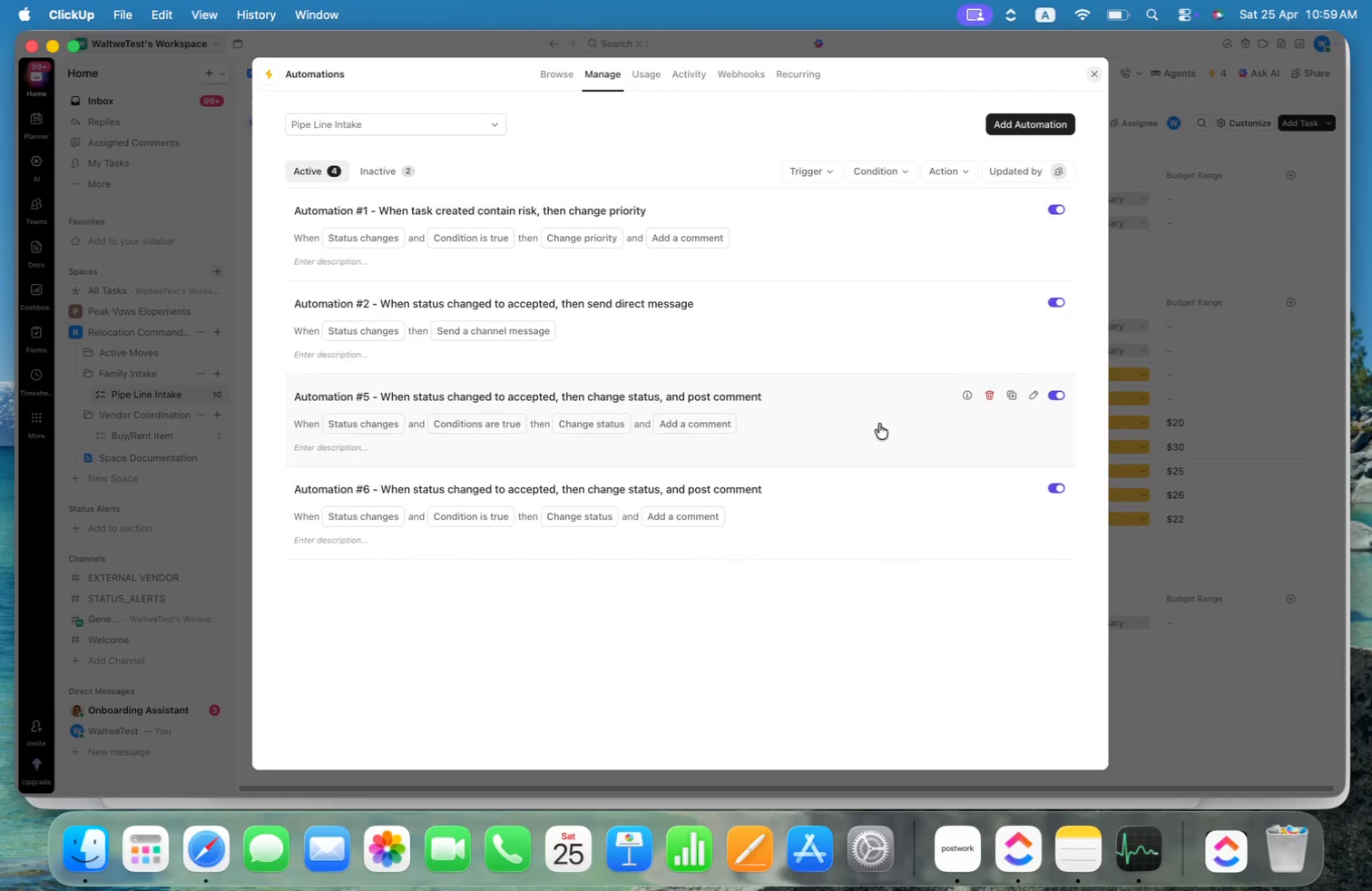 
mouse_move([897, 475])
 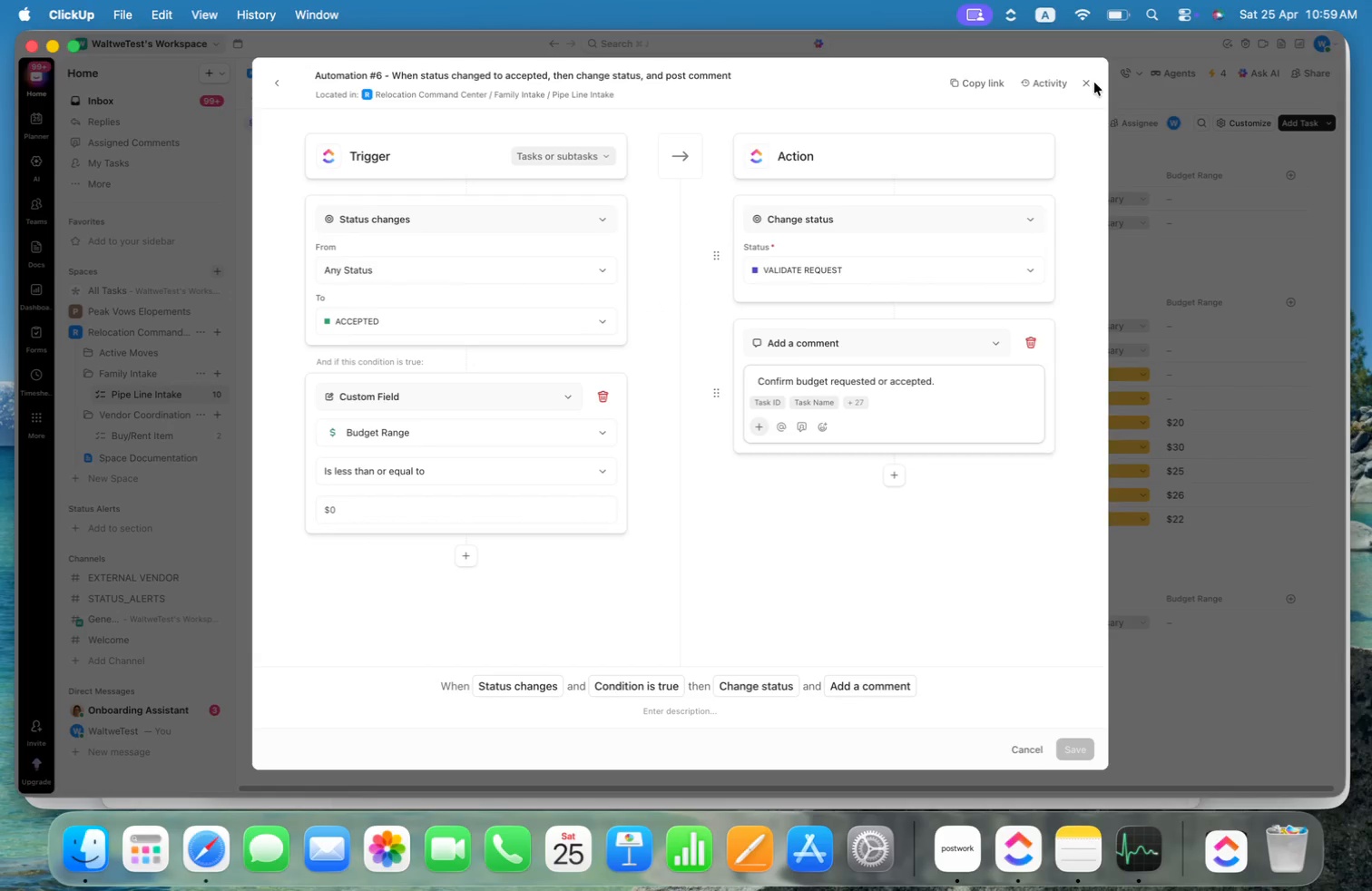 
left_click([1087, 85])
 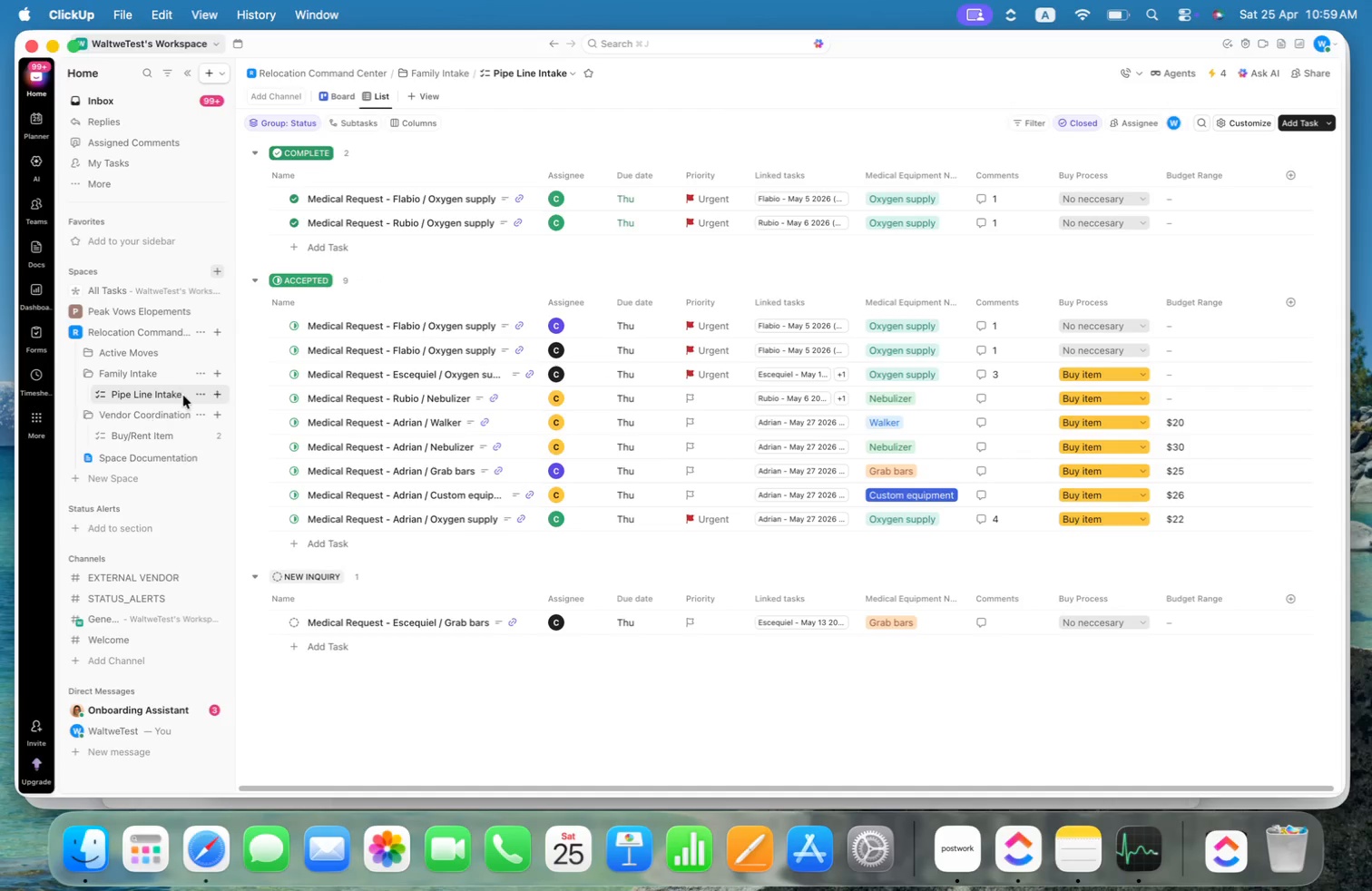 
left_click([203, 397])
 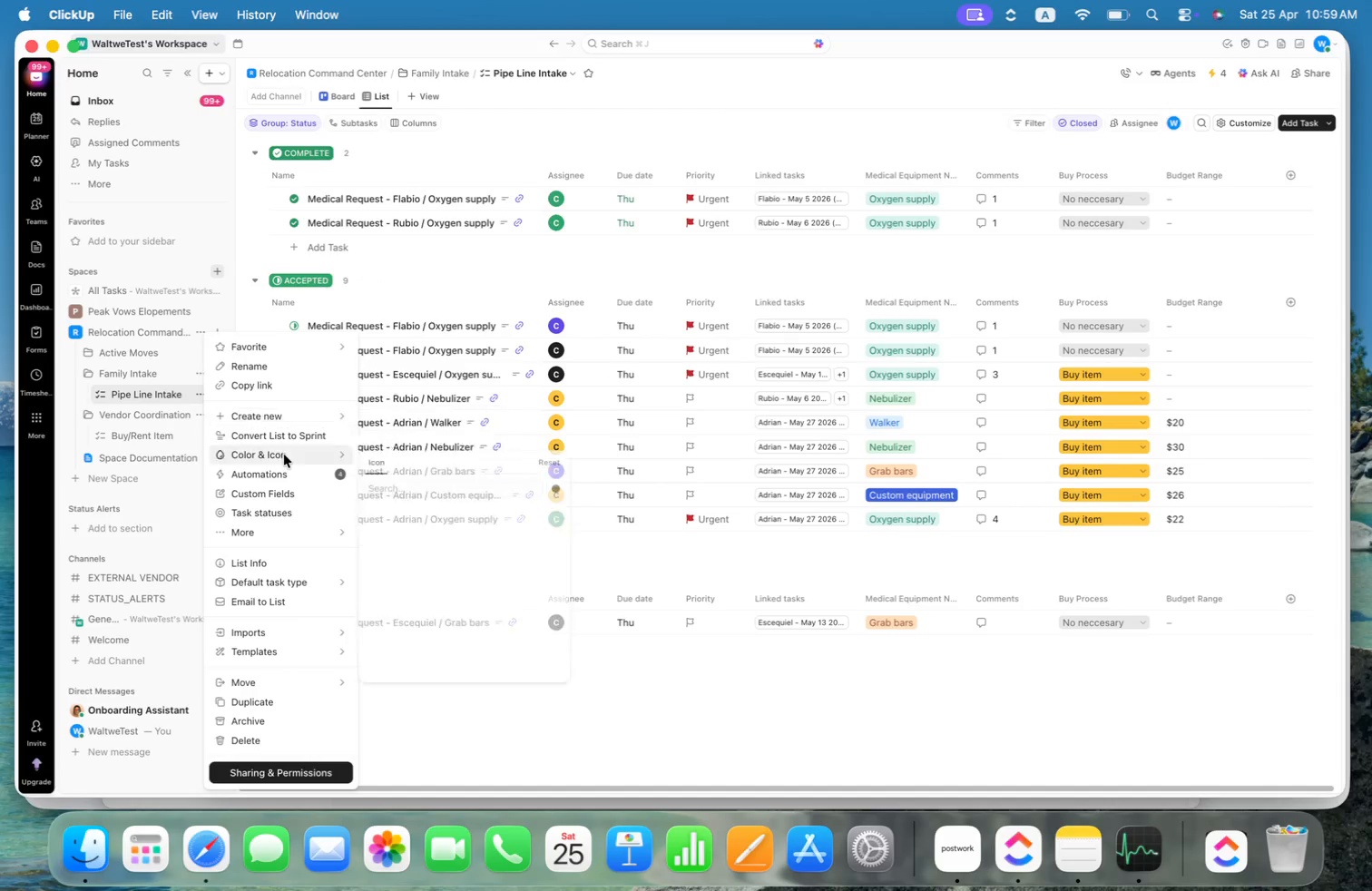 
left_click([281, 472])
 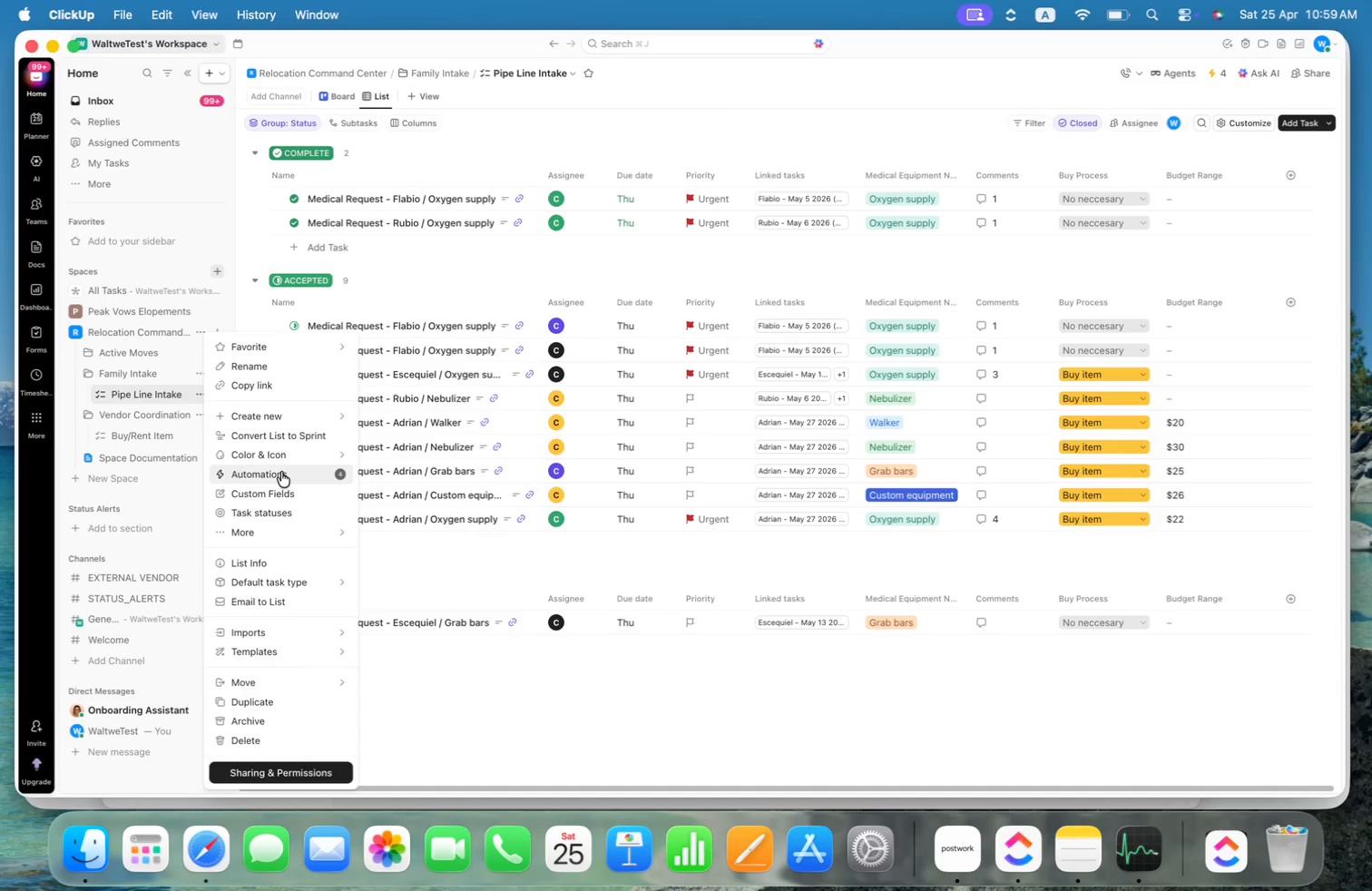 
left_click([281, 472])
 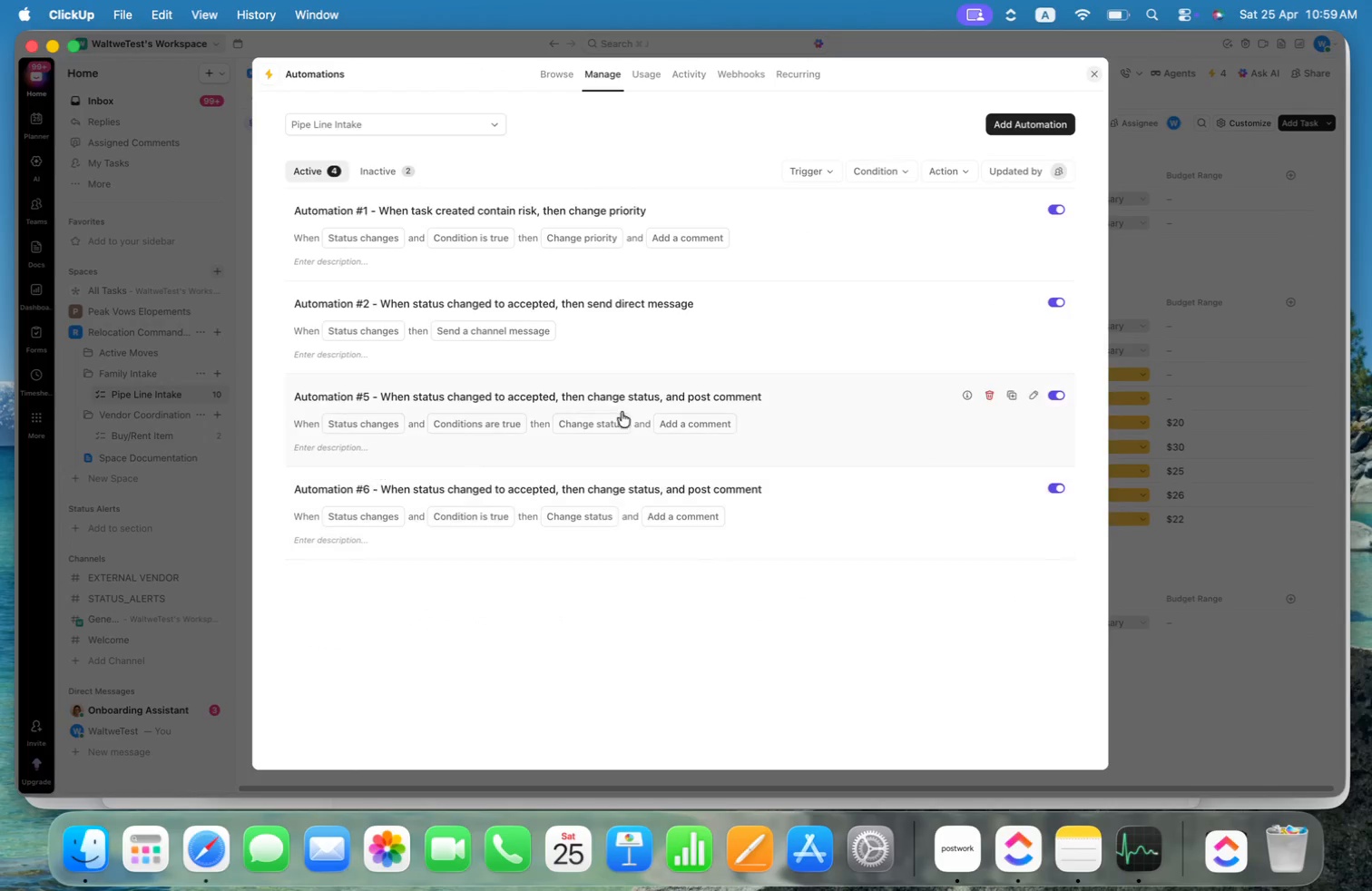 
left_click([841, 411])
 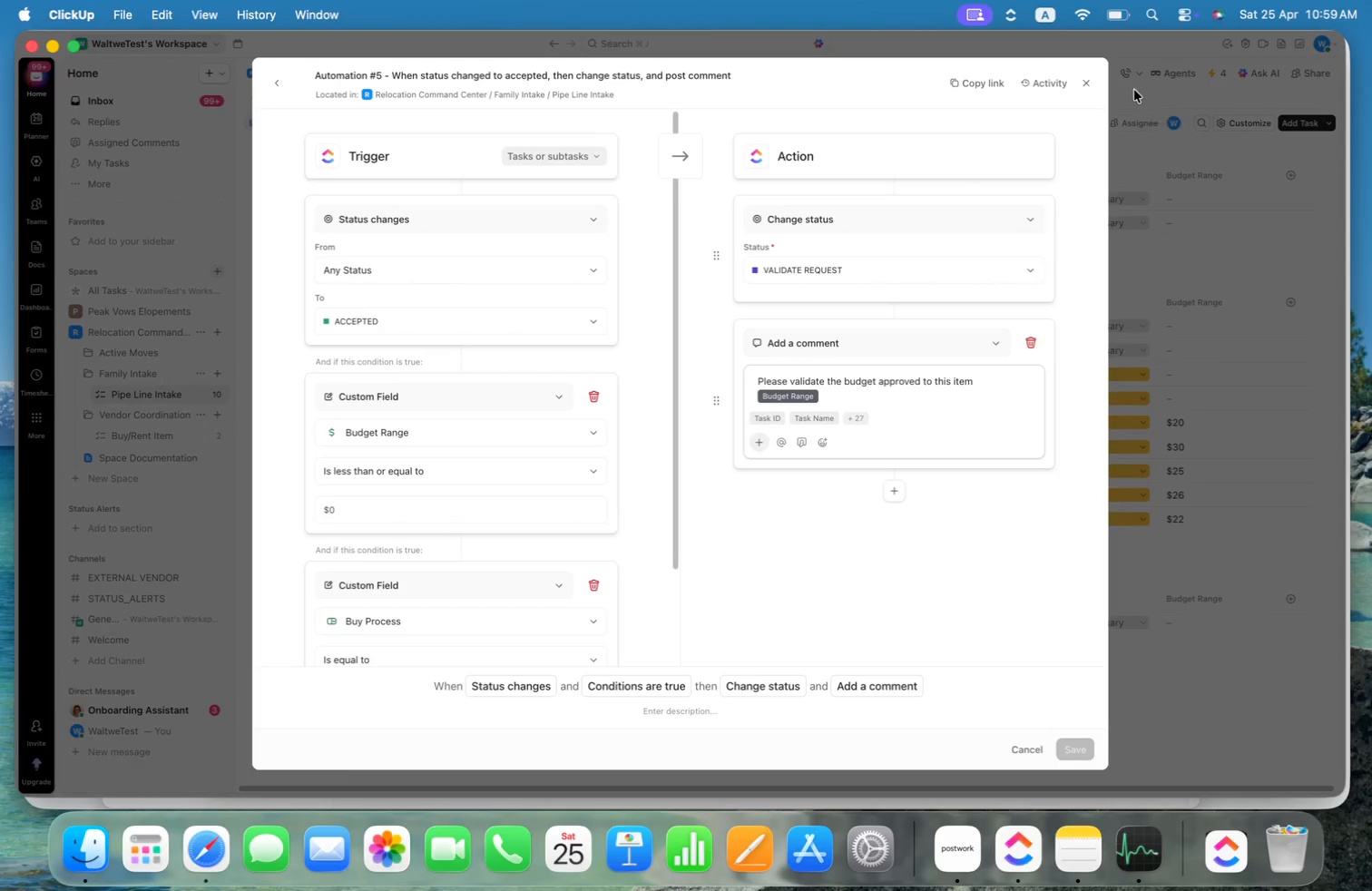 
left_click([1089, 83])
 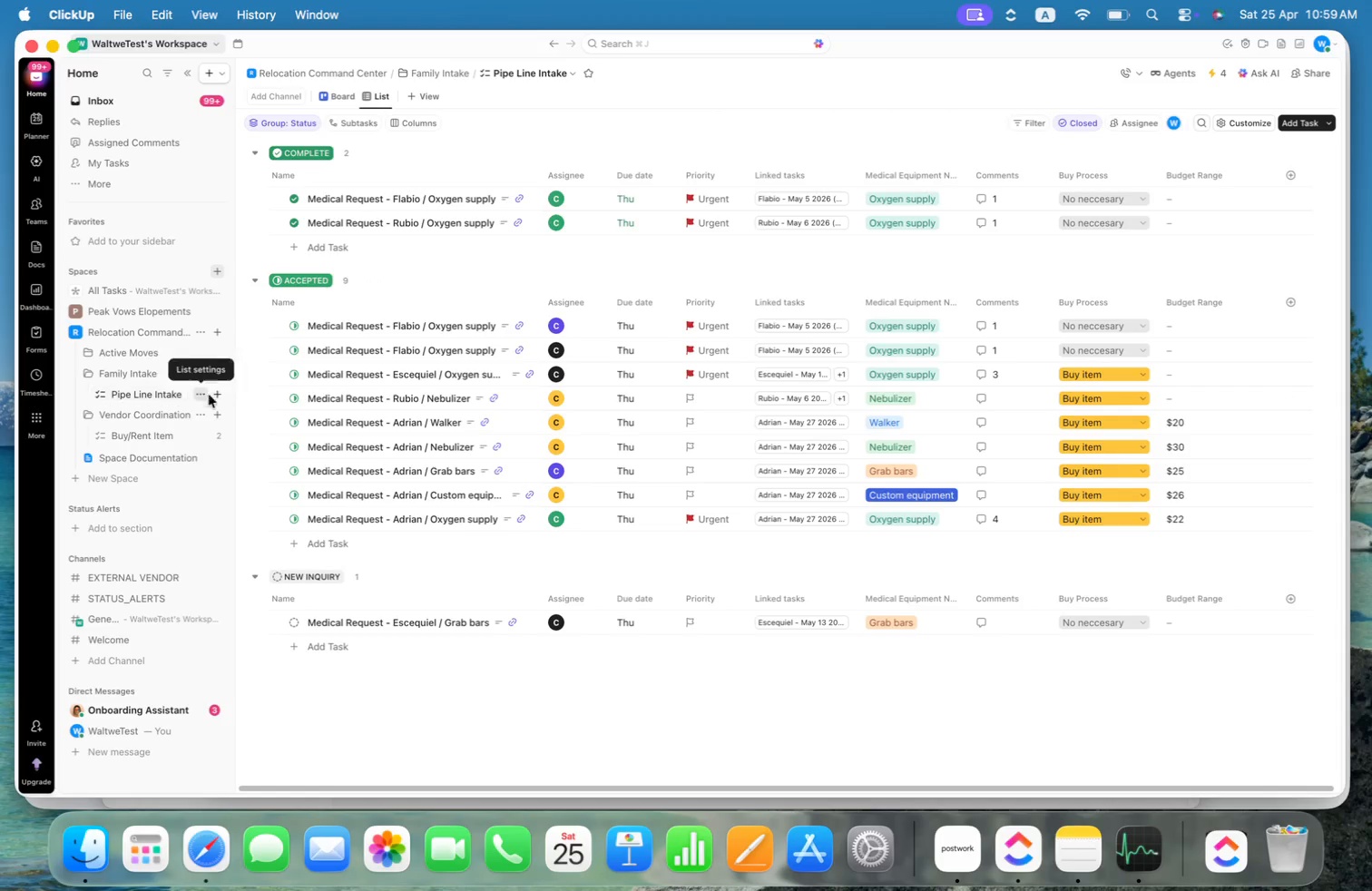 
left_click([199, 393])
 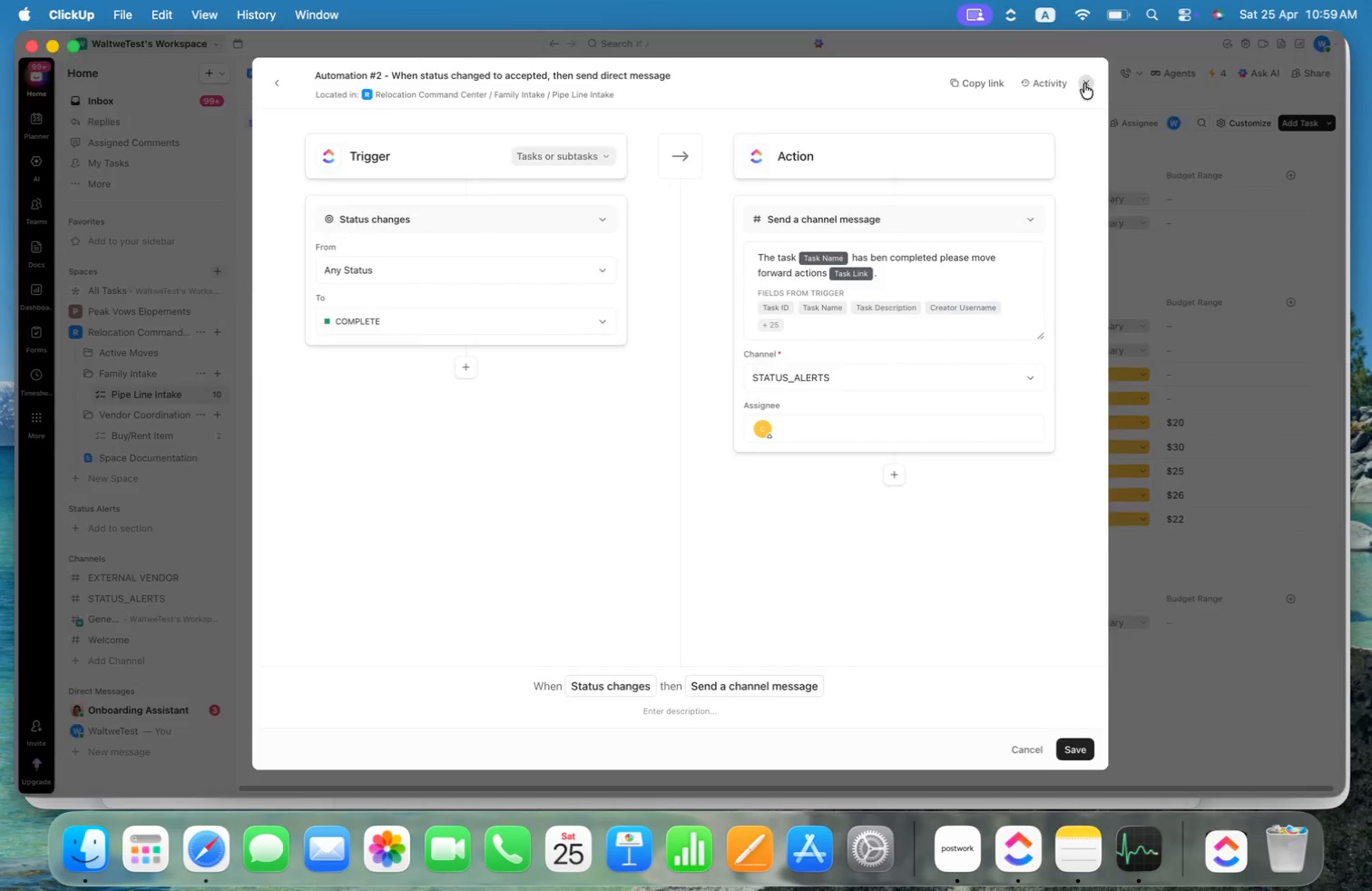 
wait(5.73)
 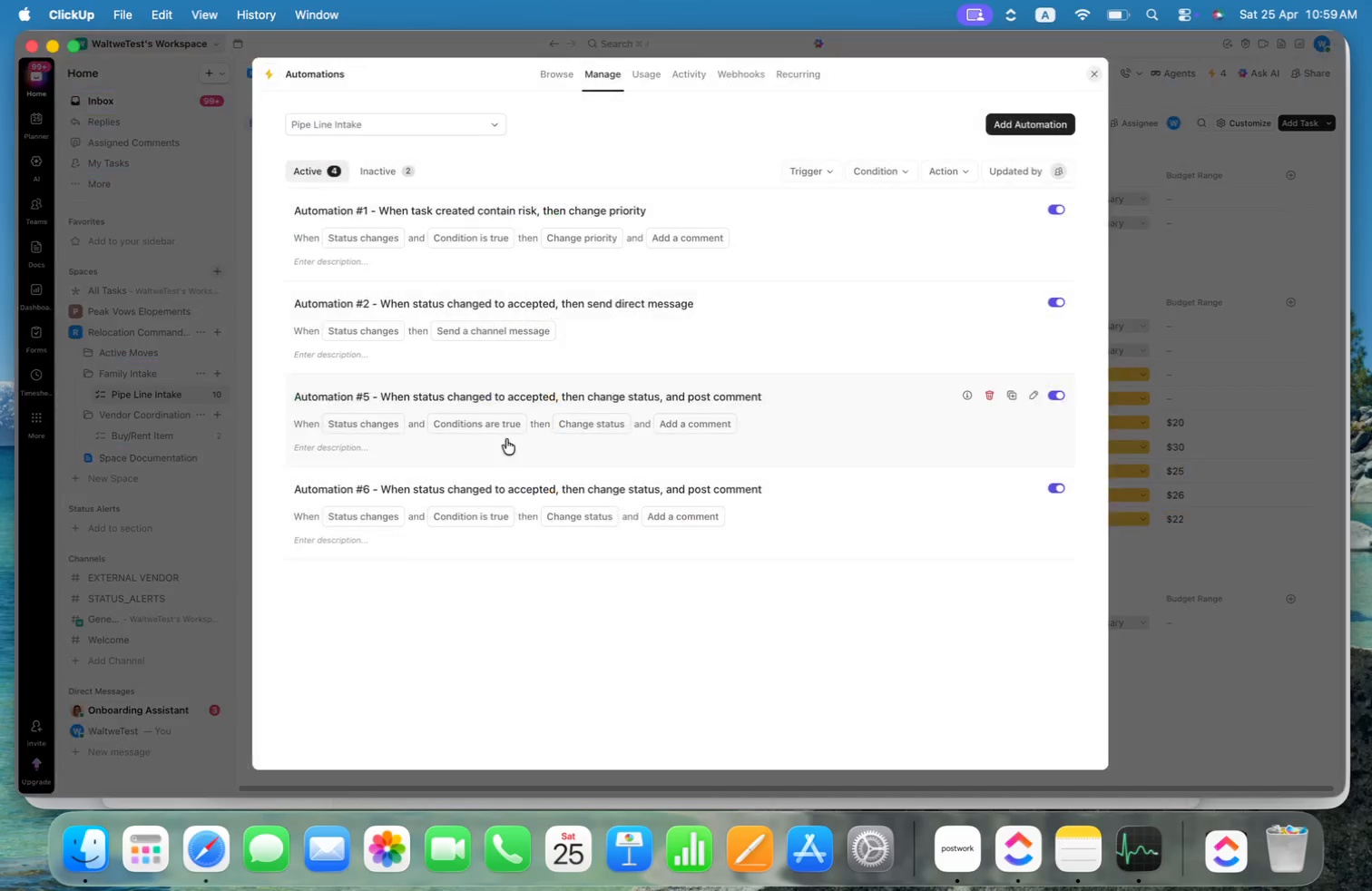 
left_click([202, 395])
 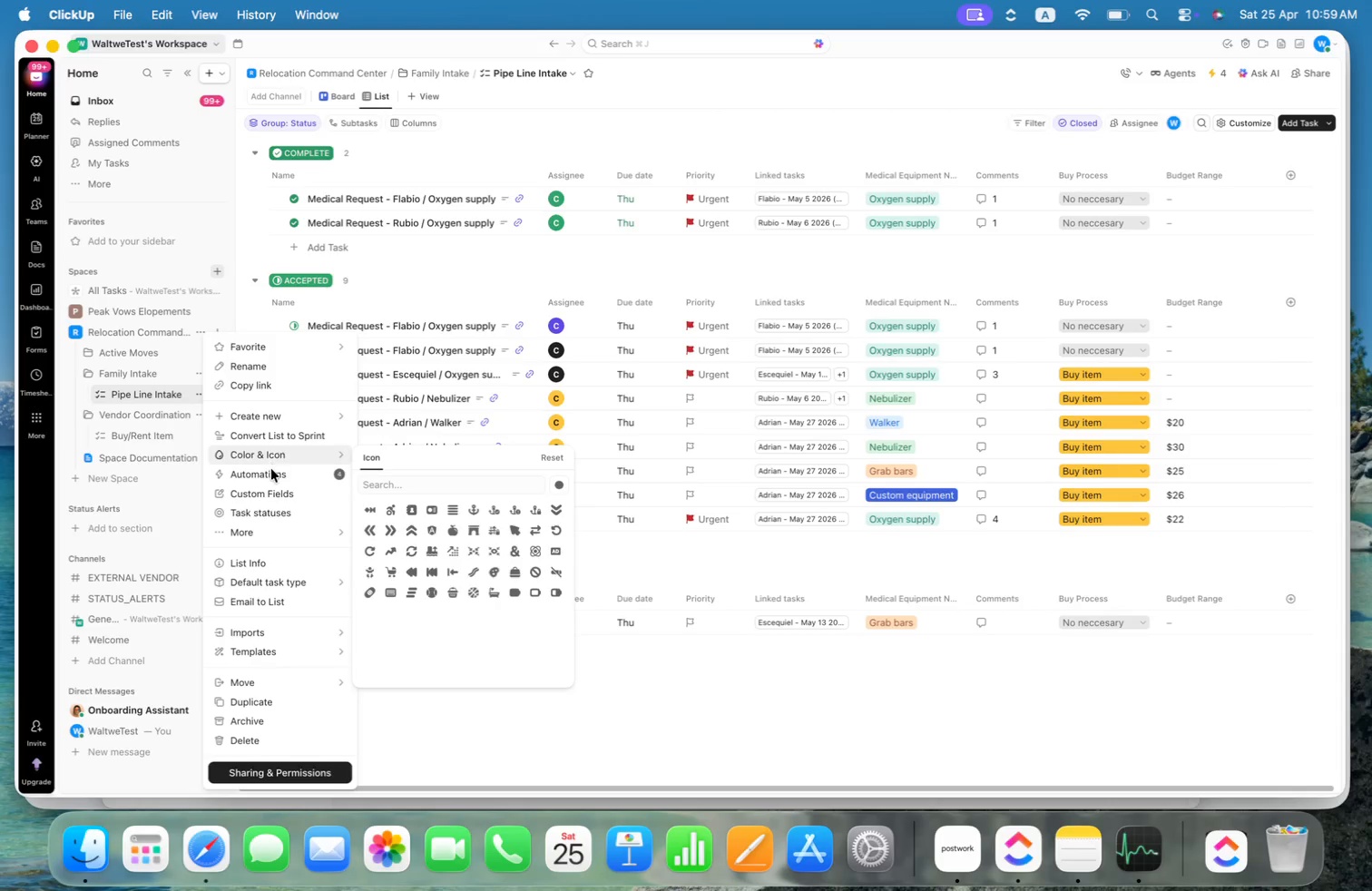 
left_click([270, 475])
 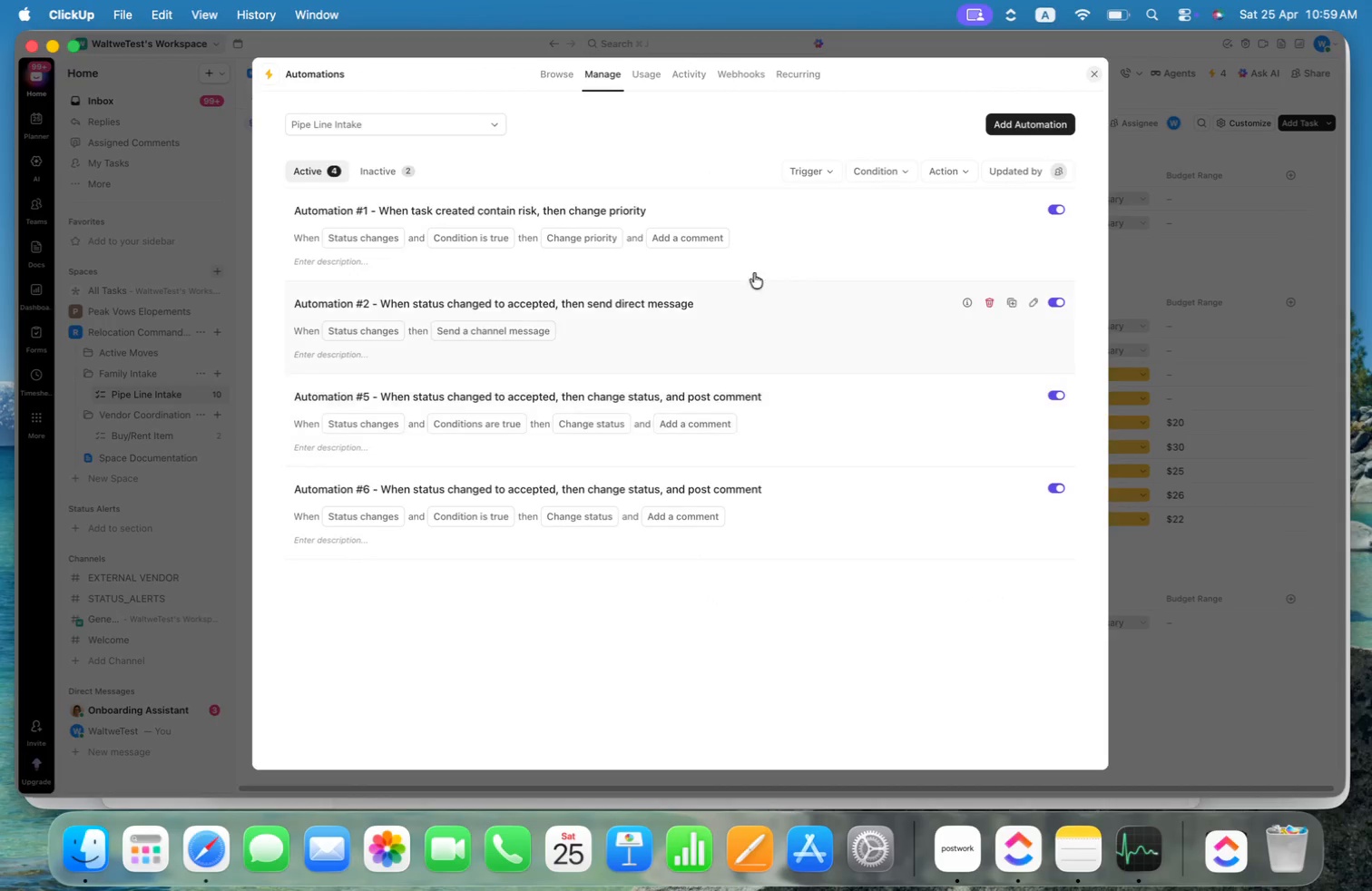 
left_click([910, 207])
 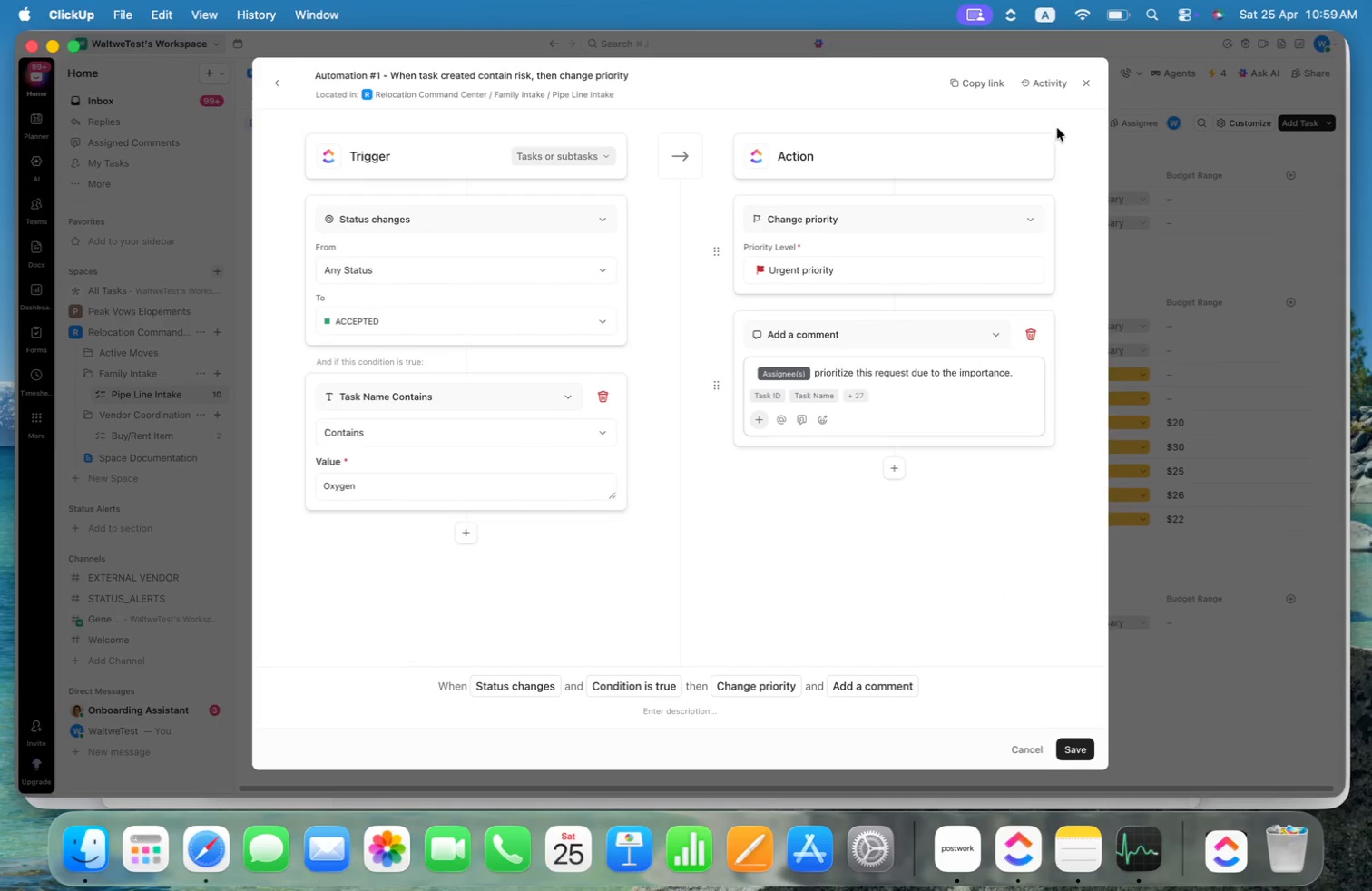 
left_click([1087, 79])
 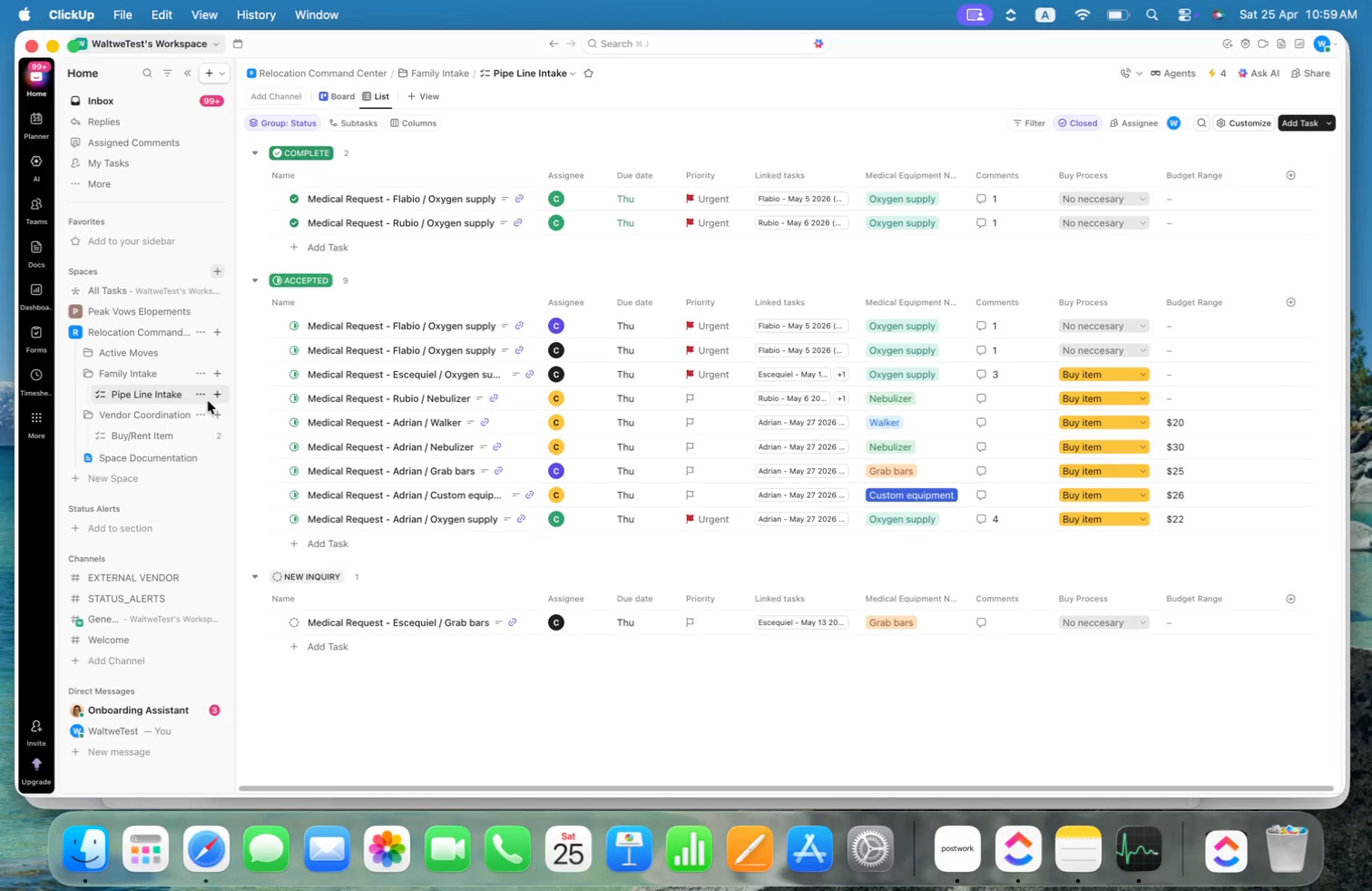 
left_click([200, 394])
 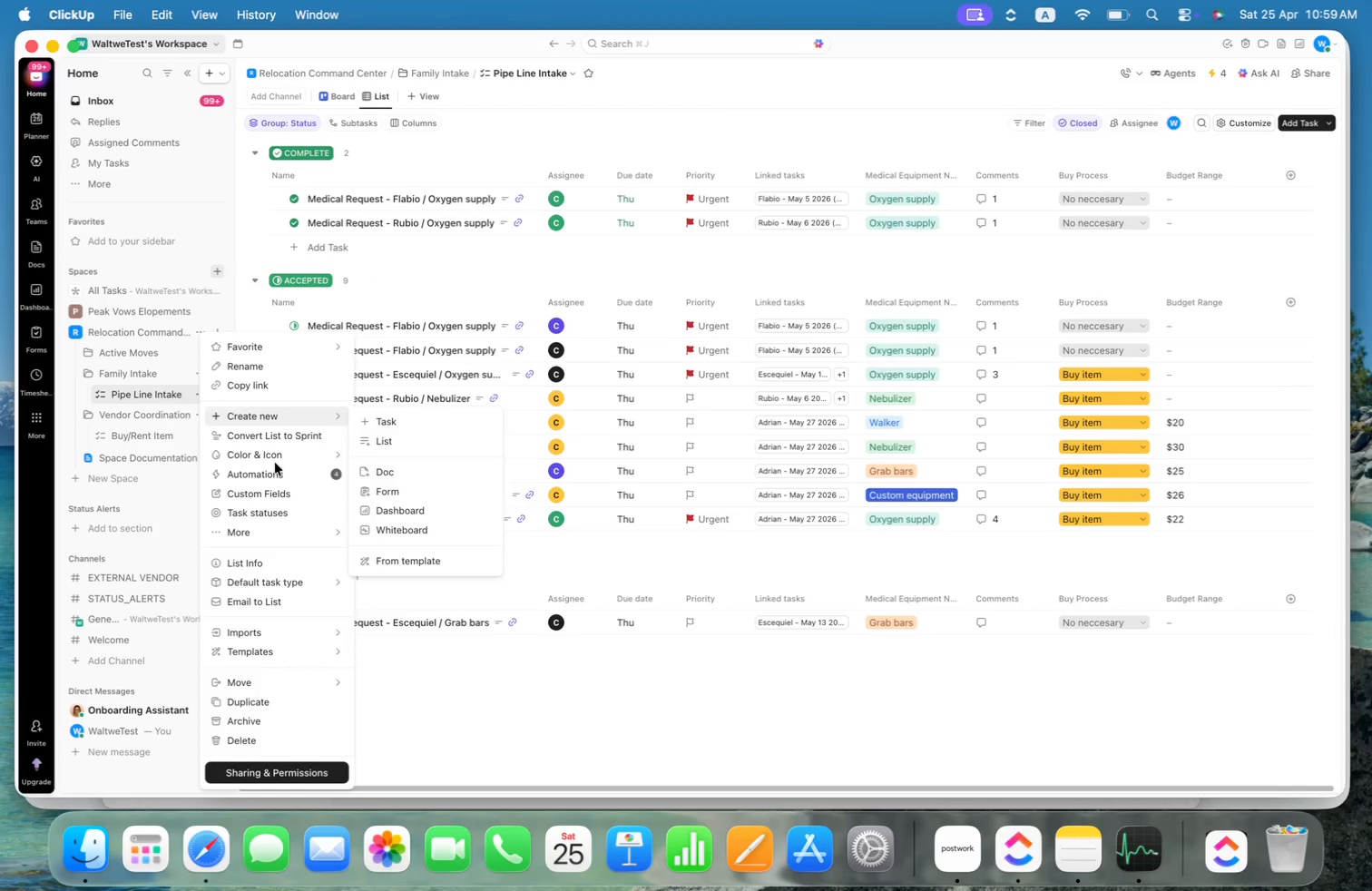 
left_click([272, 474])
 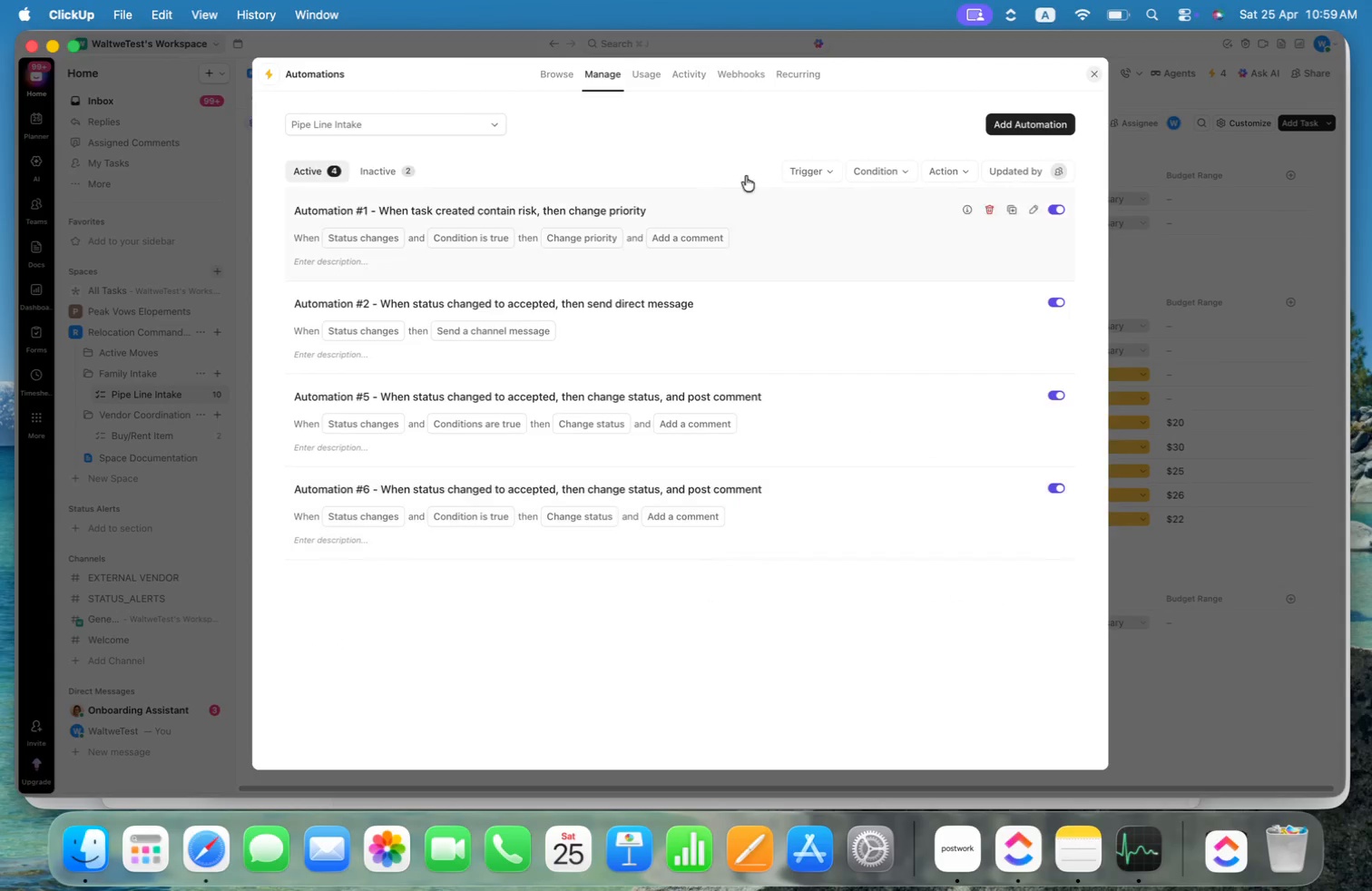 
wait(8.02)
 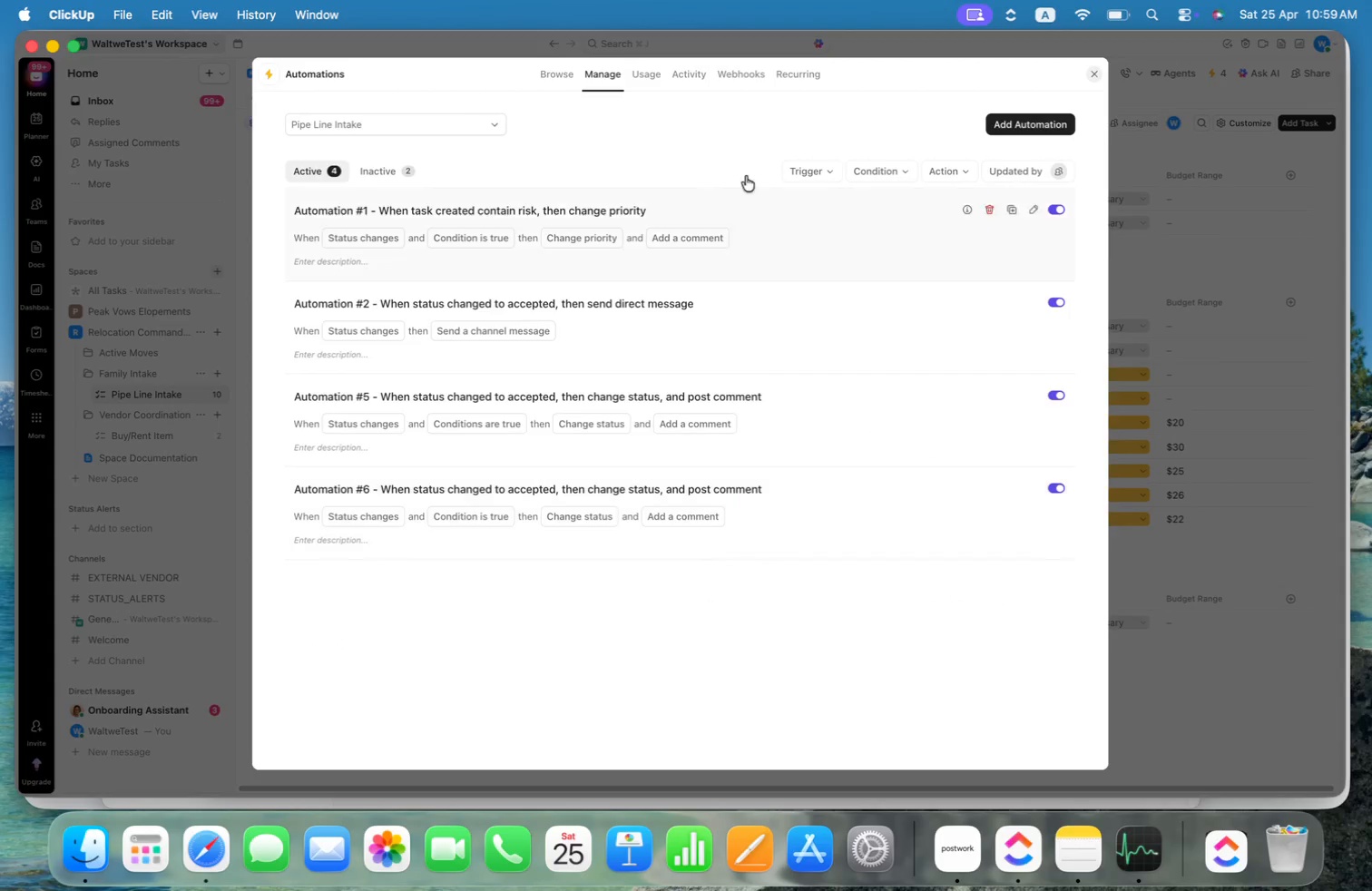 
left_click([405, 177])
 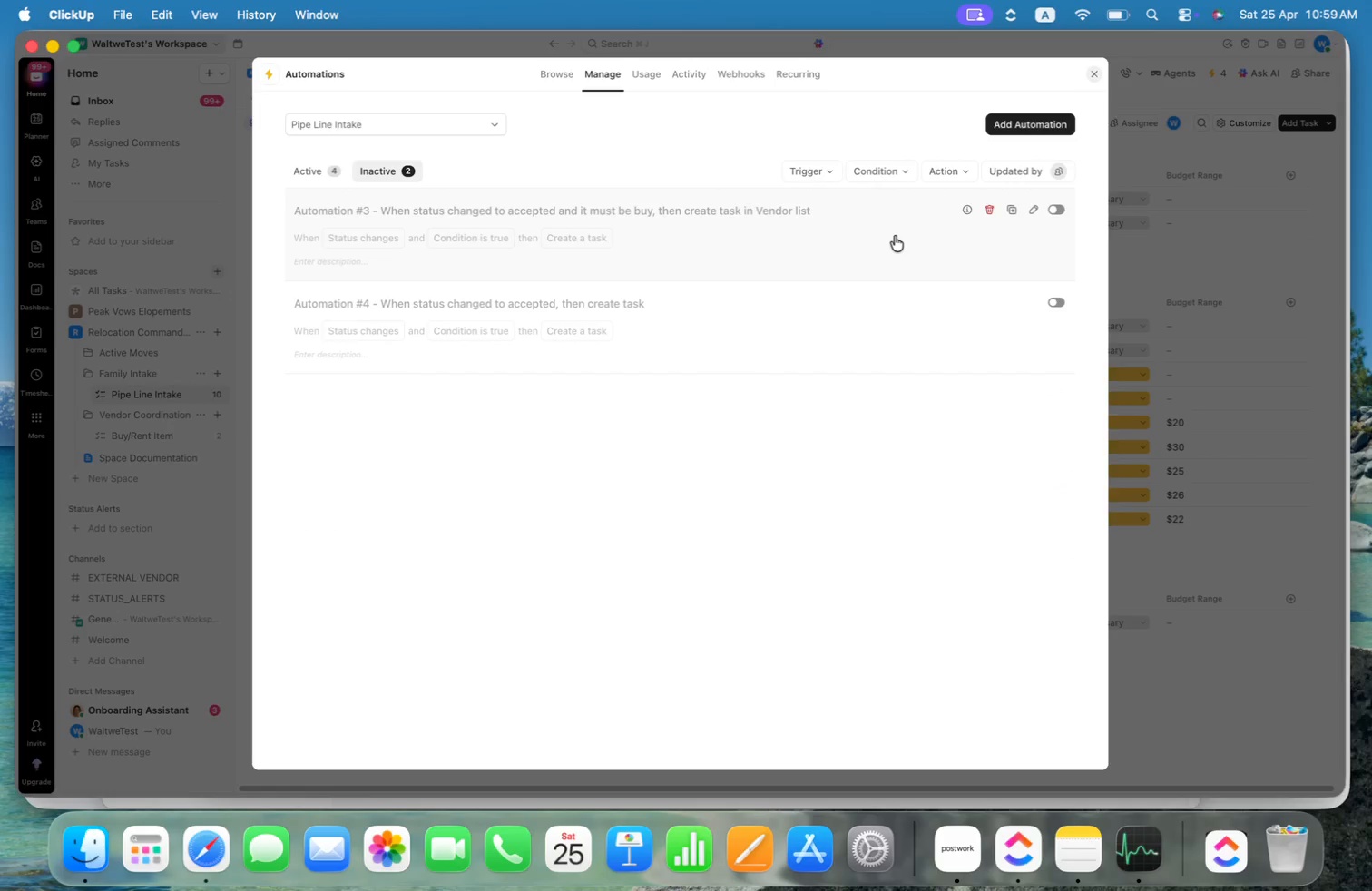 
wait(5.68)
 